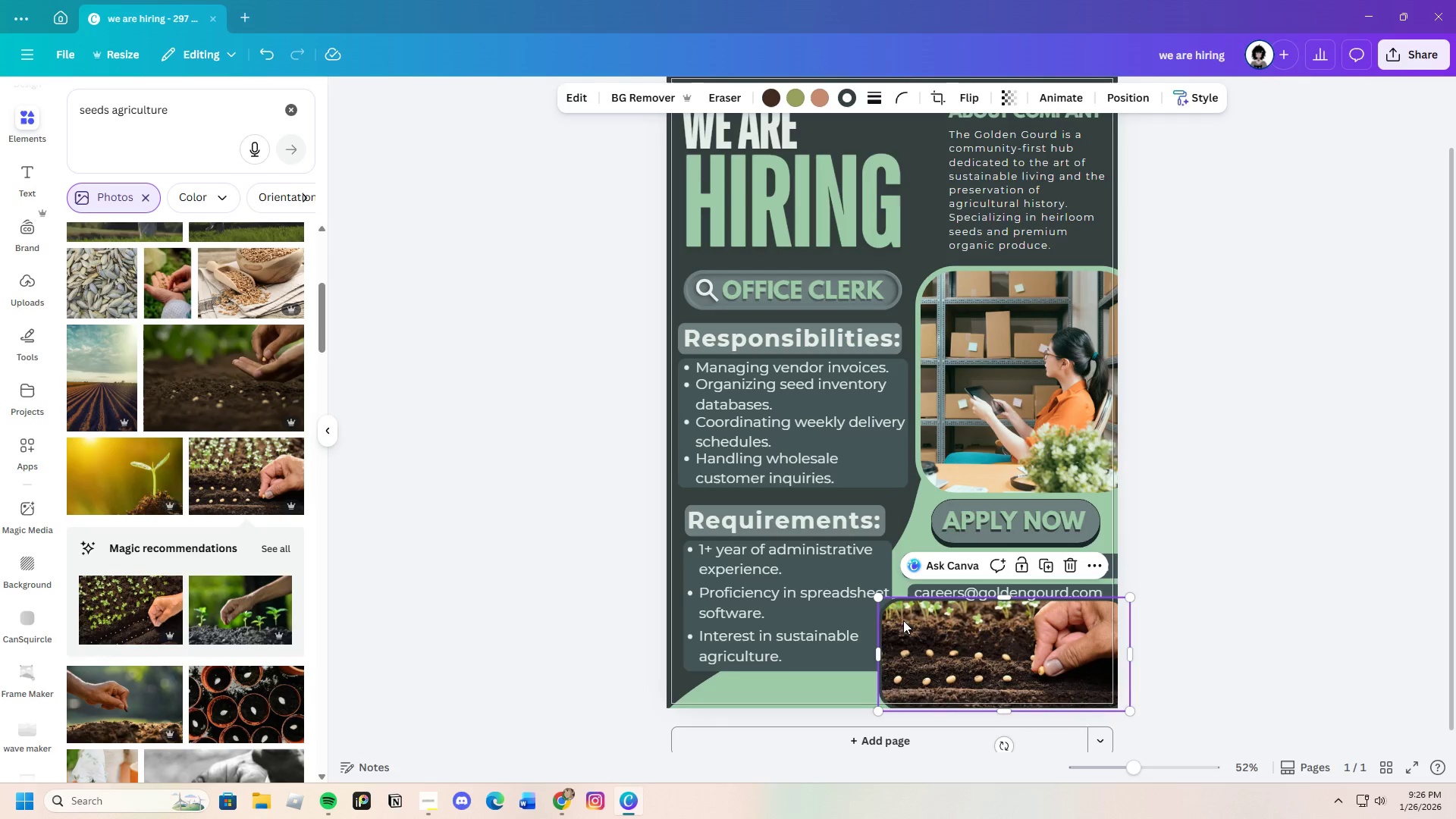 
right_click([905, 620])
 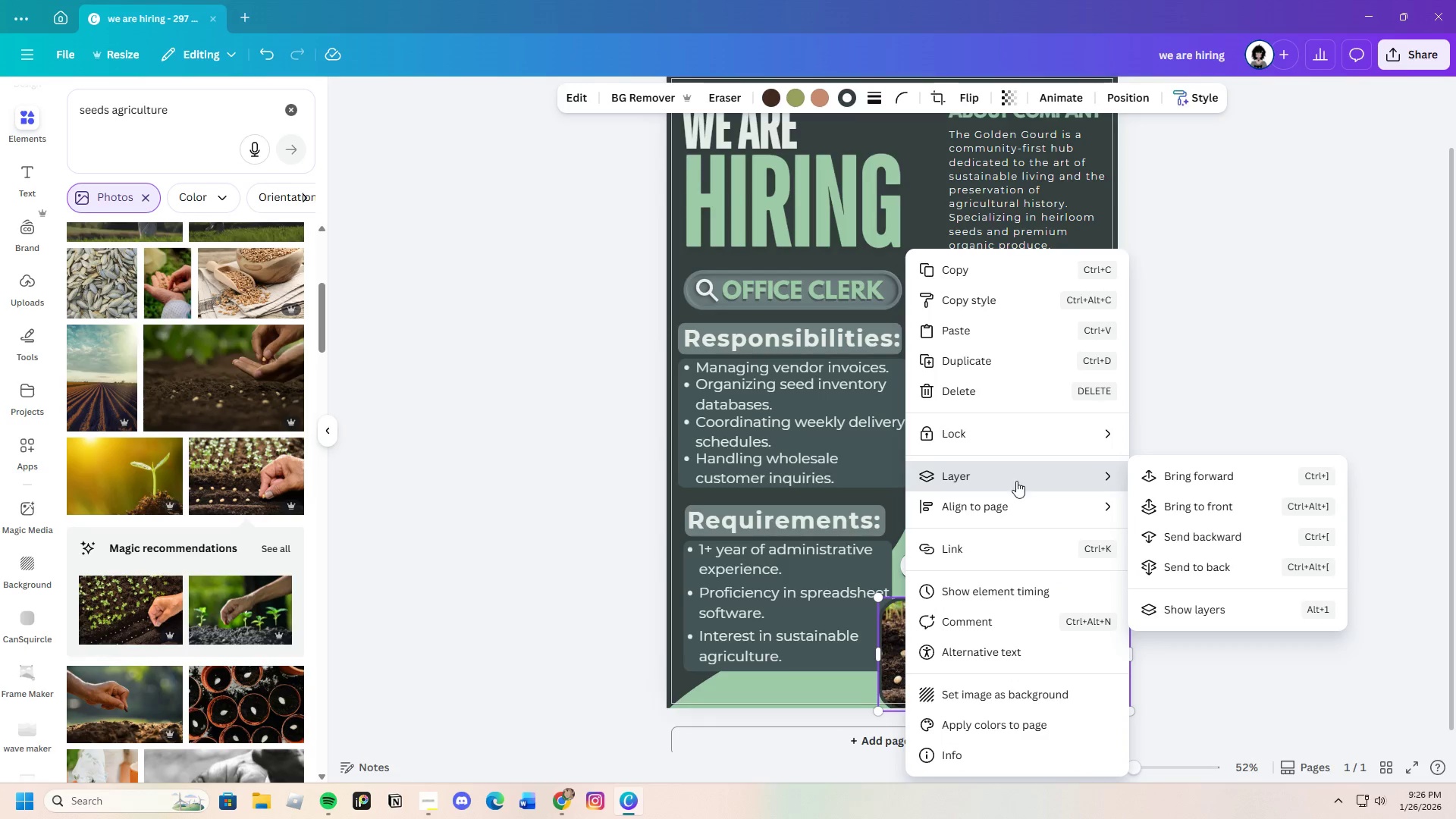 
left_click([1207, 541])
 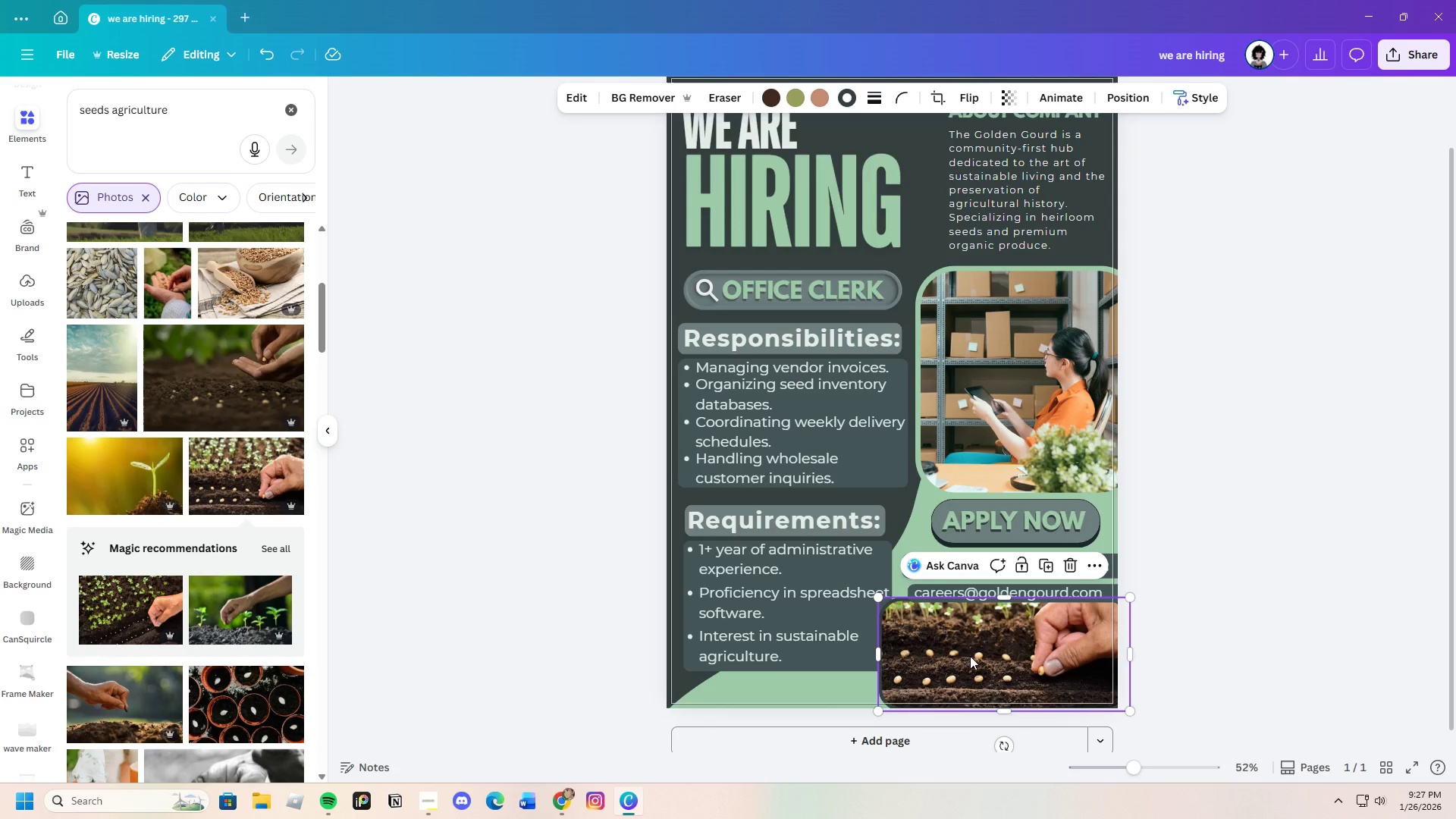 
right_click([952, 640])
 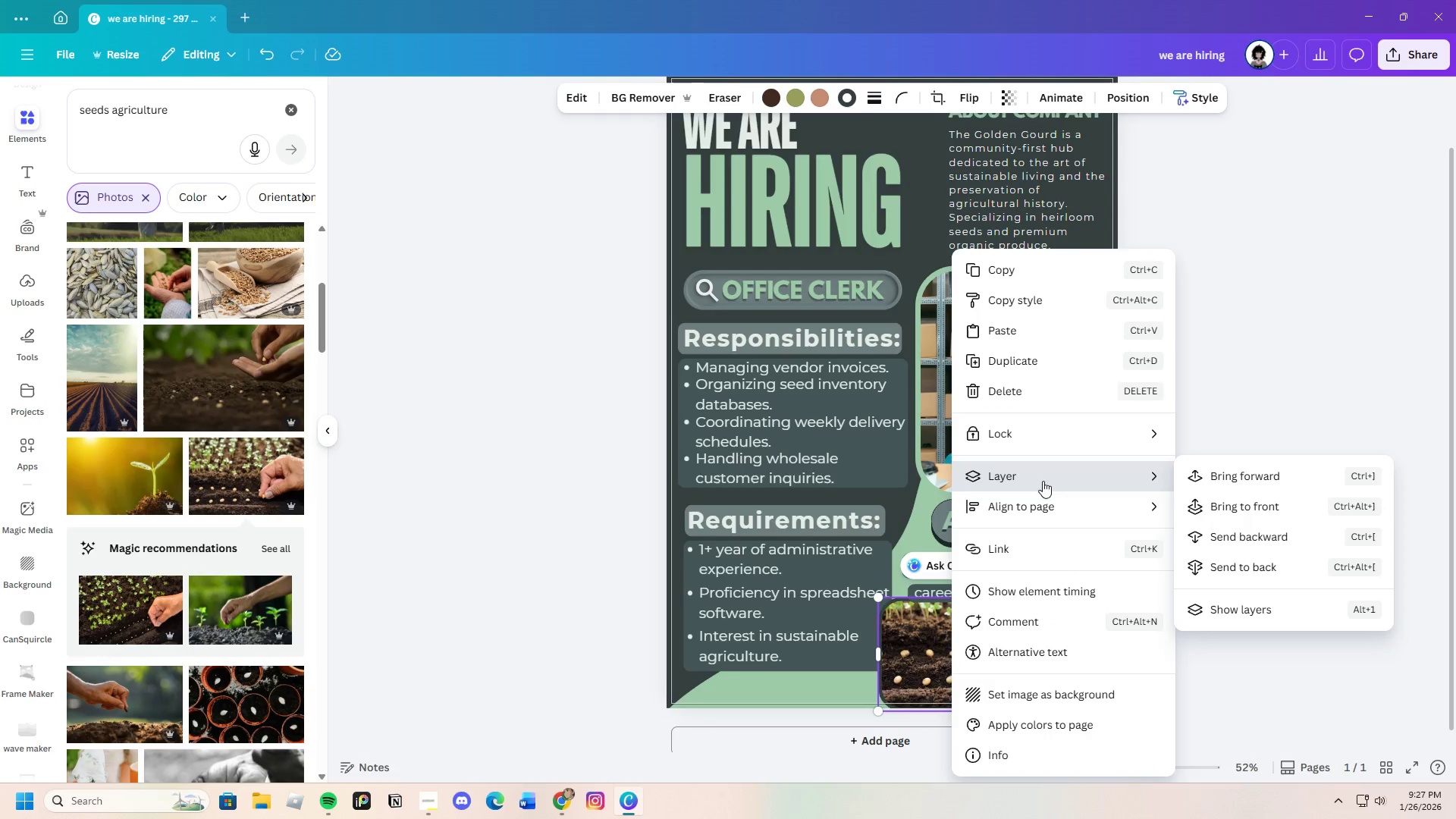 
left_click([1241, 532])
 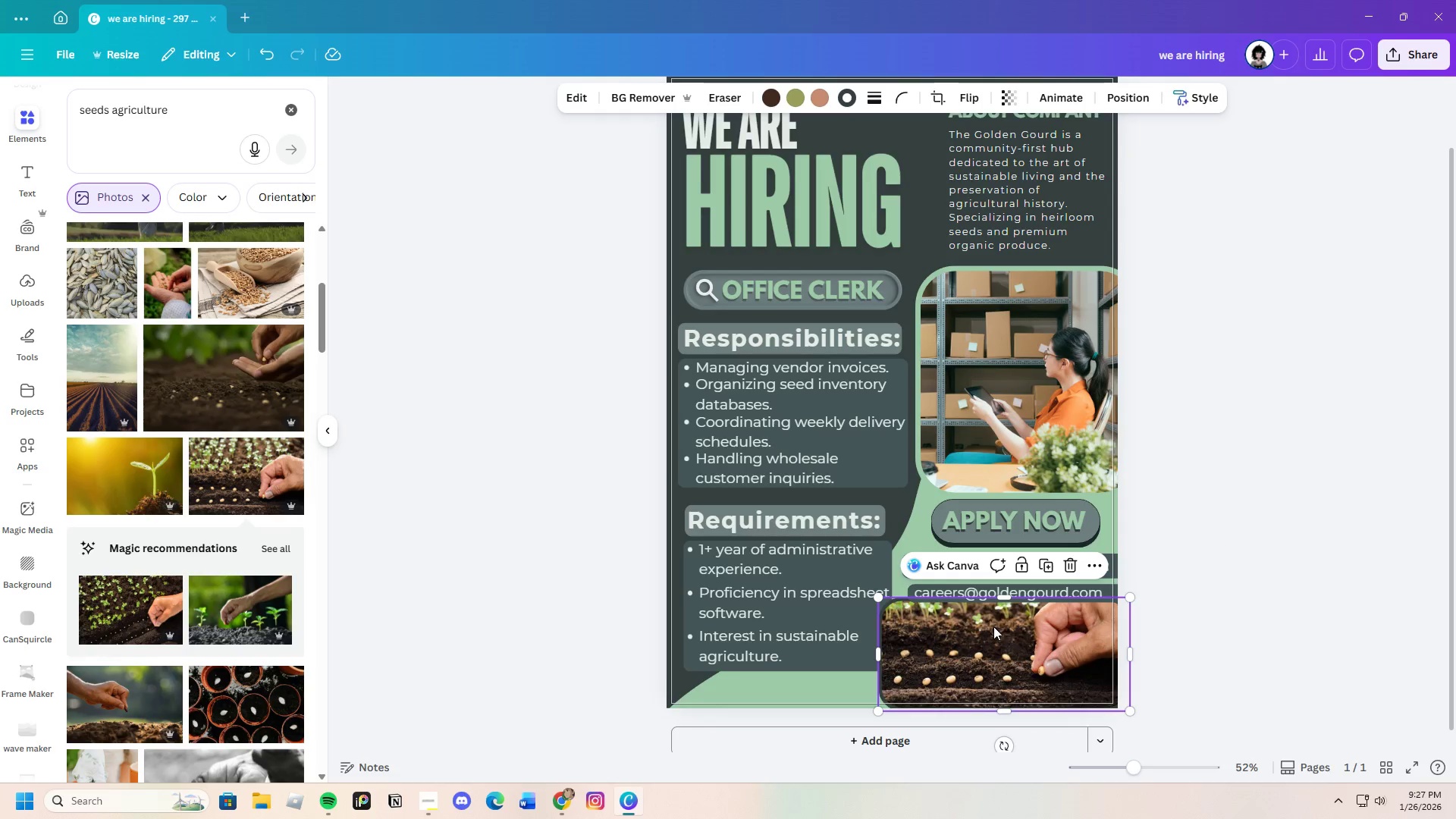 
left_click_drag(start_coordinate=[982, 630], to_coordinate=[979, 637])
 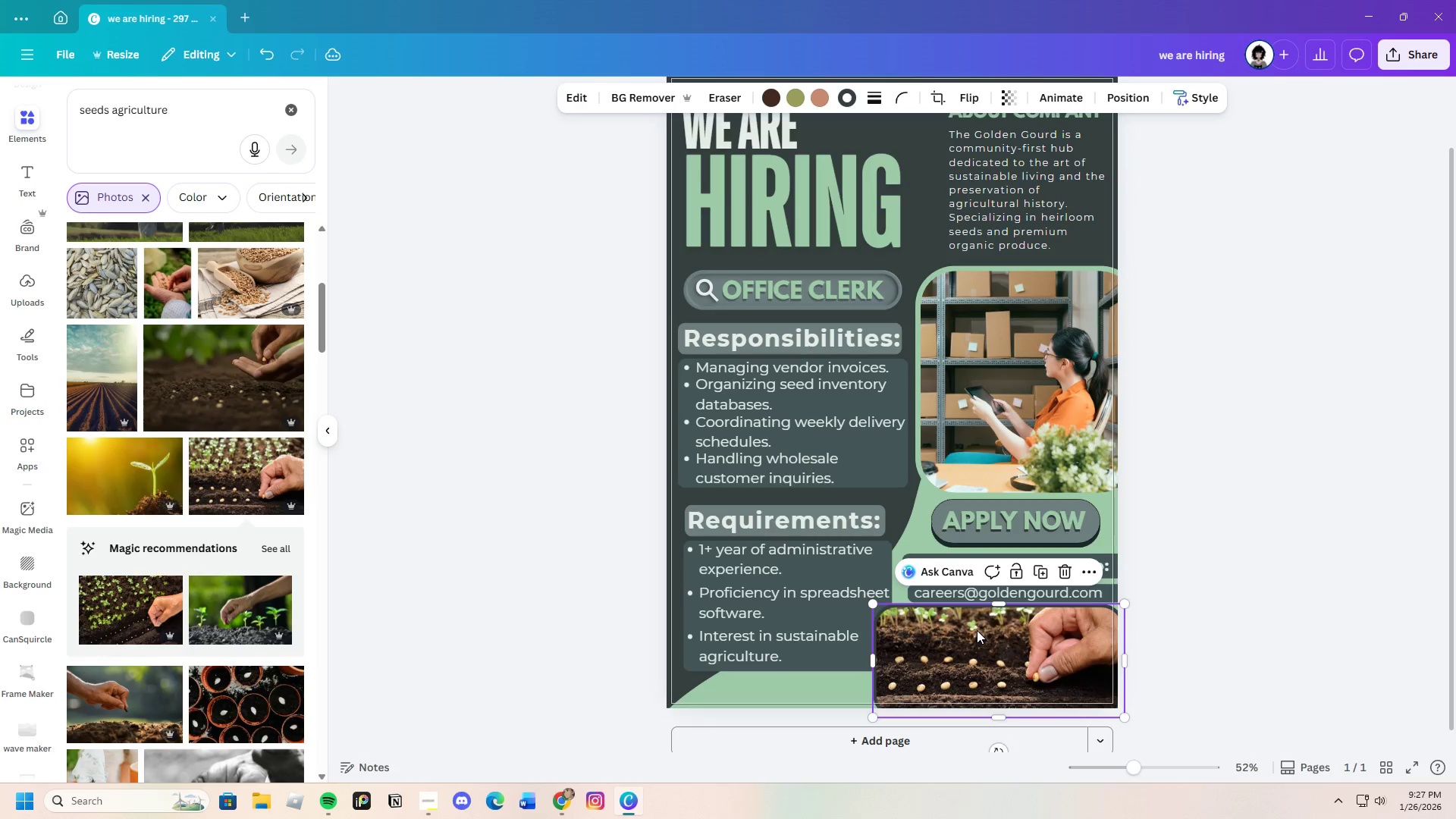 
right_click([977, 630])
 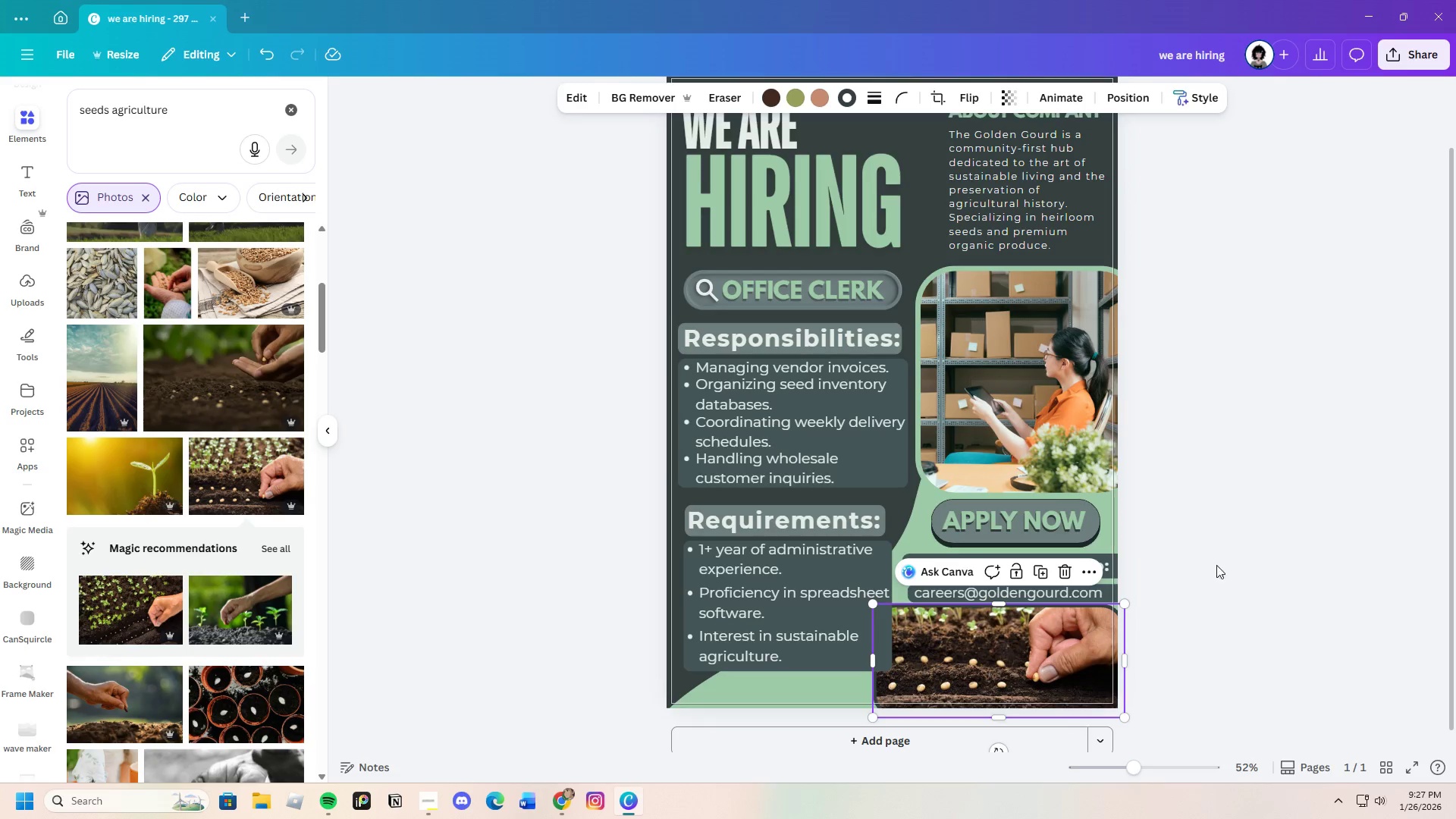 
left_click([1326, 617])
 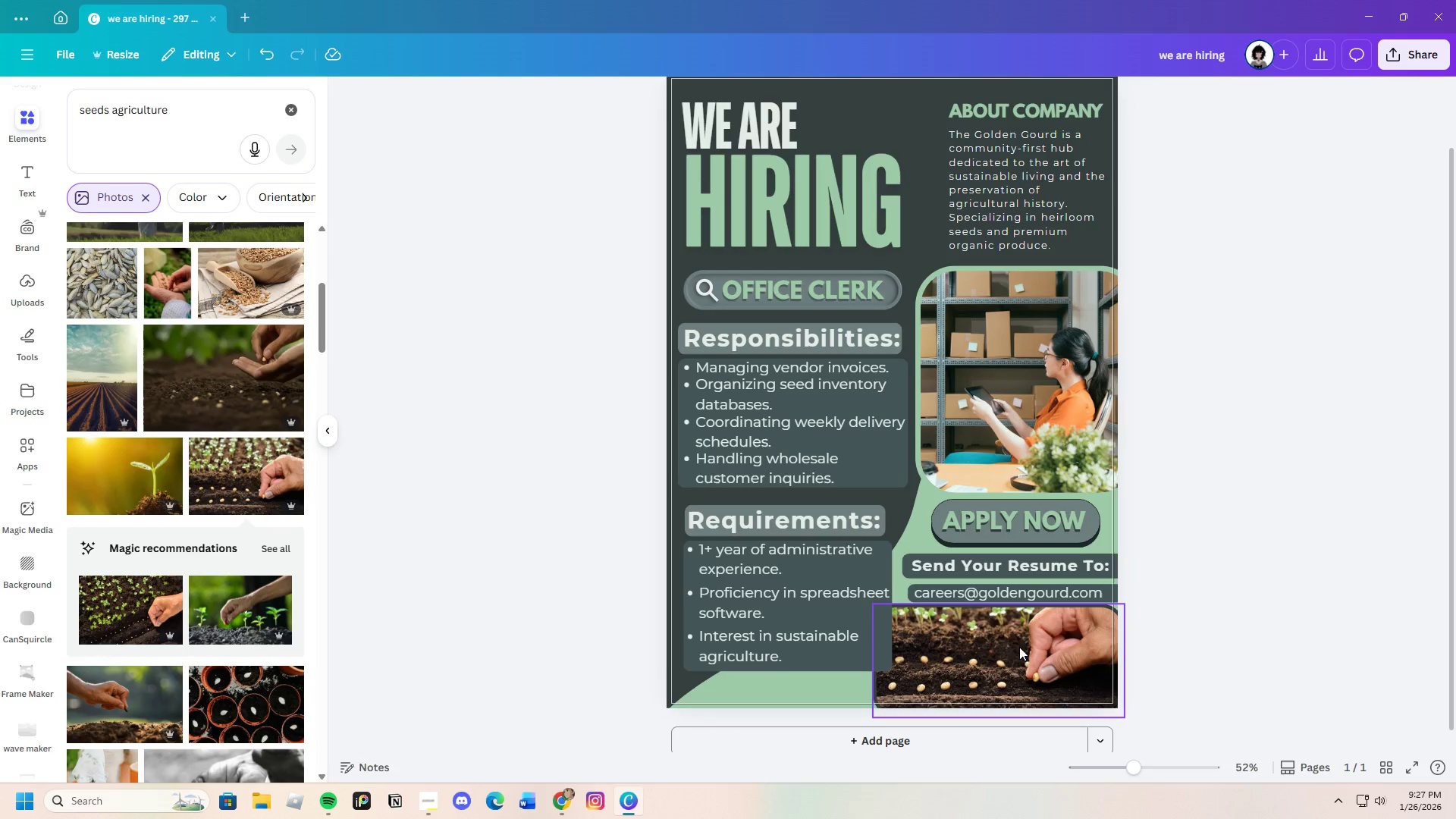 
left_click_drag(start_coordinate=[1013, 644], to_coordinate=[1015, 648])
 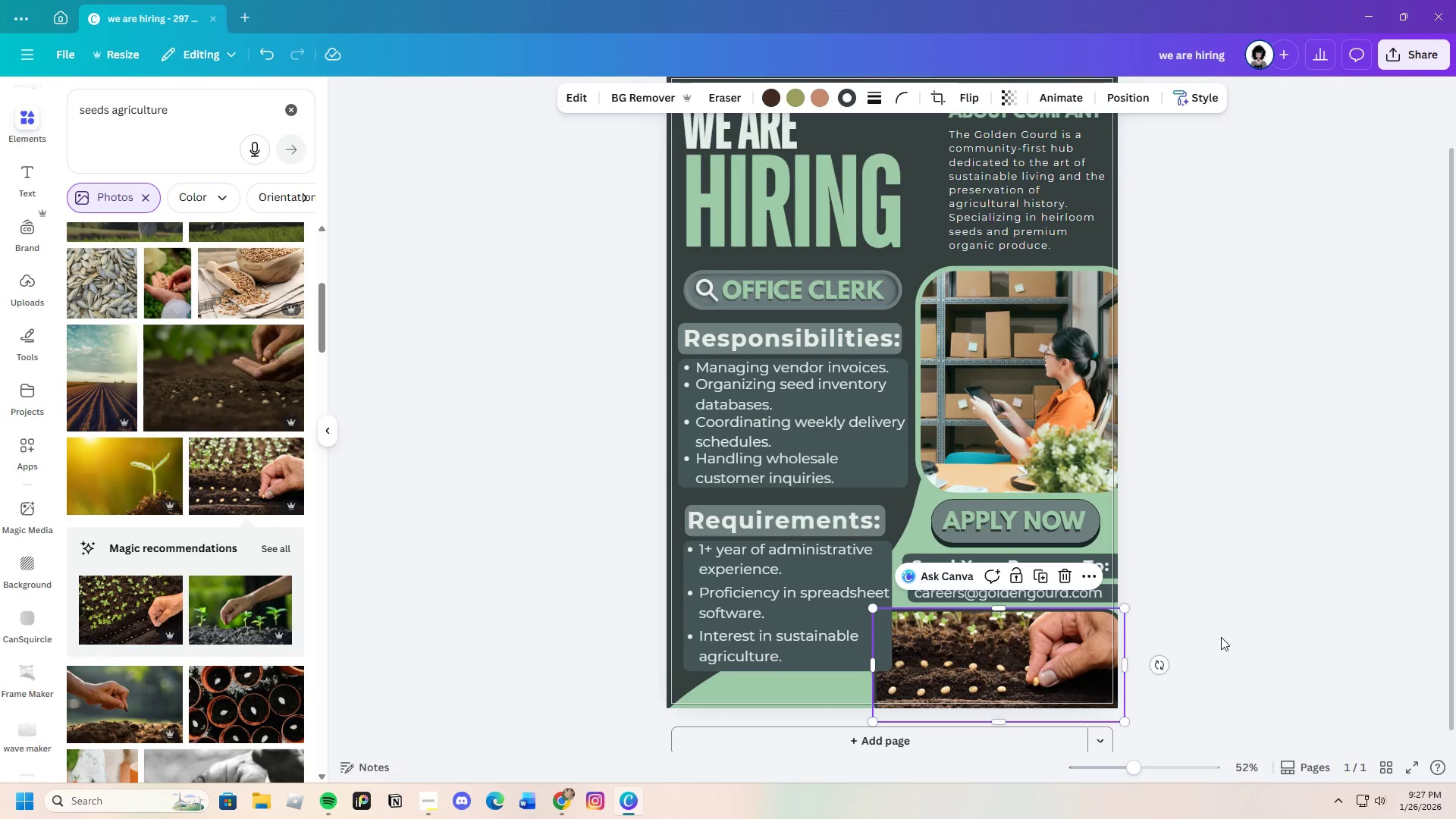 
left_click([1221, 637])
 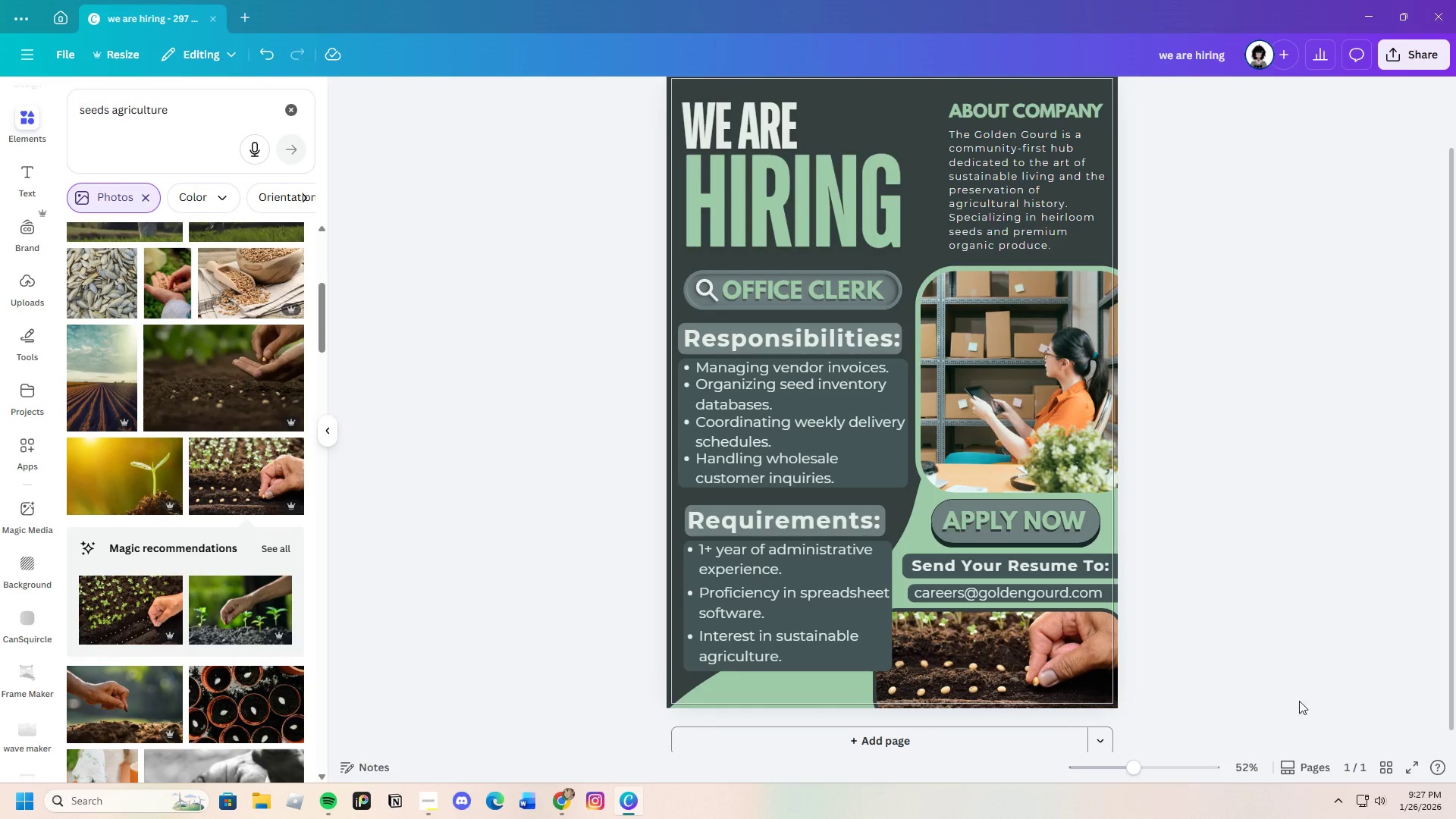 
left_click([1081, 661])
 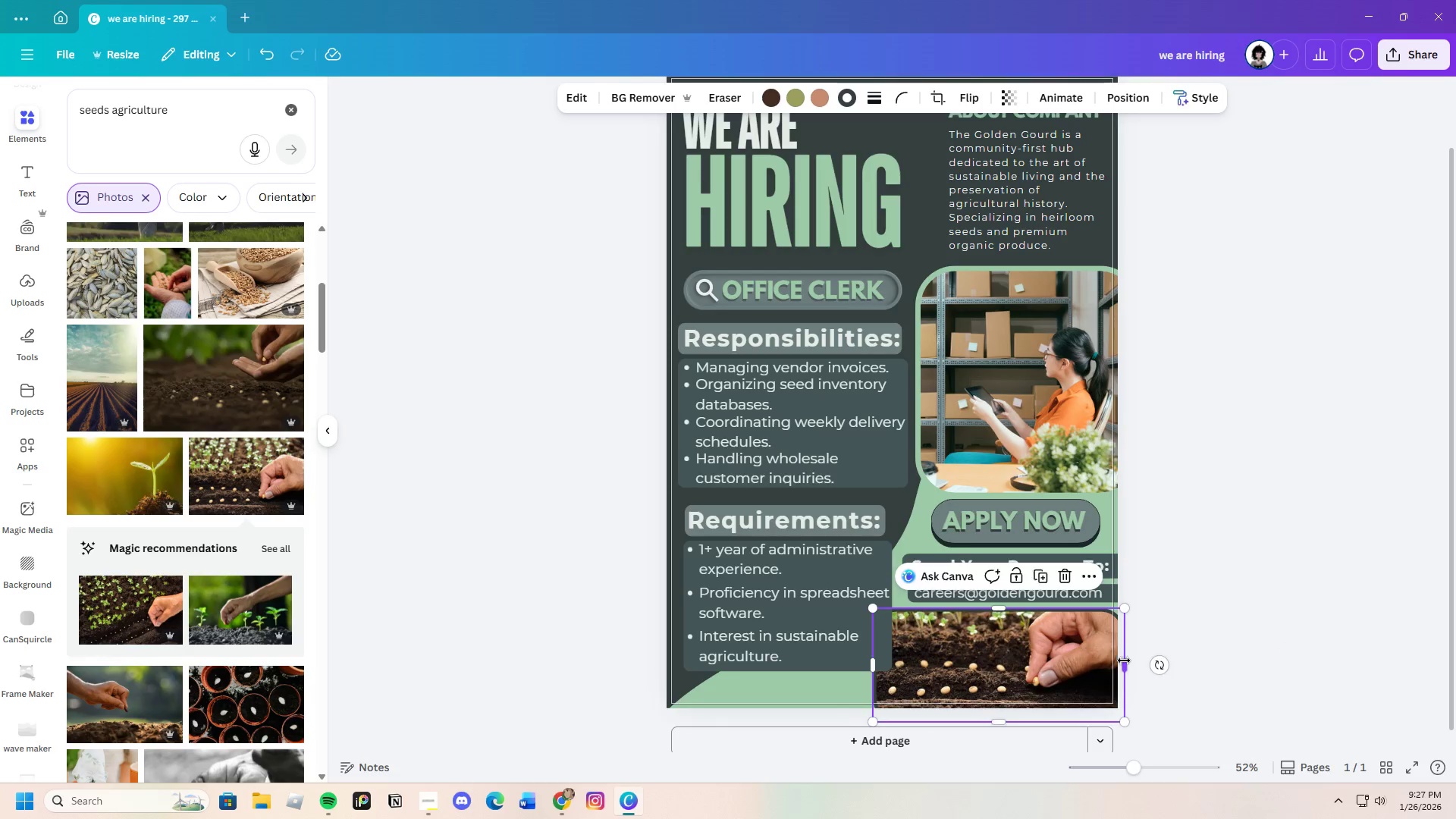 
left_click_drag(start_coordinate=[1124, 661], to_coordinate=[1135, 668])
 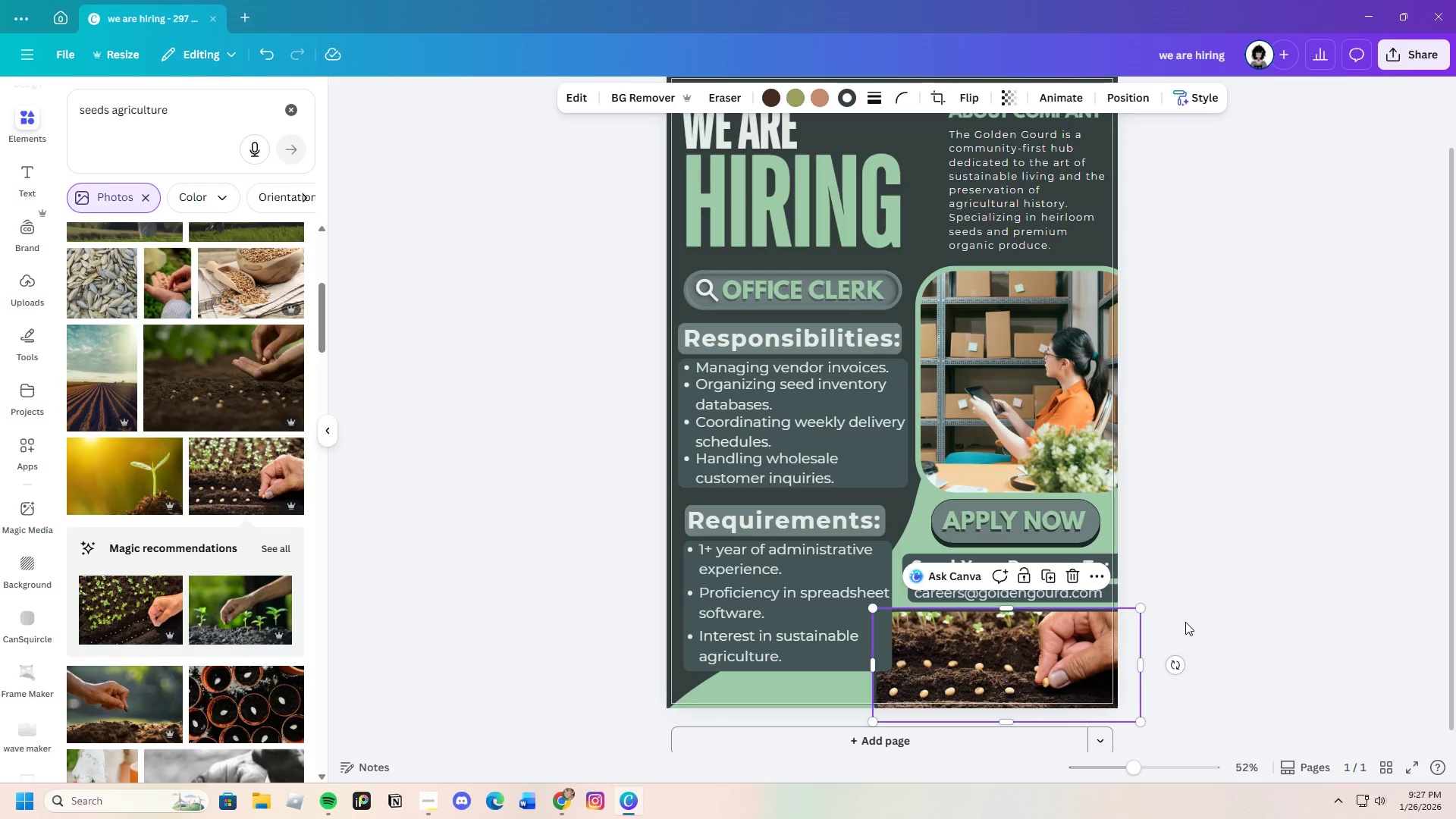 
left_click([1186, 620])
 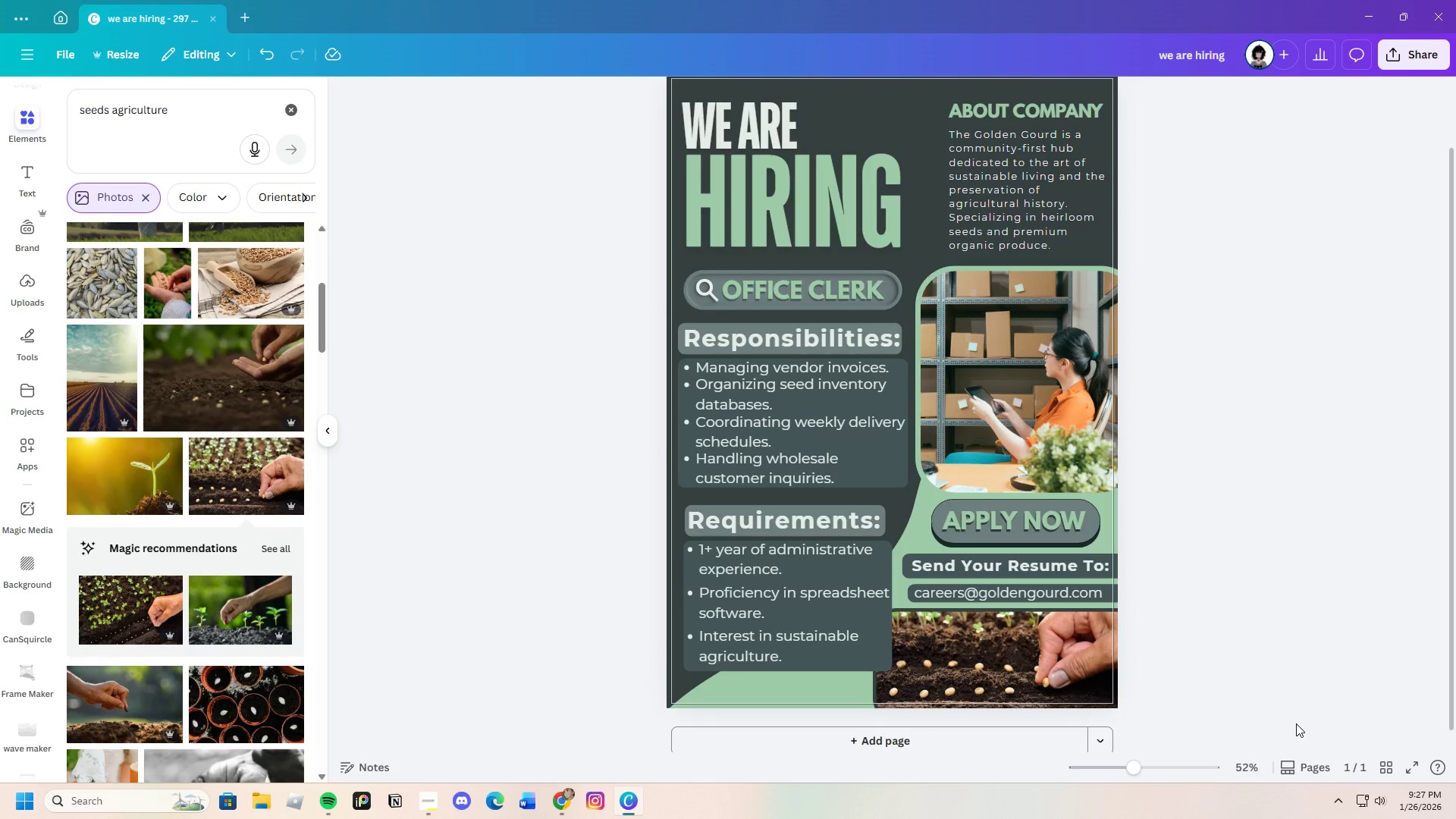 
scroll: coordinate [1293, 705], scroll_direction: down, amount: 2.0
 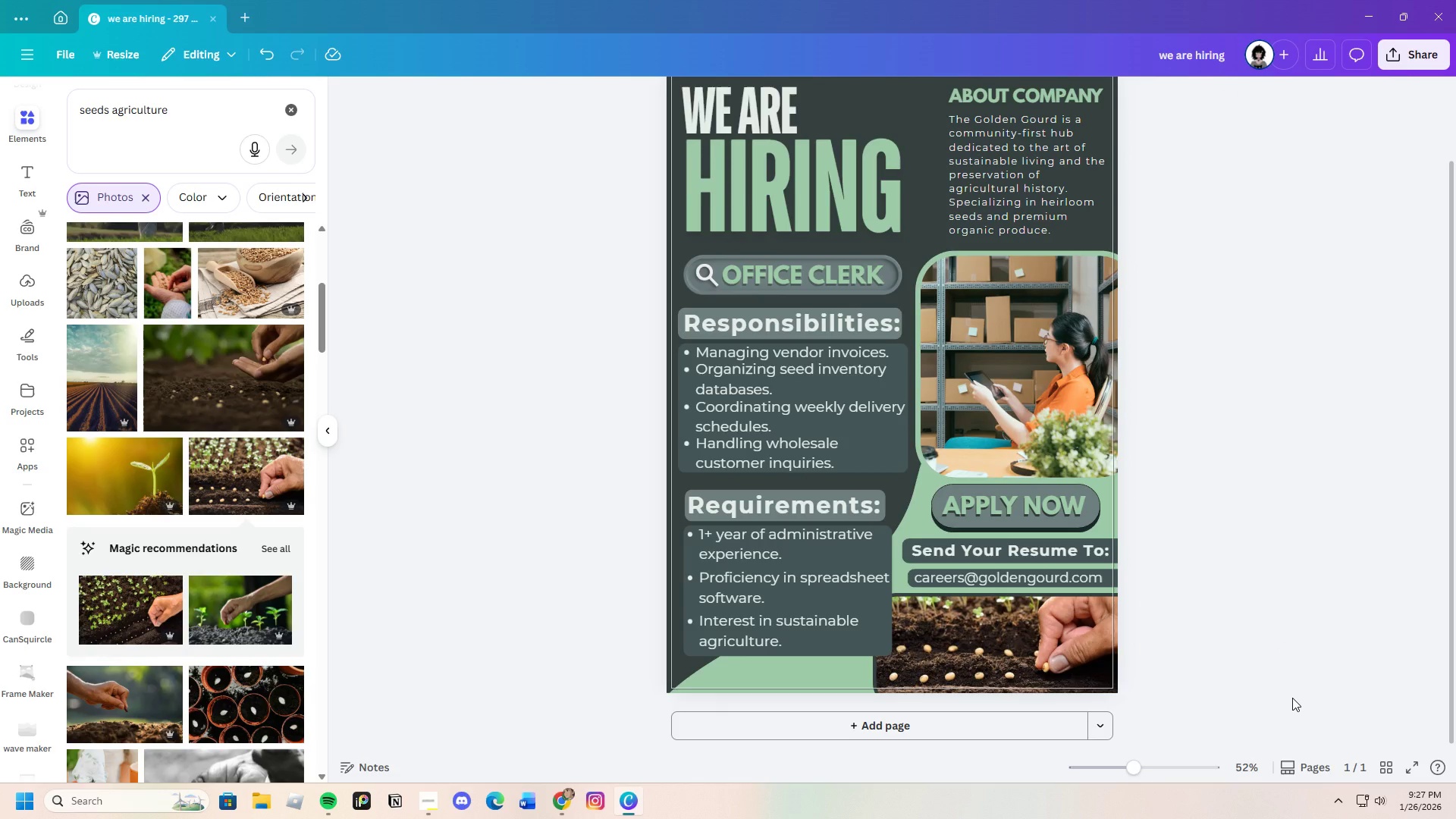 
scroll: coordinate [1291, 695], scroll_direction: up, amount: 1.0
 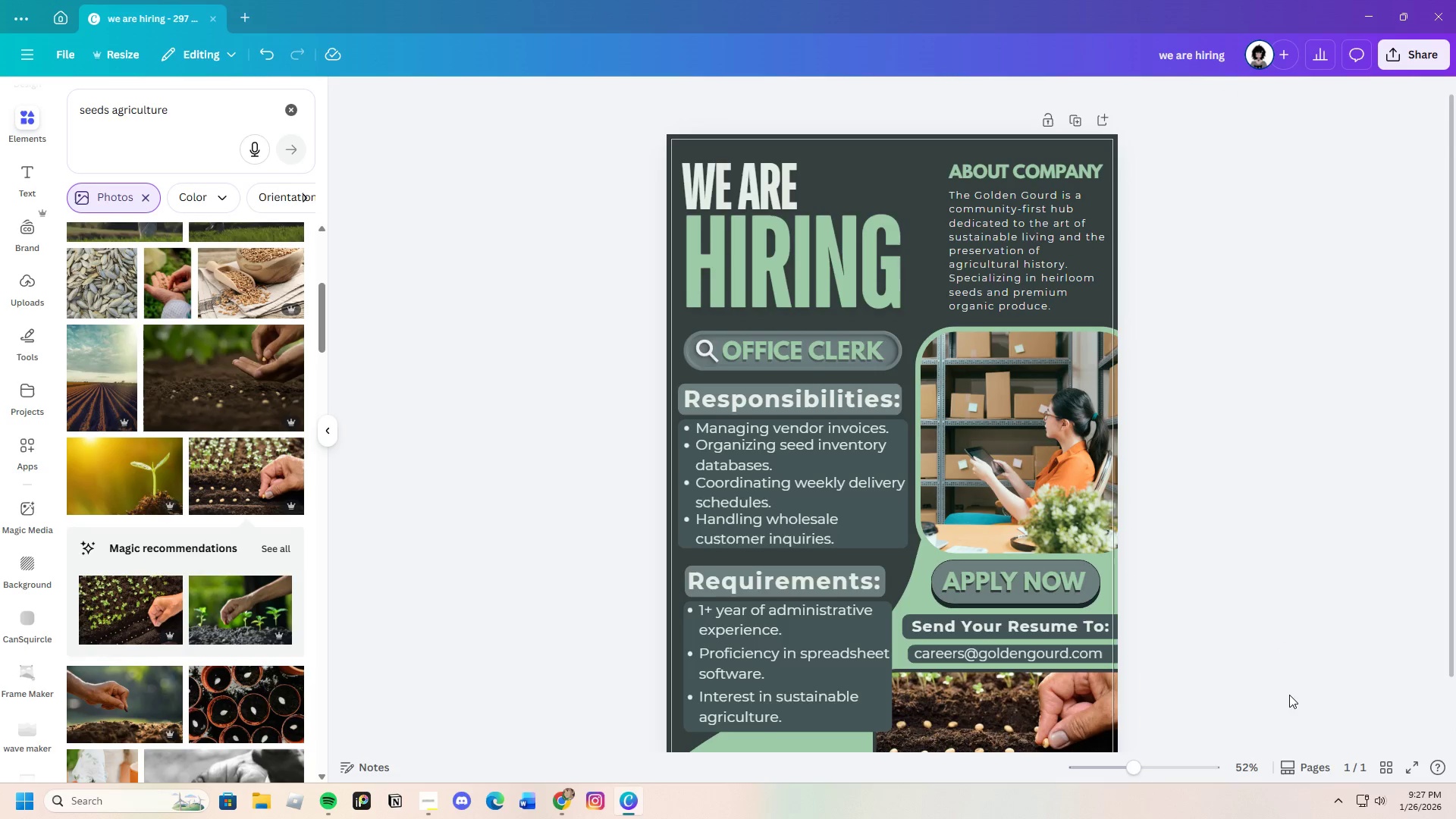 
scroll: coordinate [275, 583], scroll_direction: down, amount: 13.0
 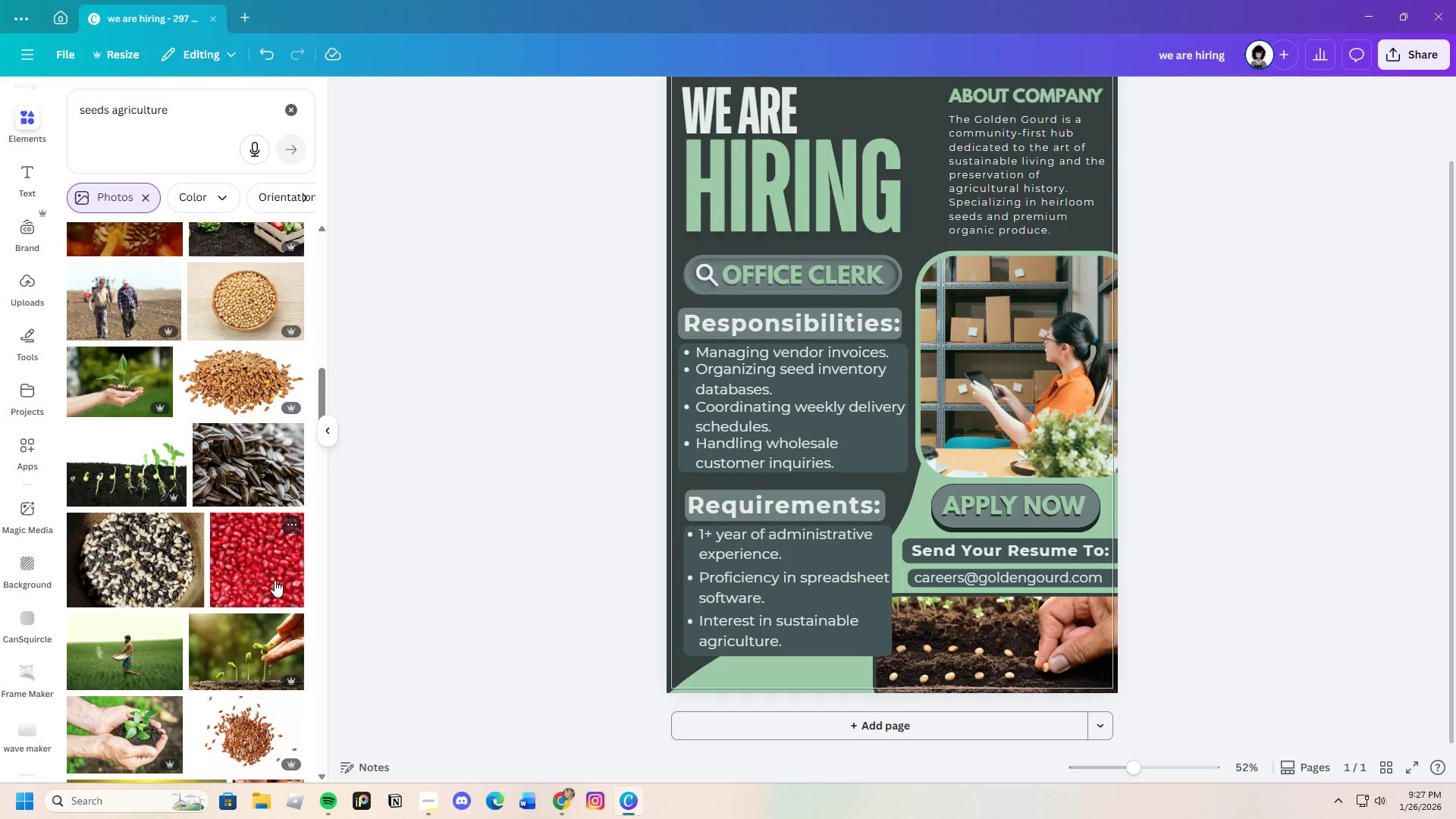 
scroll: coordinate [275, 580], scroll_direction: down, amount: 3.0
 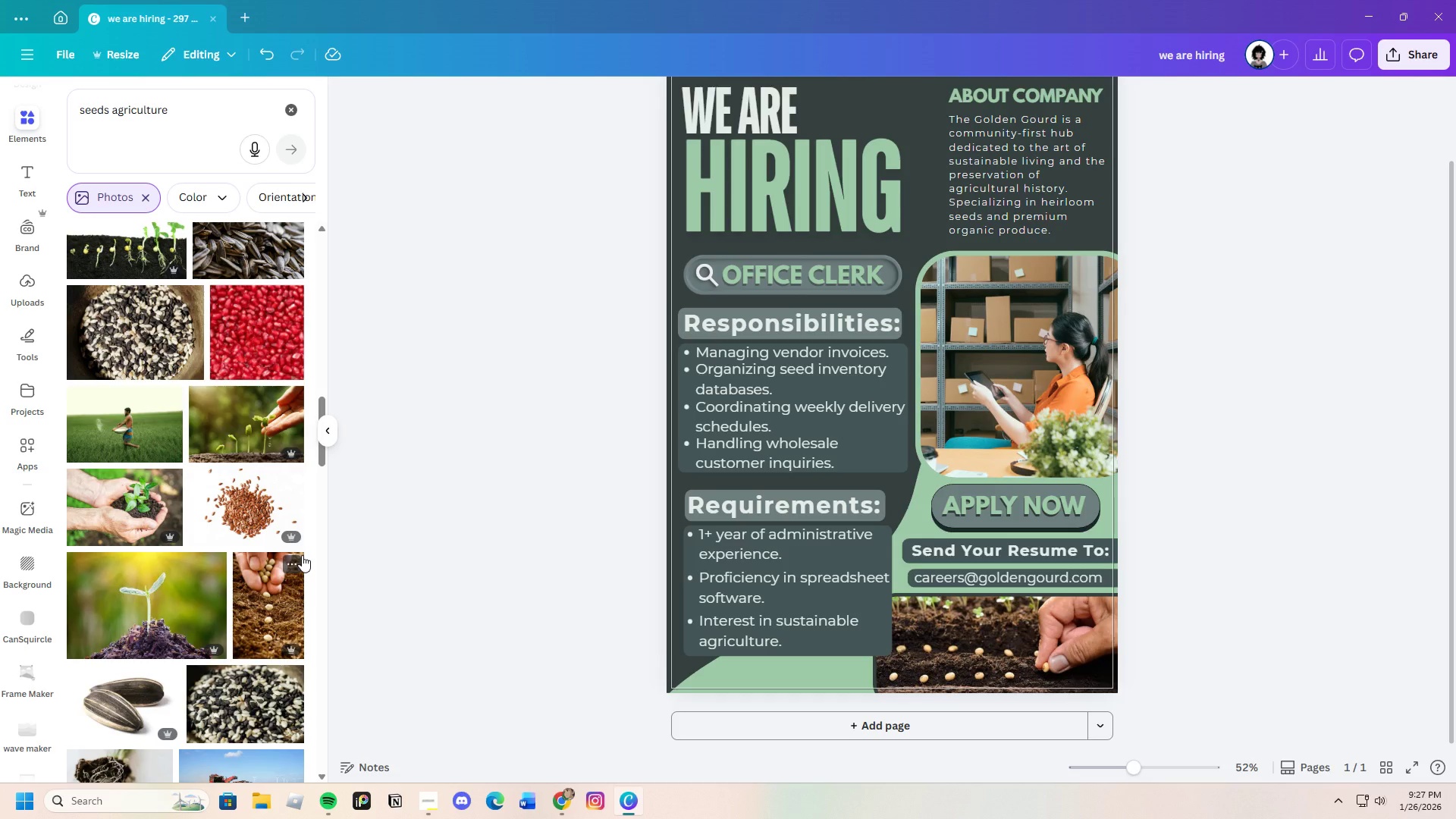 
wait(14.6)
 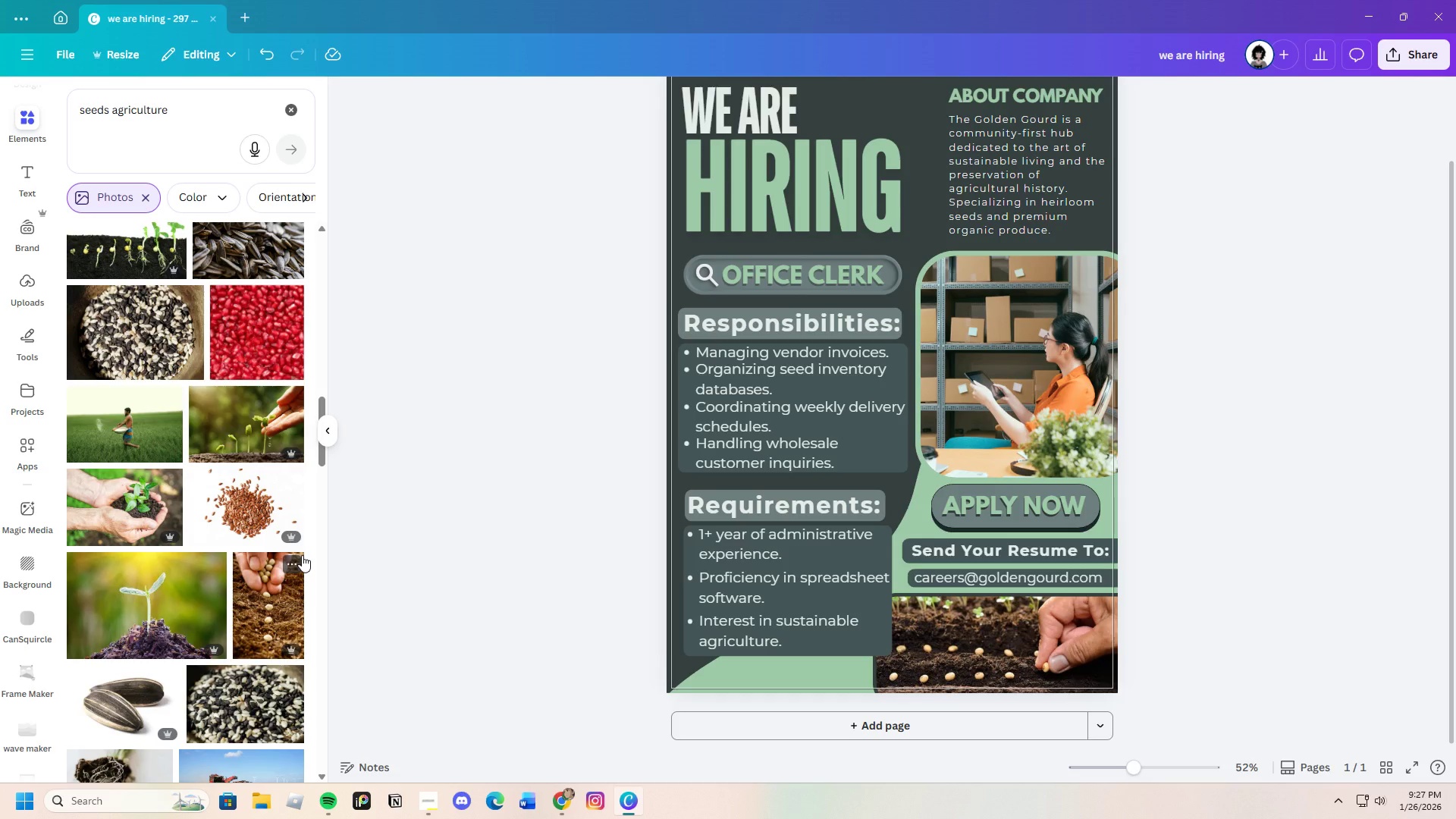 
scroll: coordinate [241, 590], scroll_direction: down, amount: 17.0
 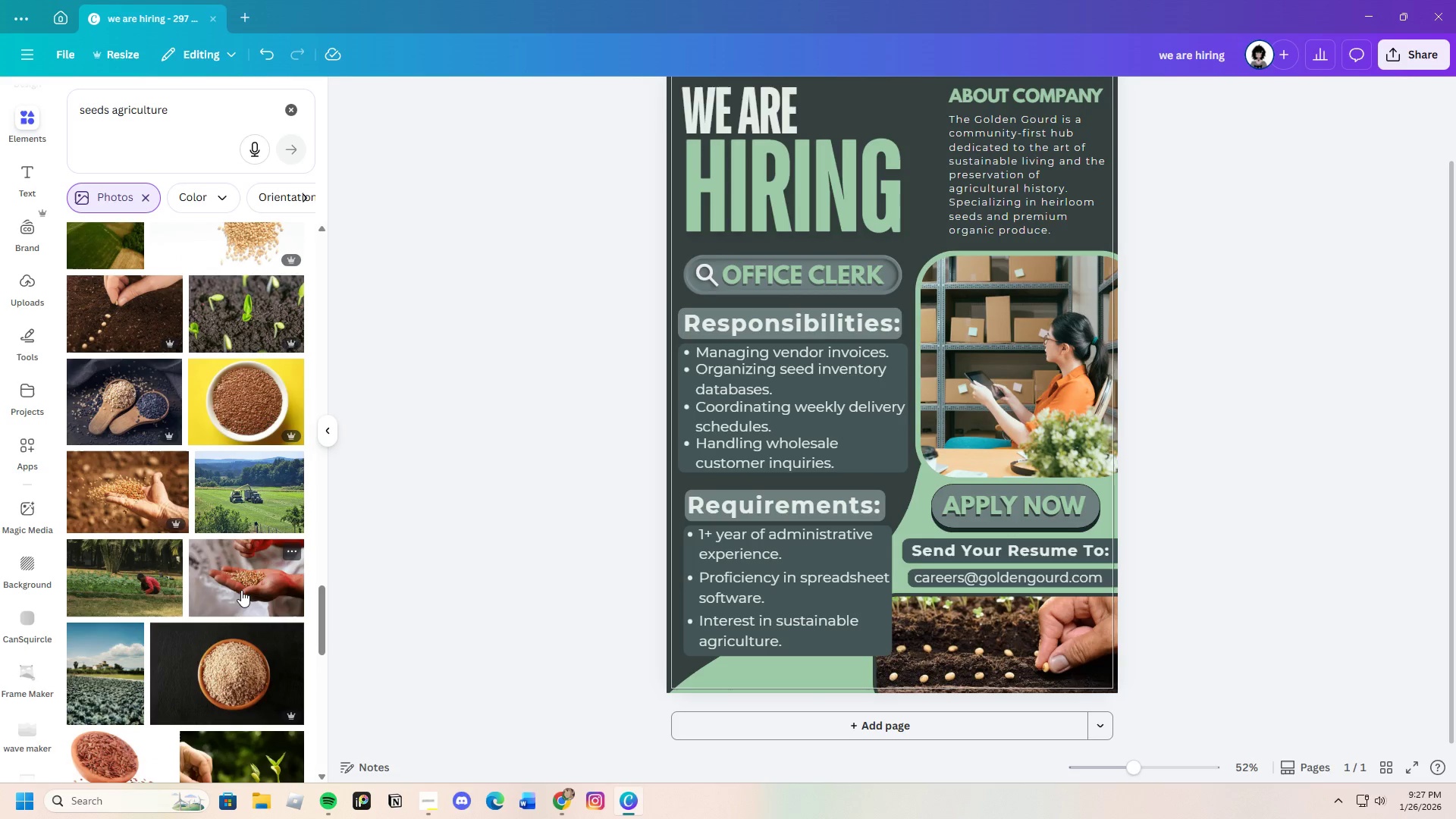 
scroll: coordinate [215, 576], scroll_direction: down, amount: 16.0
 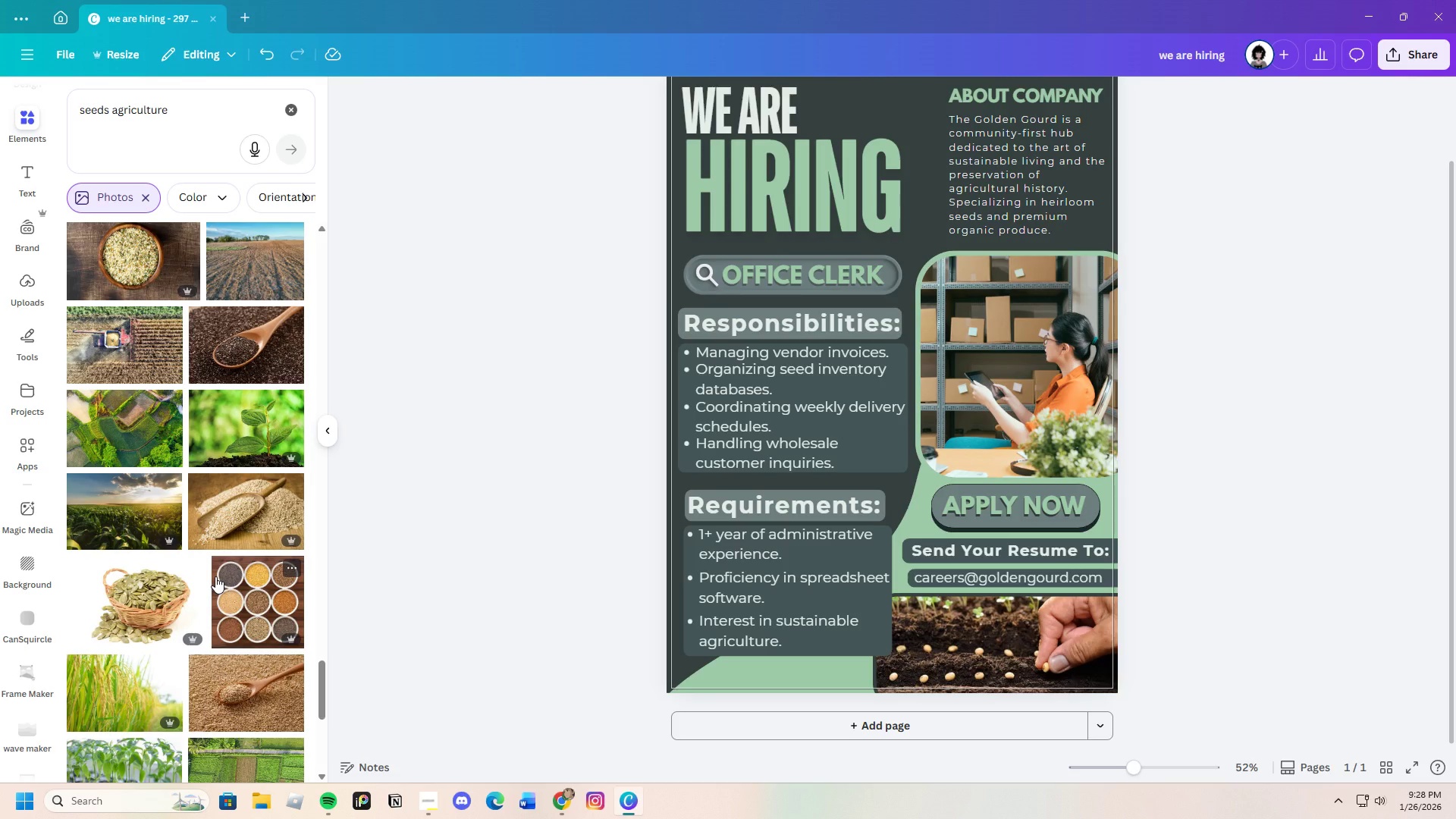 
scroll: coordinate [215, 576], scroll_direction: down, amount: 7.0
 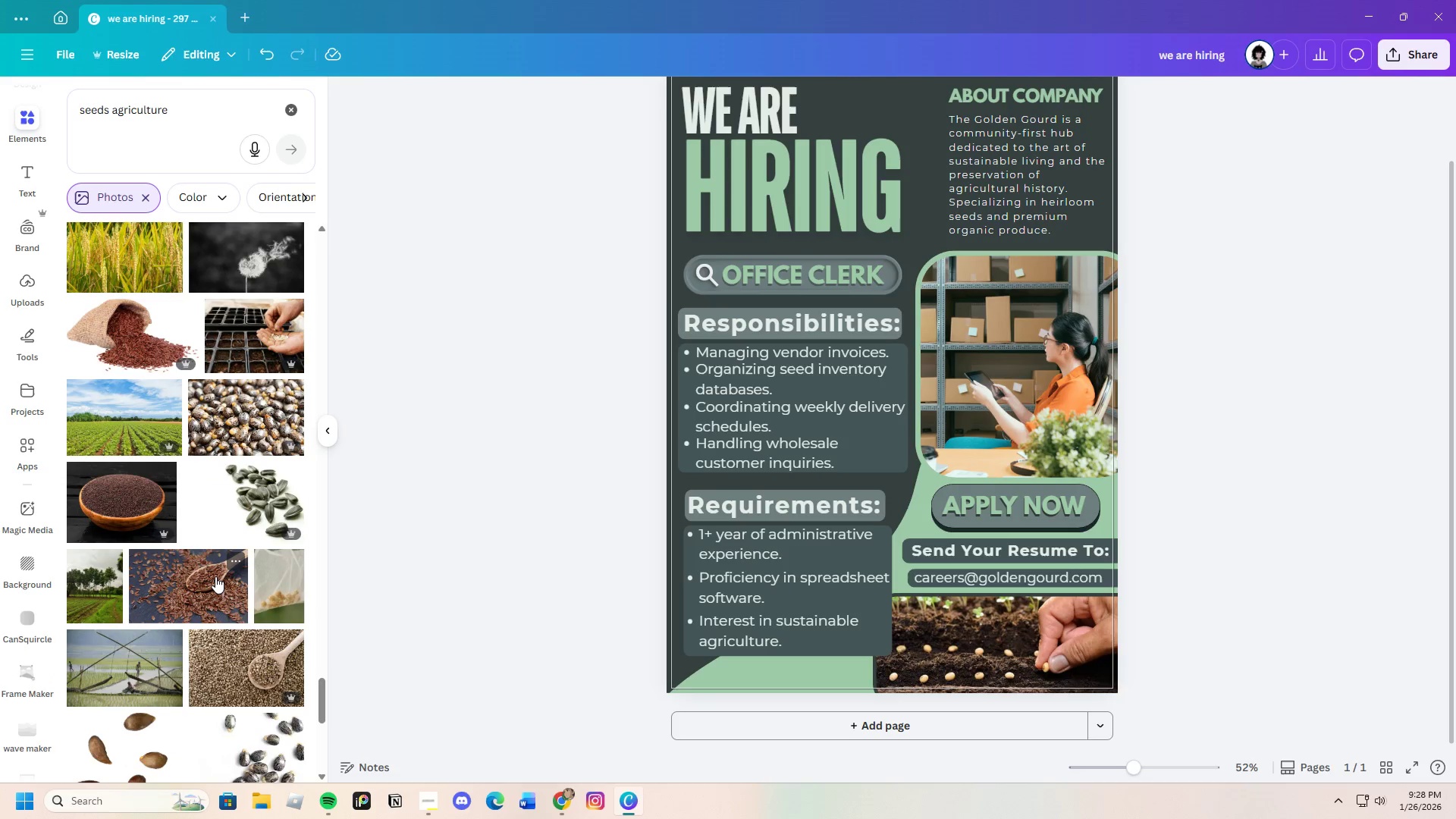 
scroll: coordinate [359, 682], scroll_direction: up, amount: 4.0
 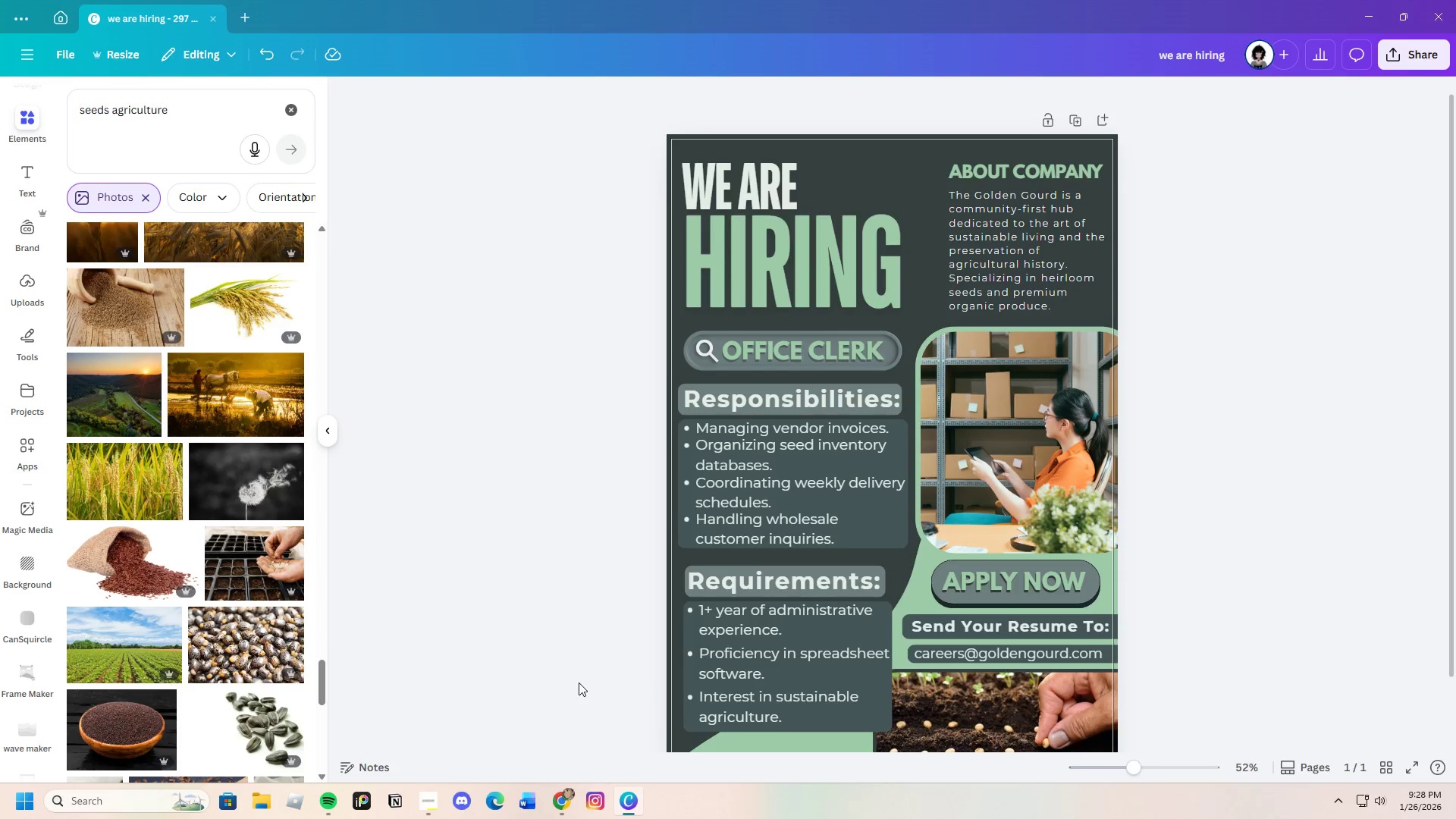 
scroll: coordinate [567, 682], scroll_direction: down, amount: 2.0
 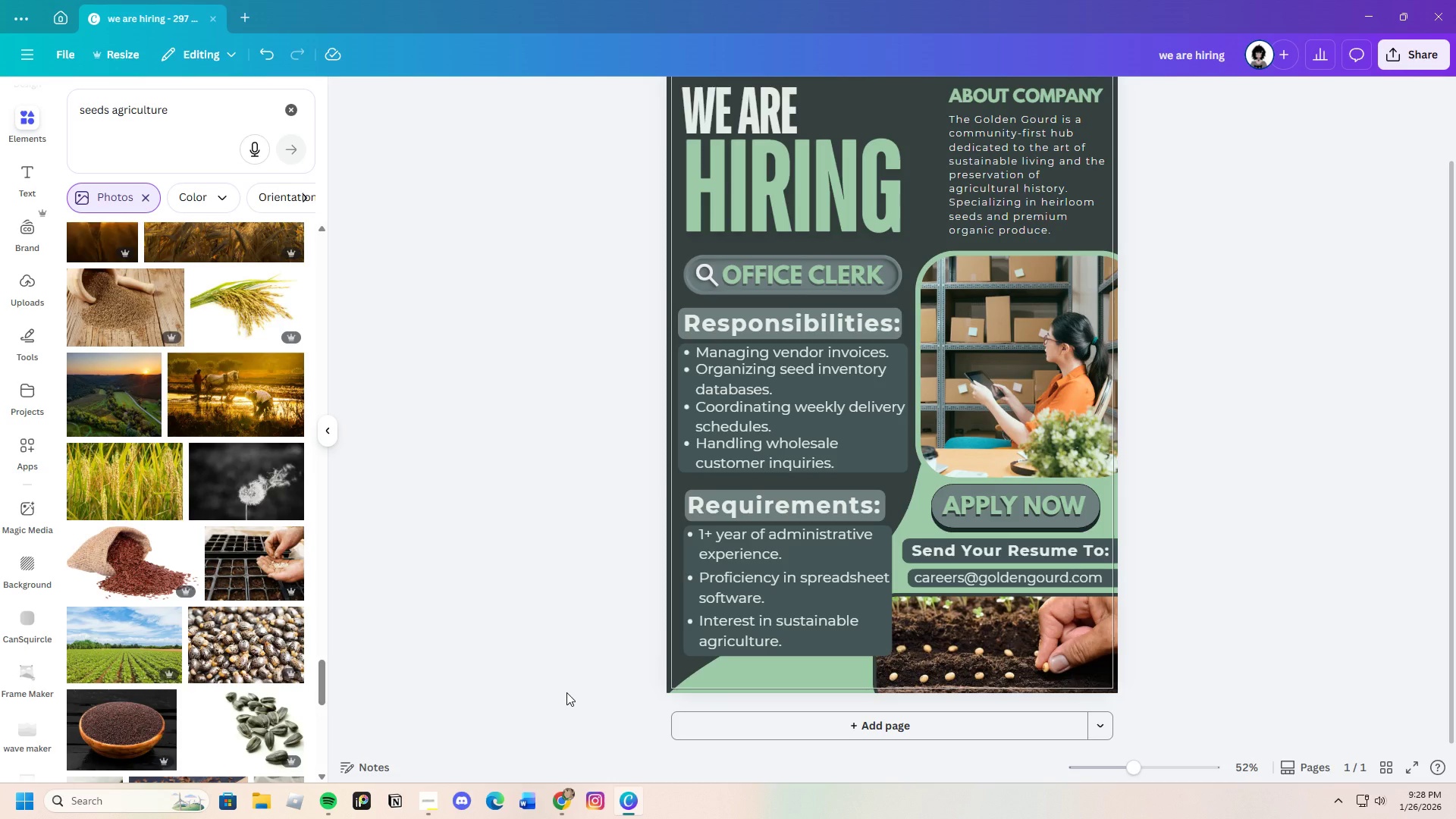 
wait(21.25)
 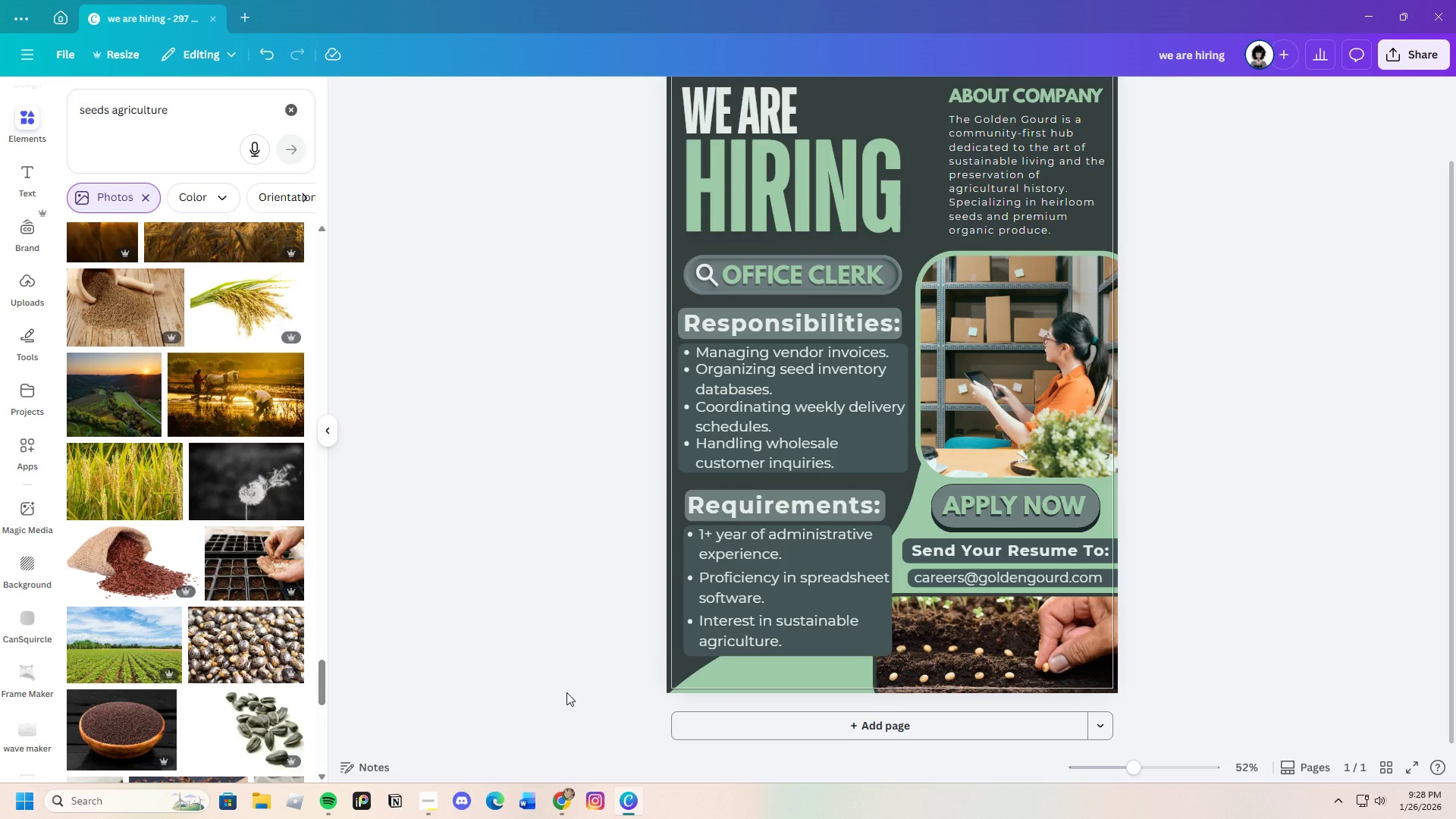 
scroll: coordinate [1244, 484], scroll_direction: up, amount: 1.0
 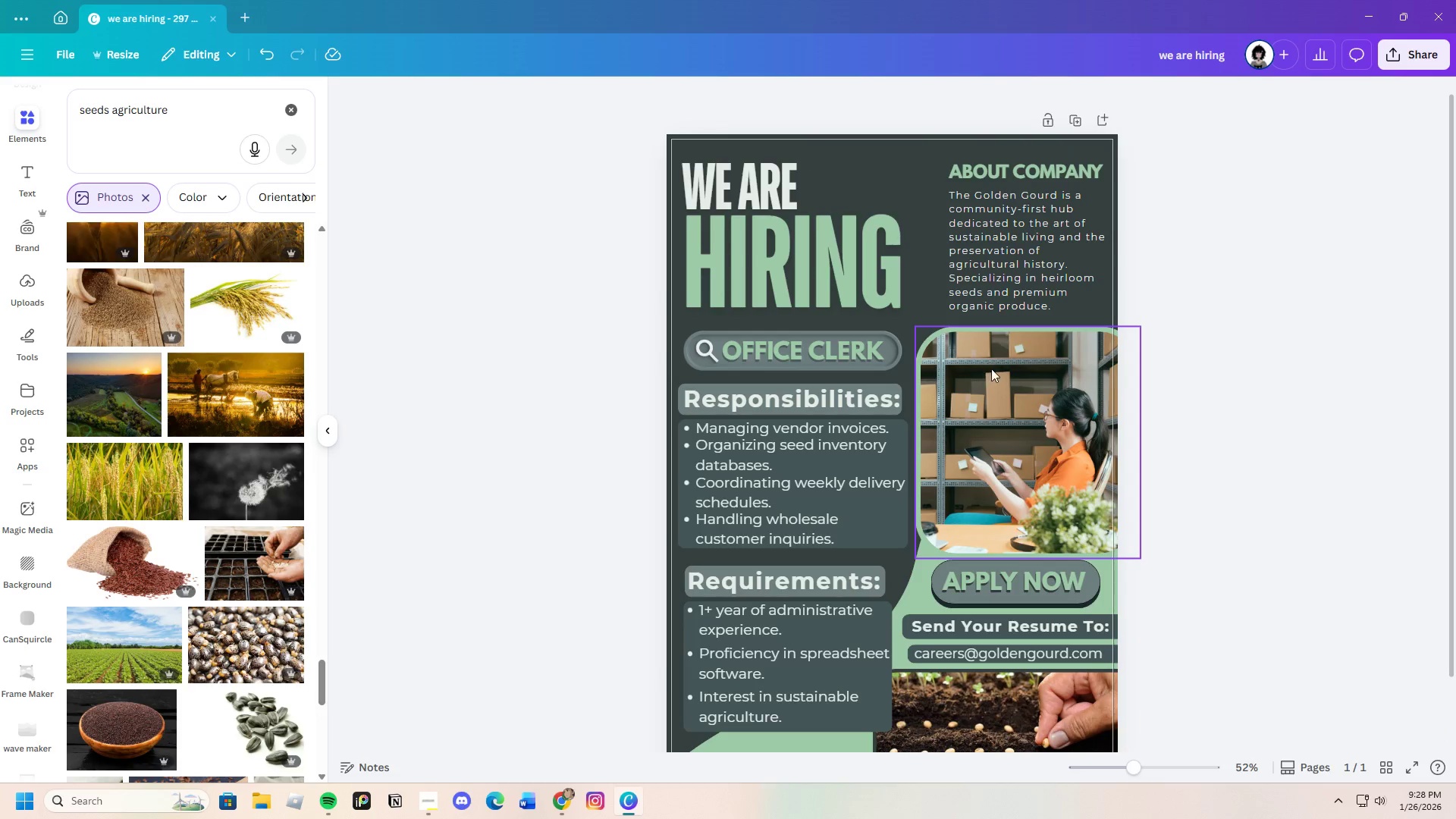 
left_click_drag(start_coordinate=[992, 369], to_coordinate=[992, 358])
 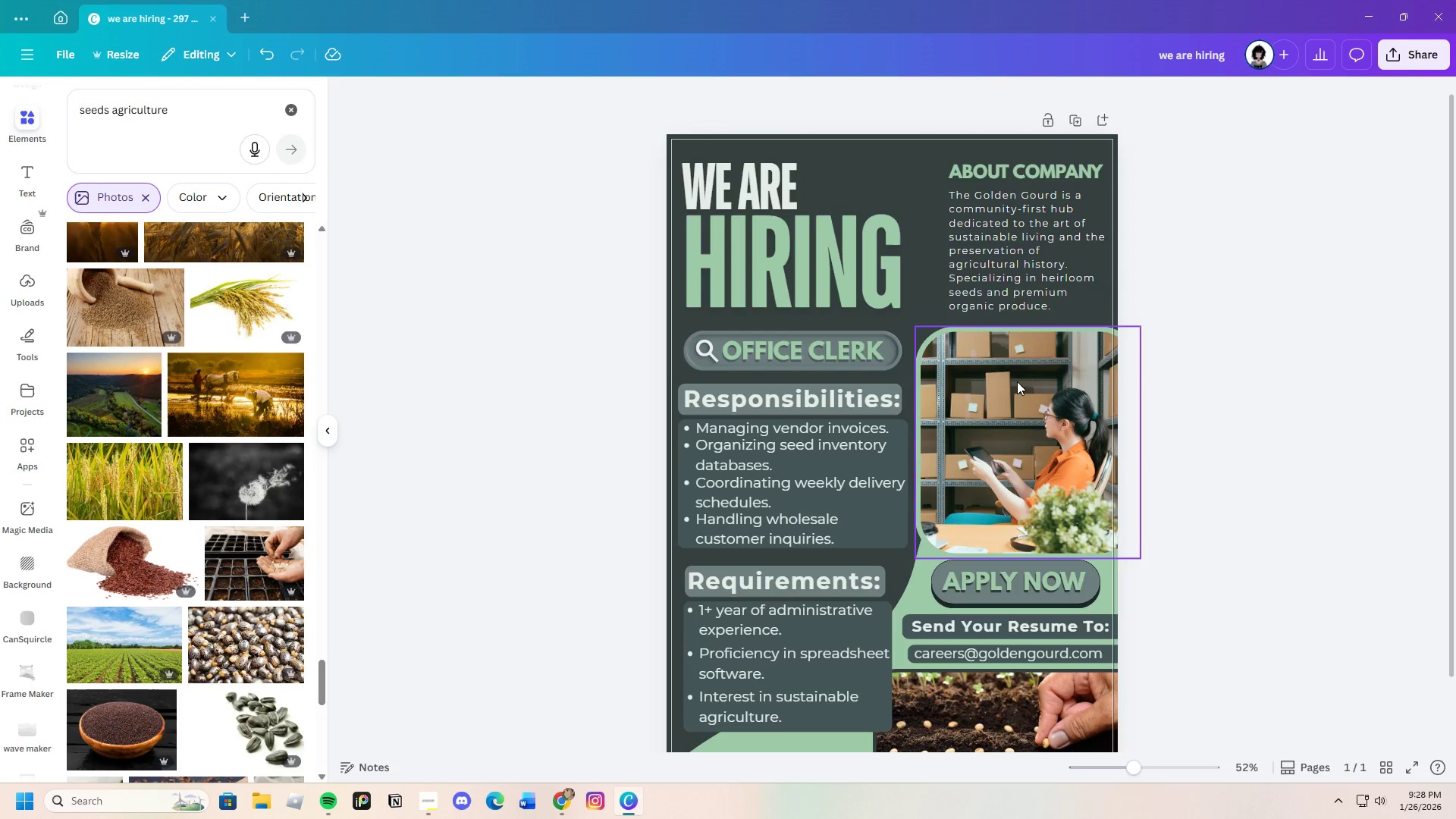 
left_click([1017, 381])
 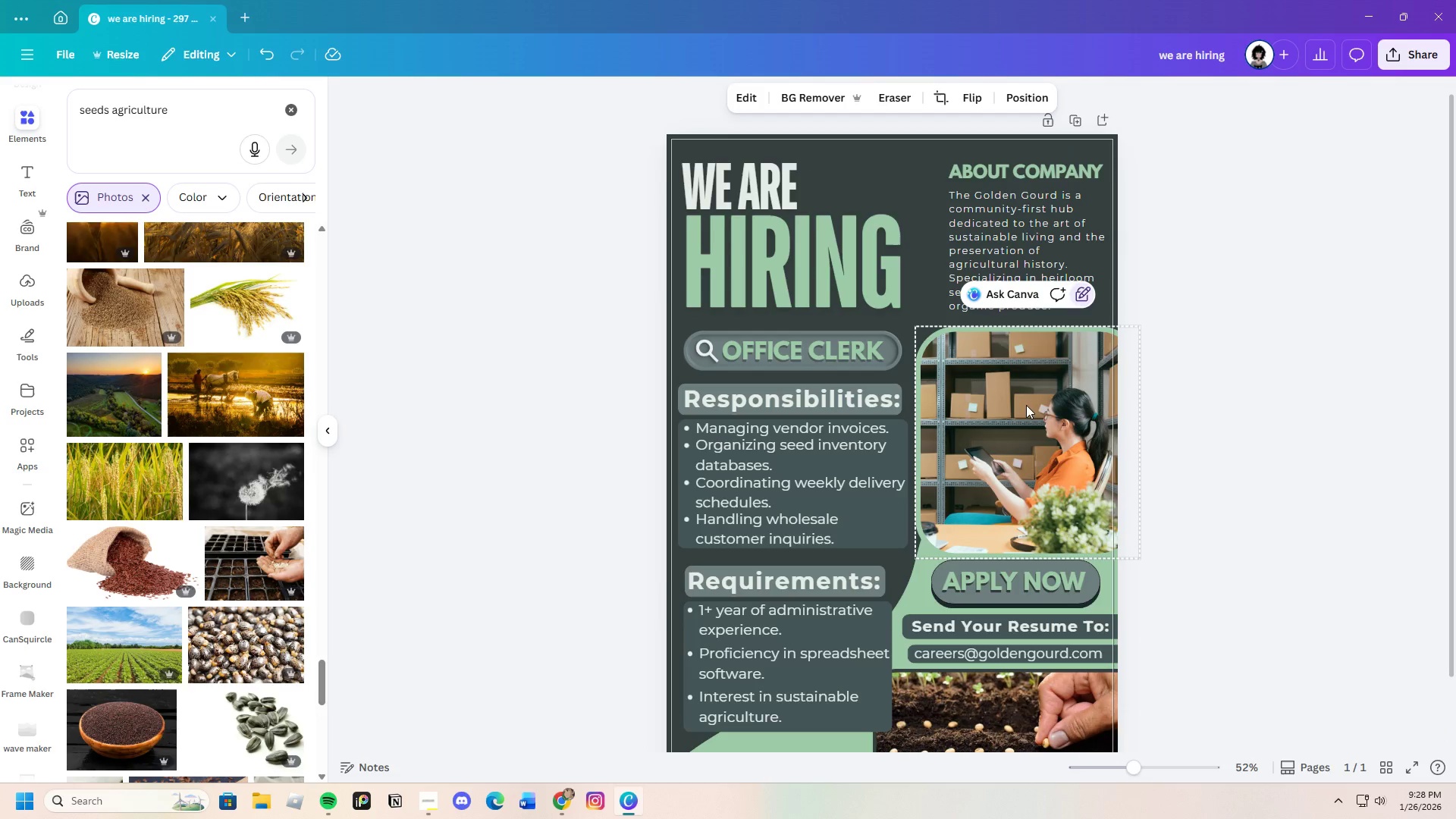 
left_click_drag(start_coordinate=[1026, 405], to_coordinate=[1021, 391])
 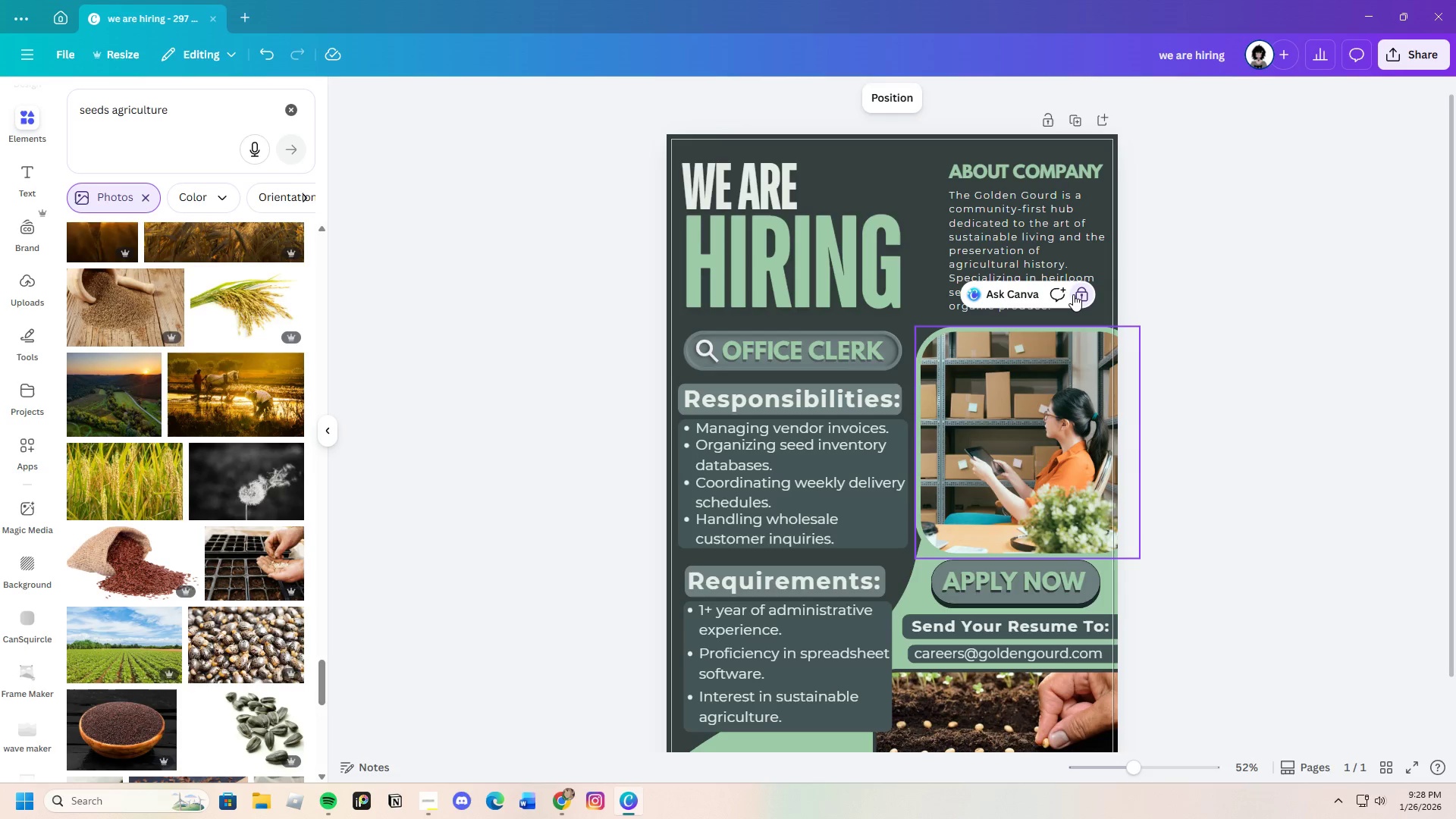 
left_click([1075, 294])
 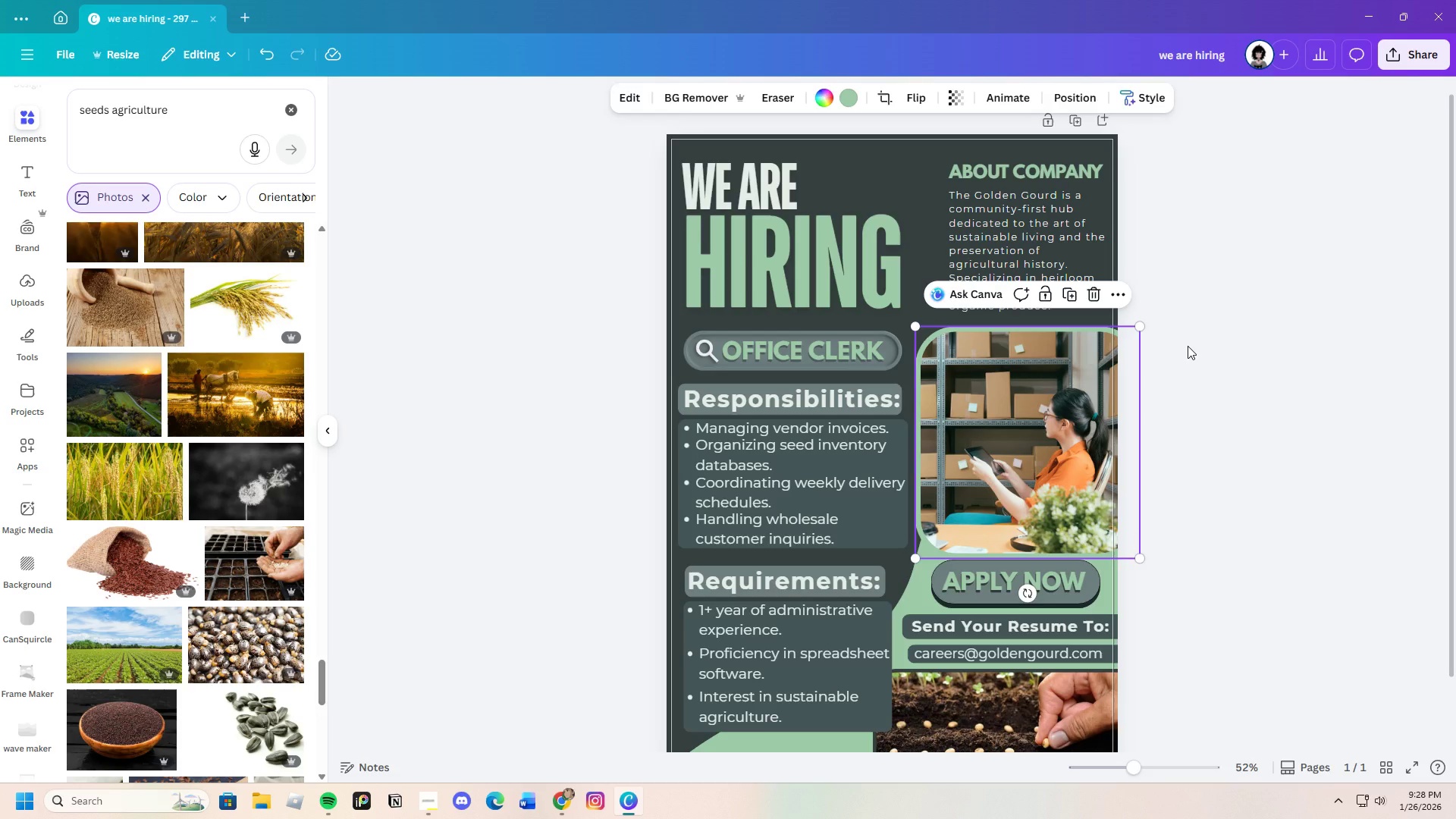 
left_click([1188, 346])
 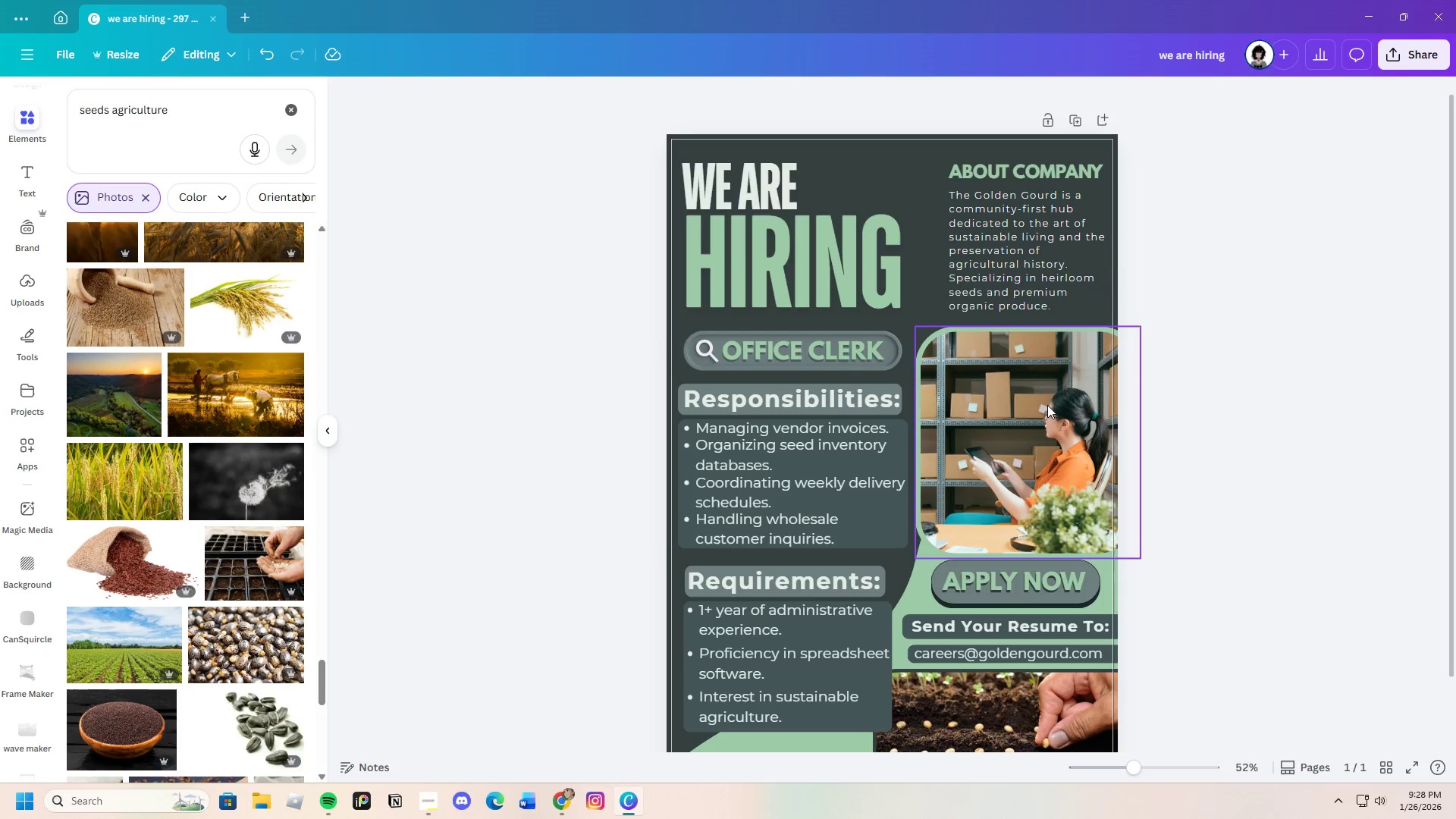 
left_click([1046, 405])
 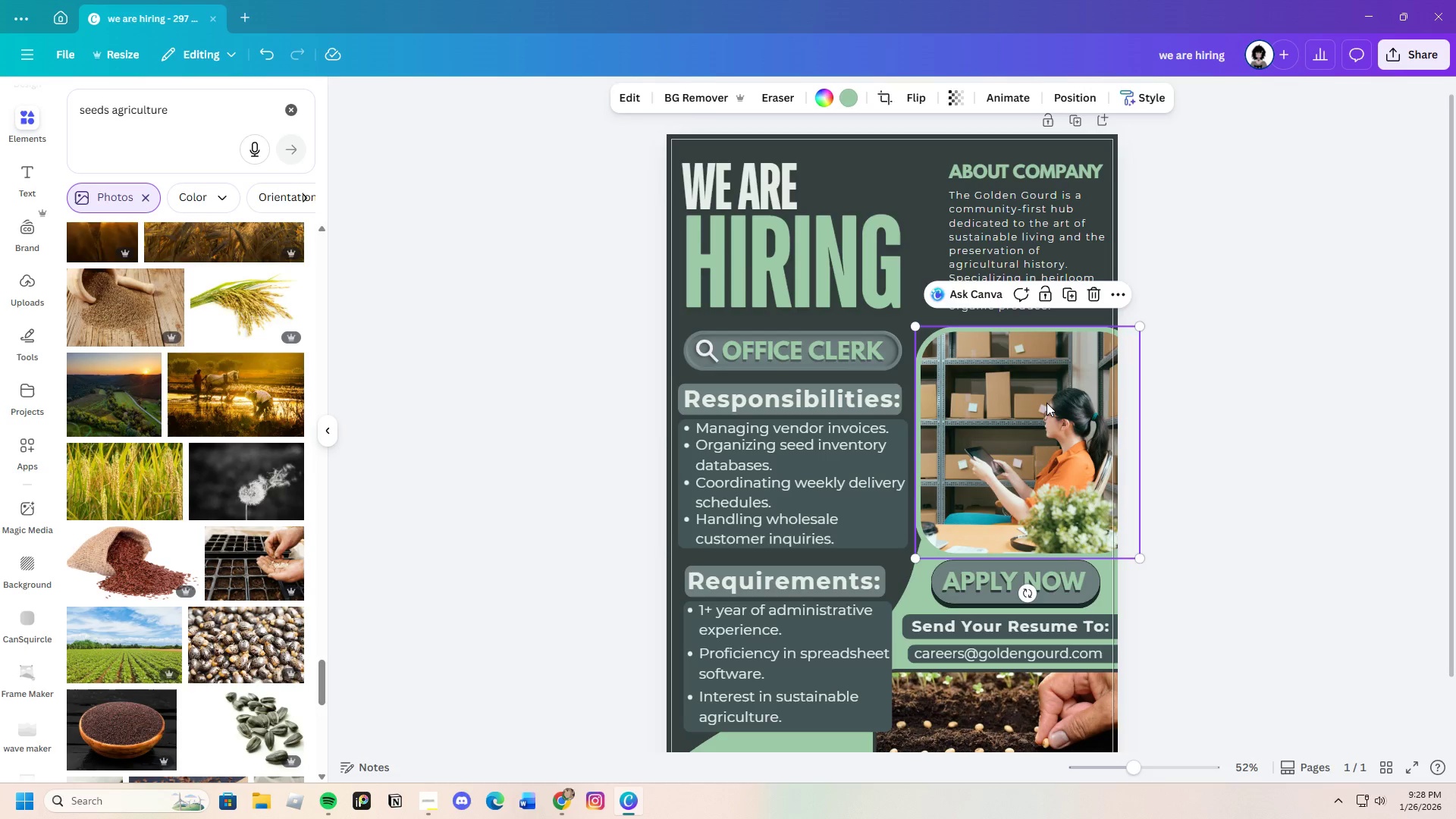 
left_click_drag(start_coordinate=[1046, 404], to_coordinate=[1044, 394])
 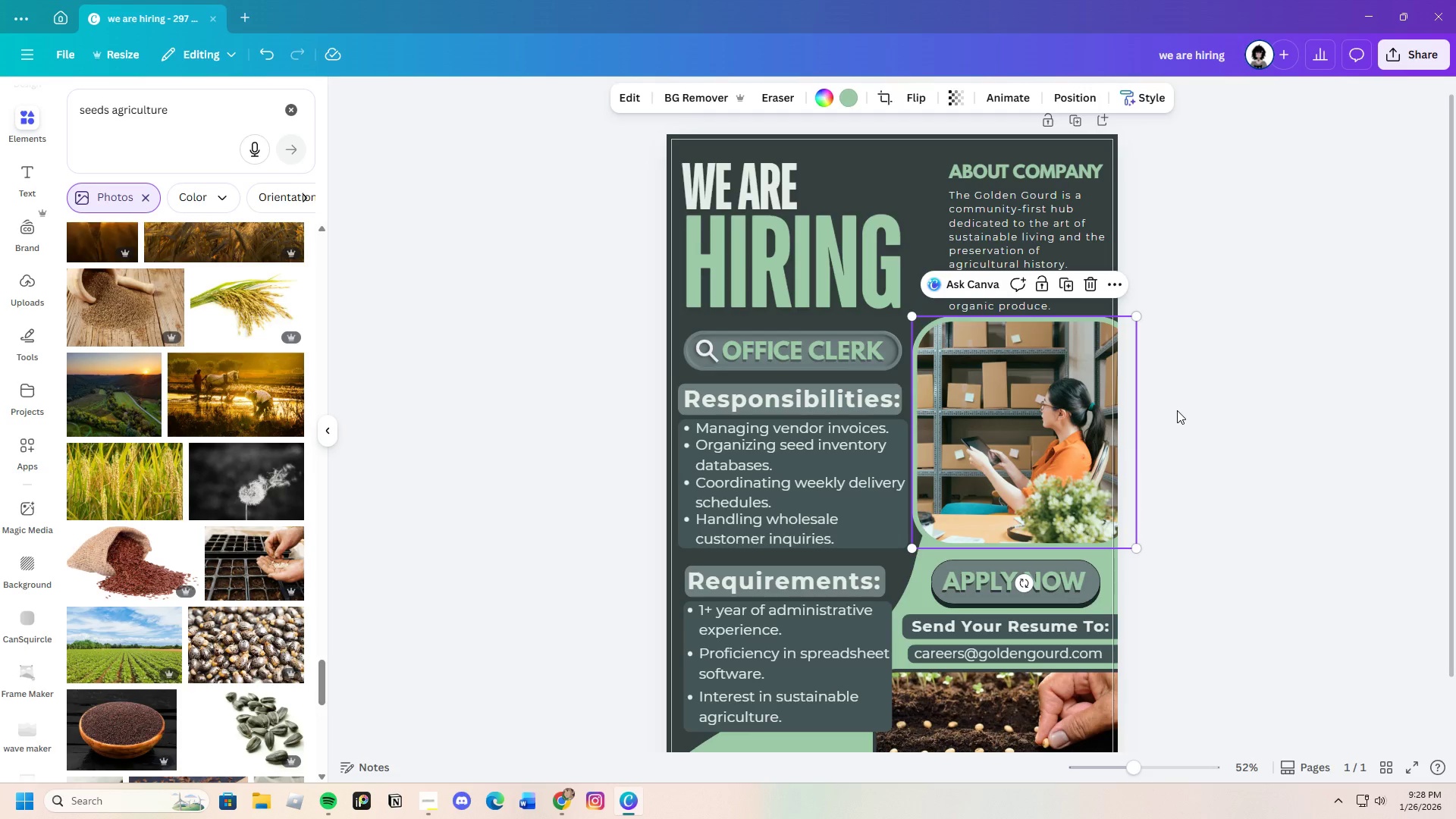 
left_click([1177, 410])
 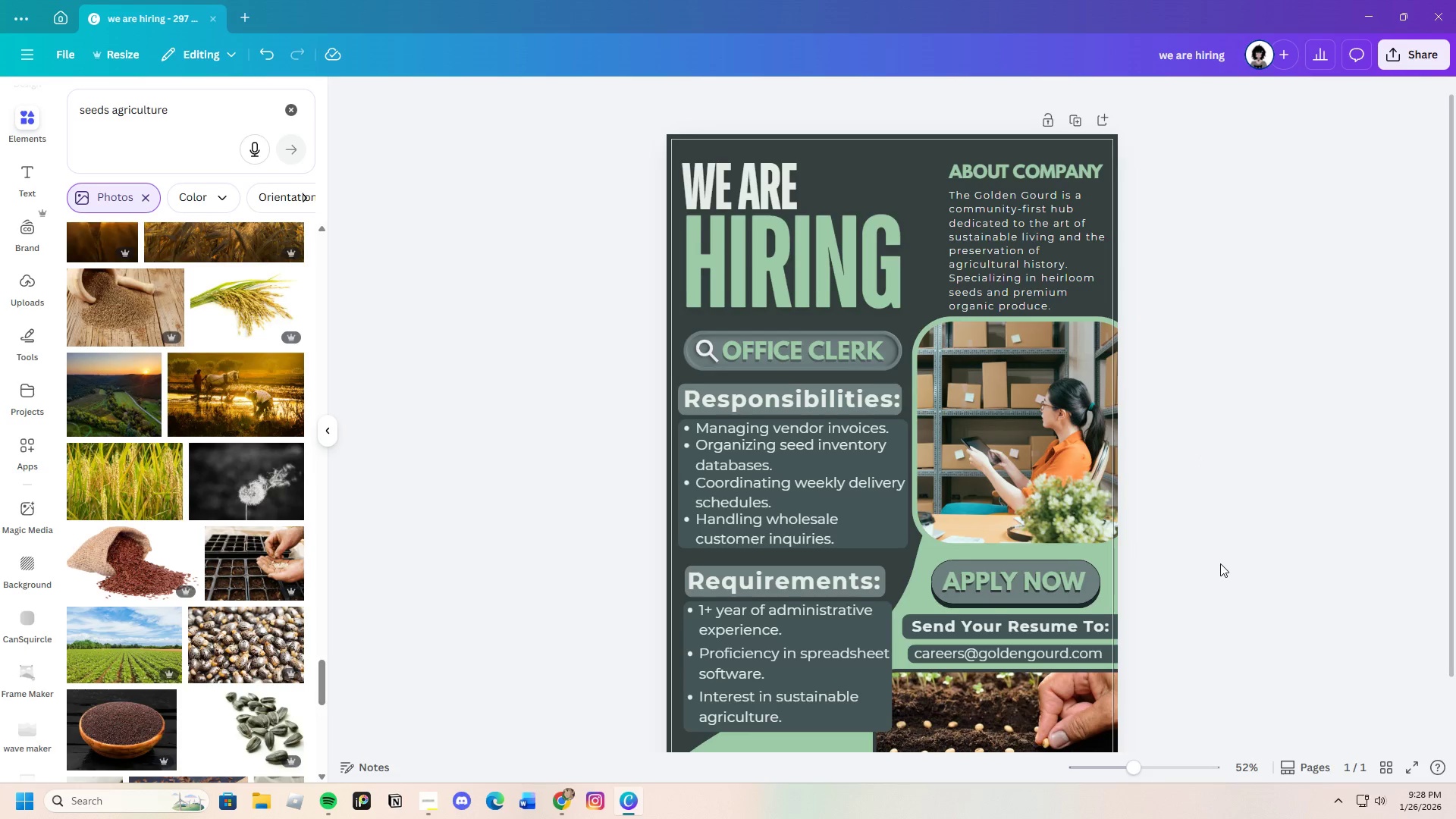 
scroll: coordinate [1219, 563], scroll_direction: down, amount: 2.0
 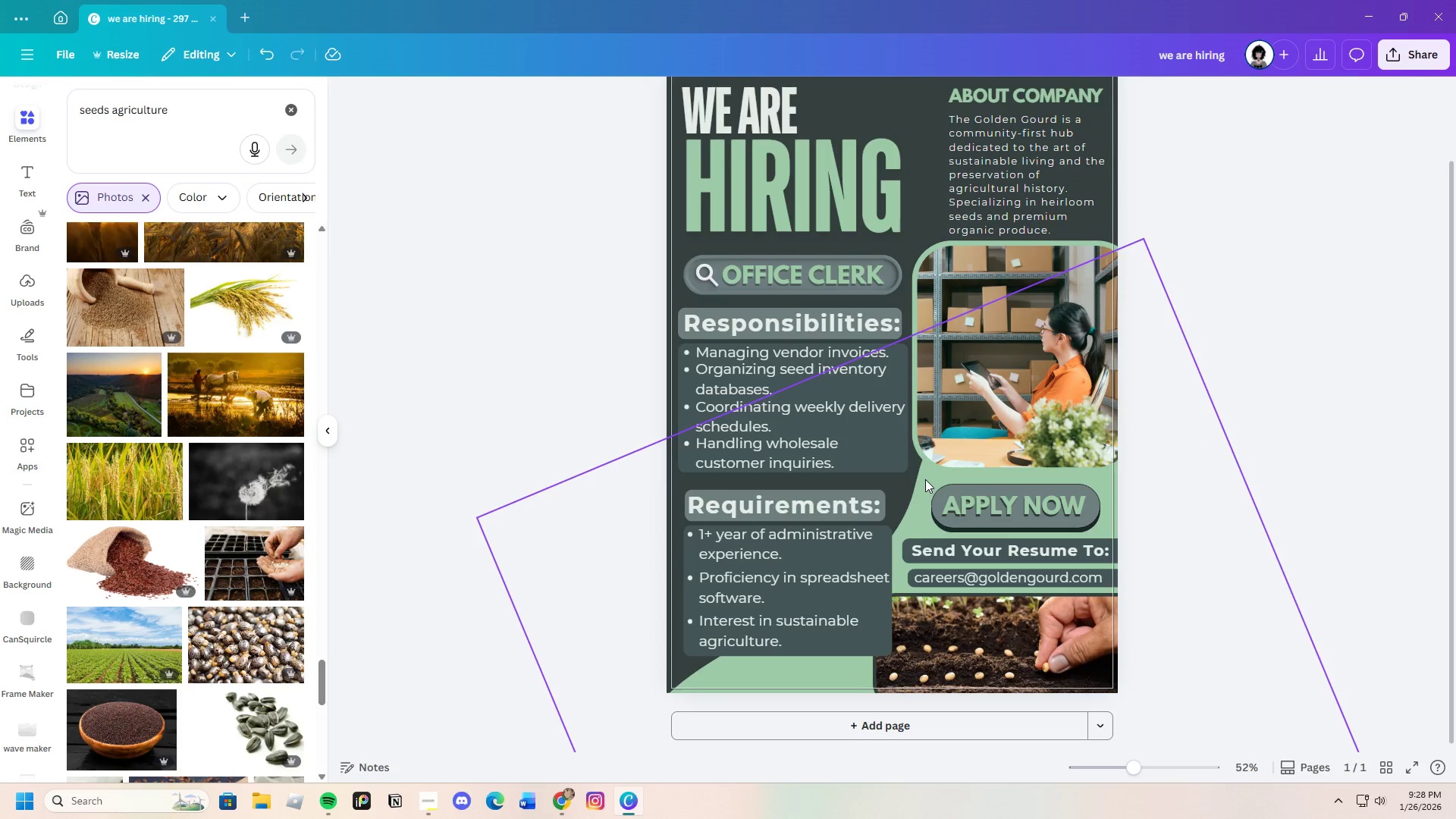 
left_click_drag(start_coordinate=[925, 479], to_coordinate=[959, 500])
 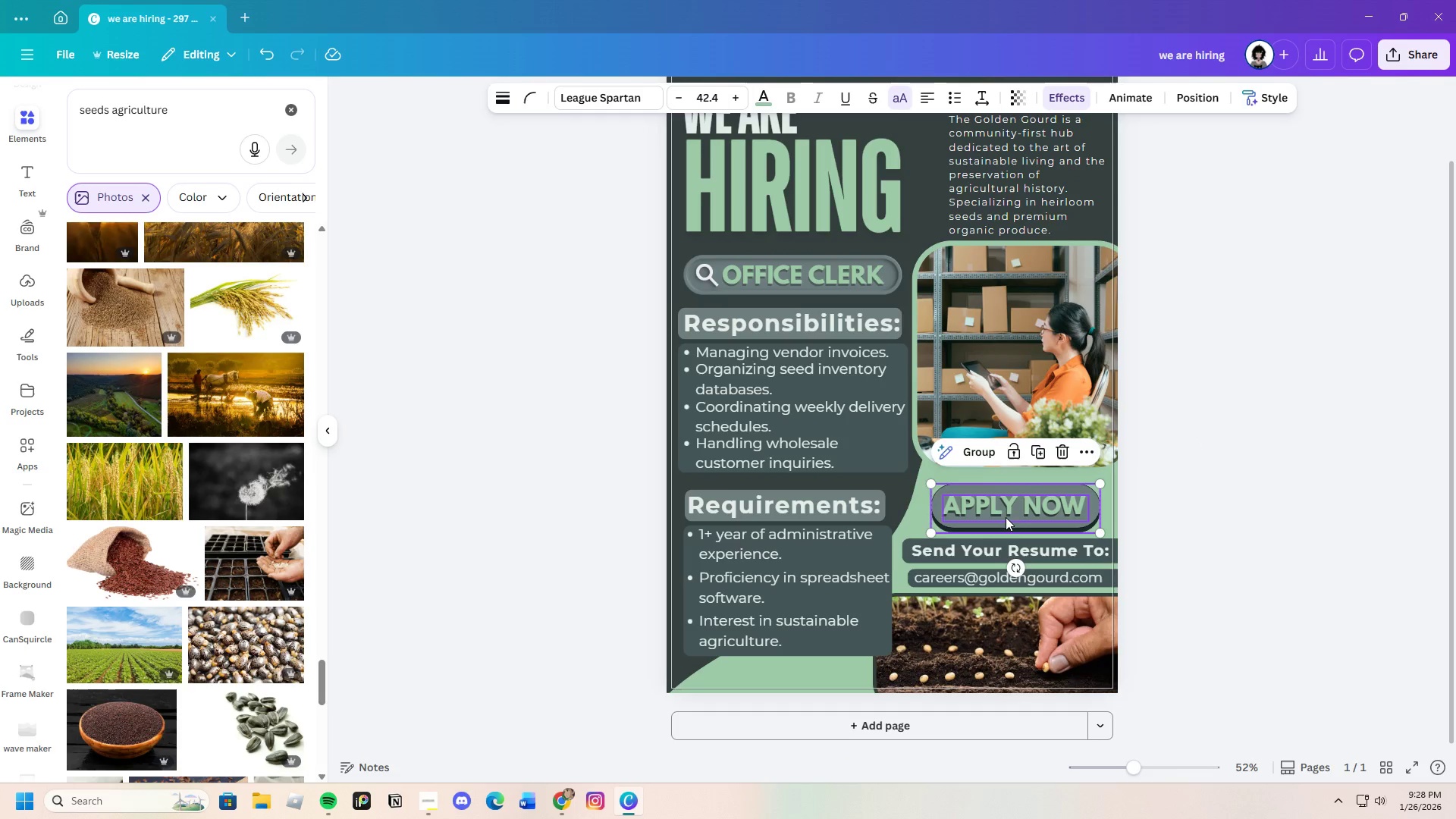 
left_click_drag(start_coordinate=[1006, 518], to_coordinate=[1006, 512])
 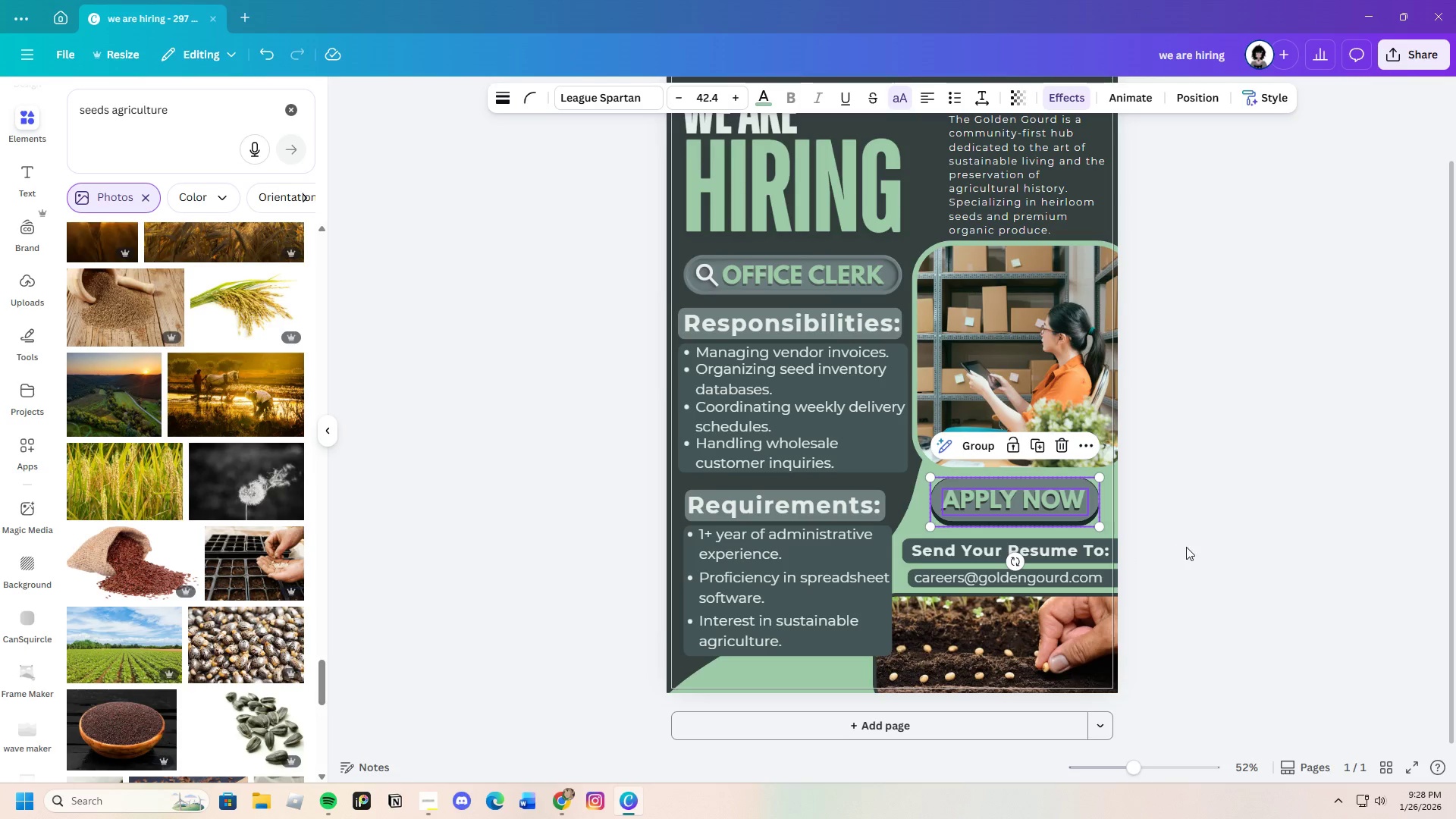 
left_click([1186, 547])
 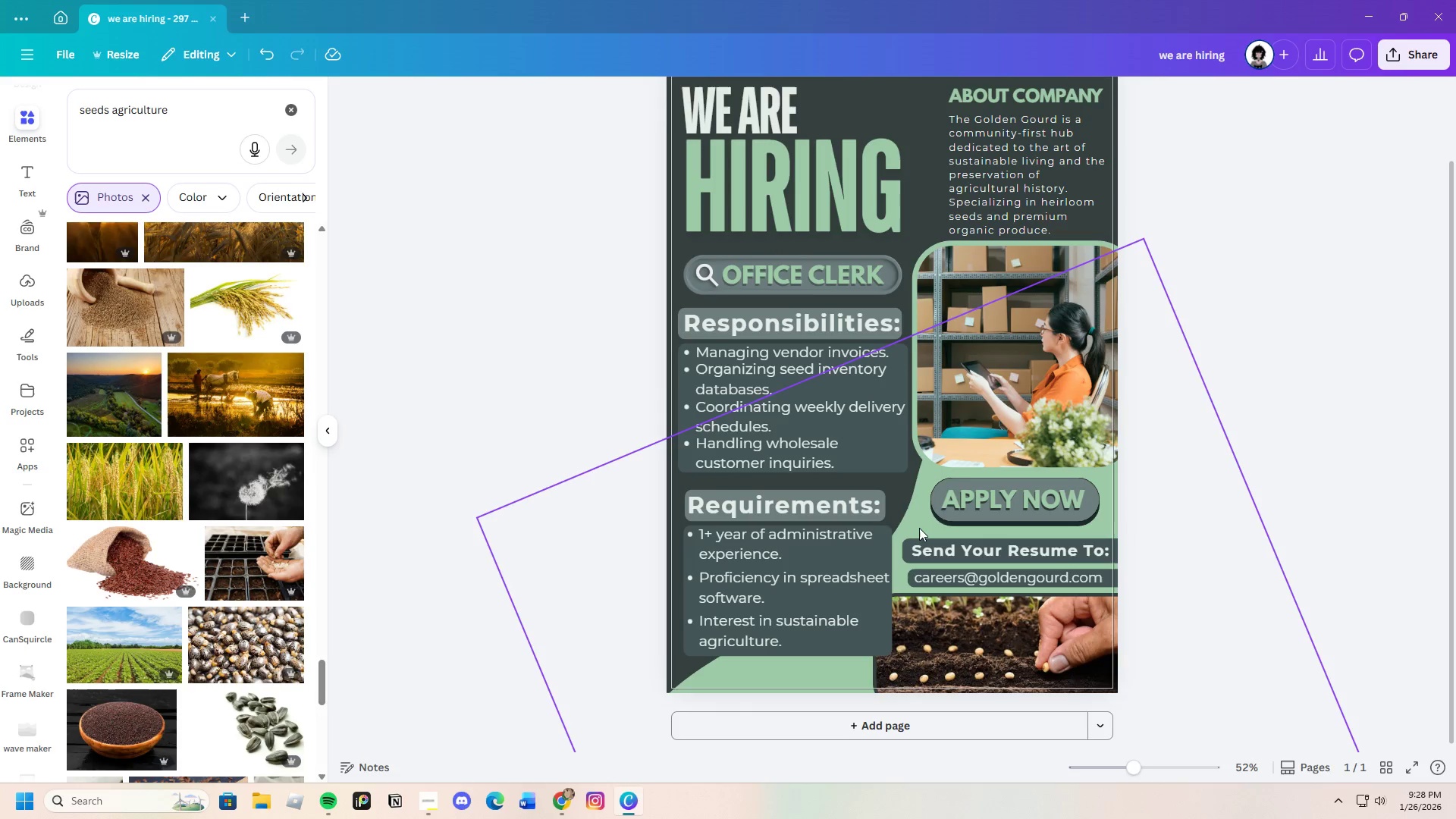 
left_click_drag(start_coordinate=[919, 528], to_coordinate=[969, 572])
 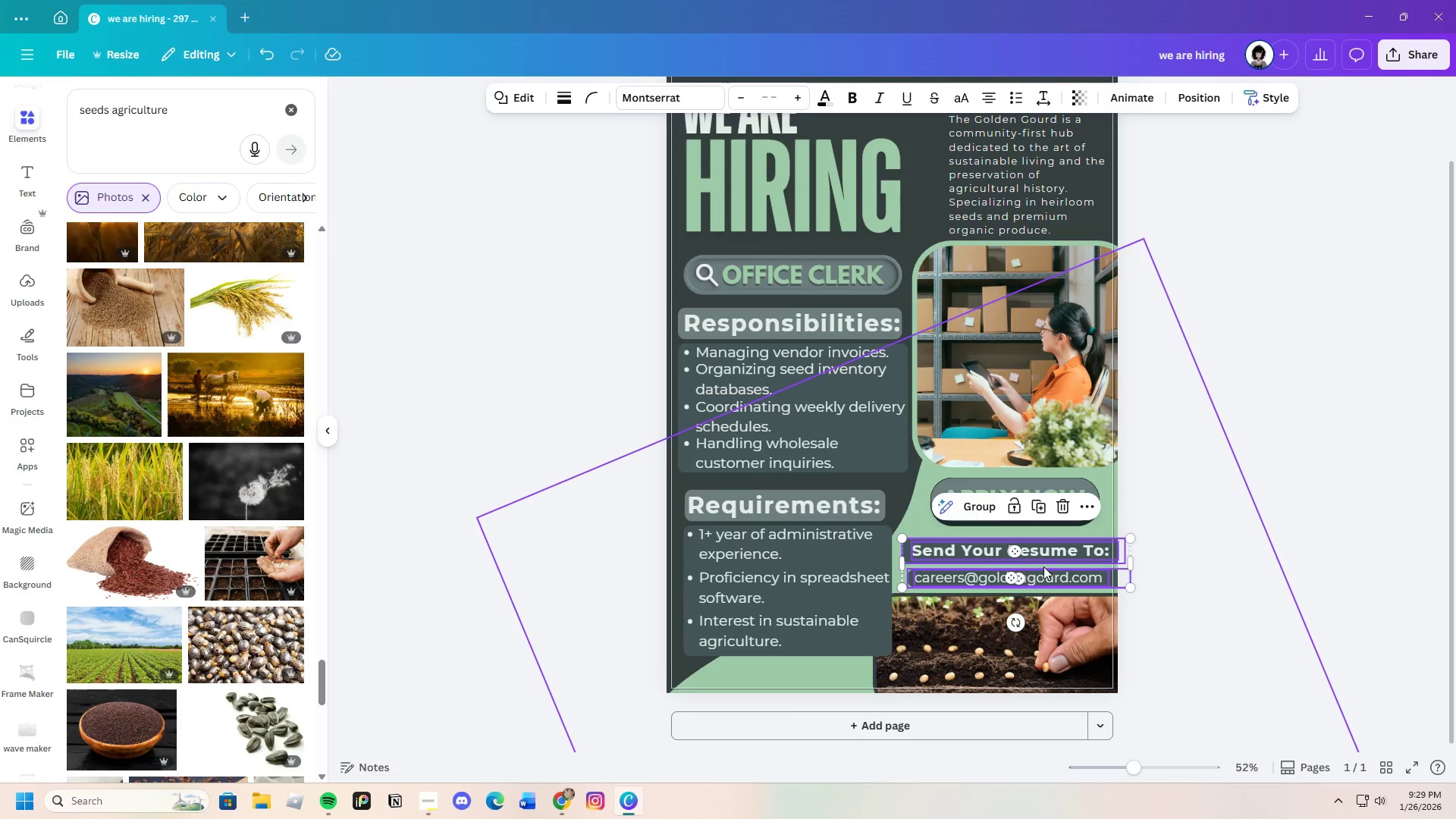 
left_click_drag(start_coordinate=[1044, 566], to_coordinate=[1040, 561])
 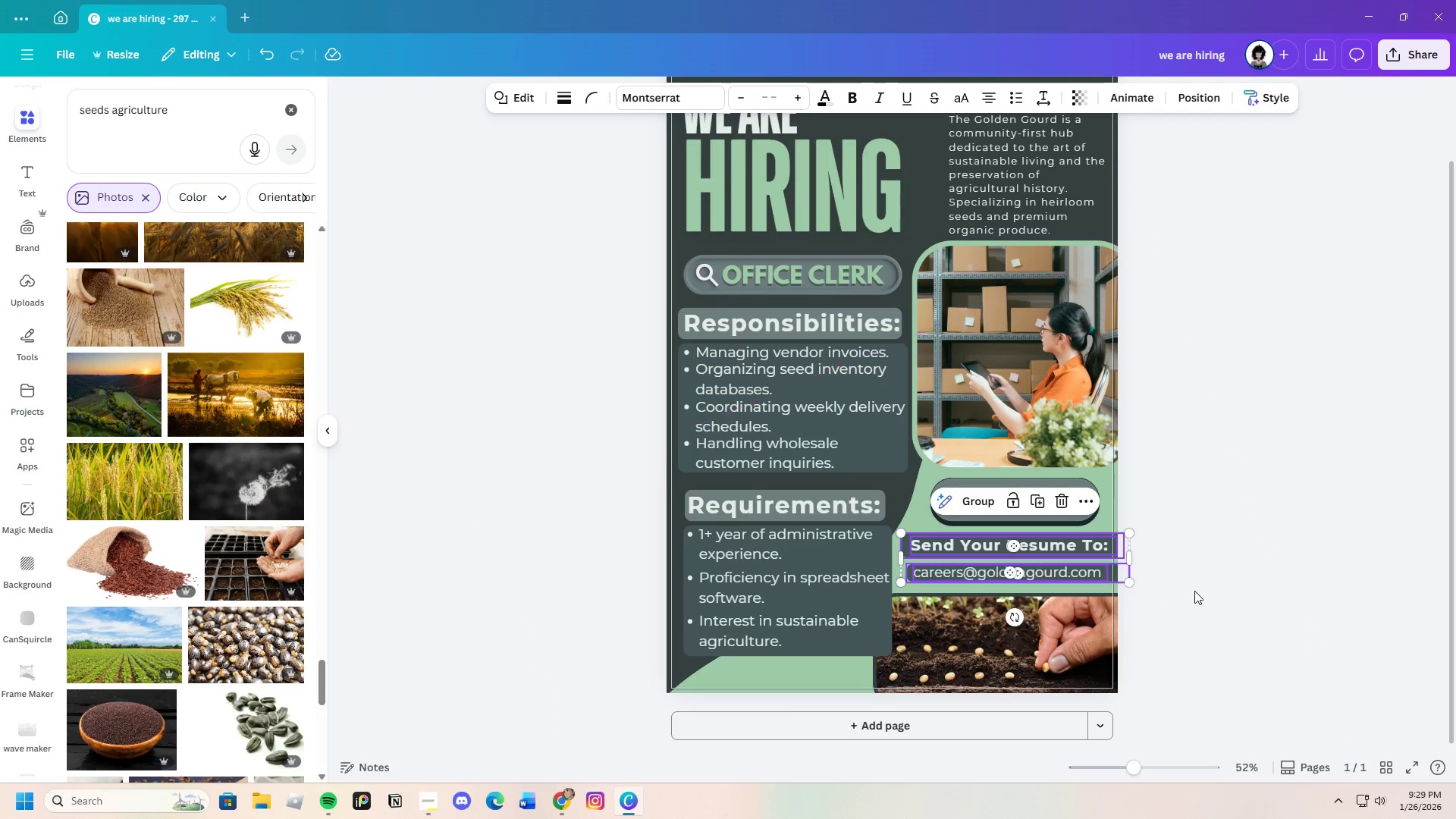 
left_click([1194, 591])
 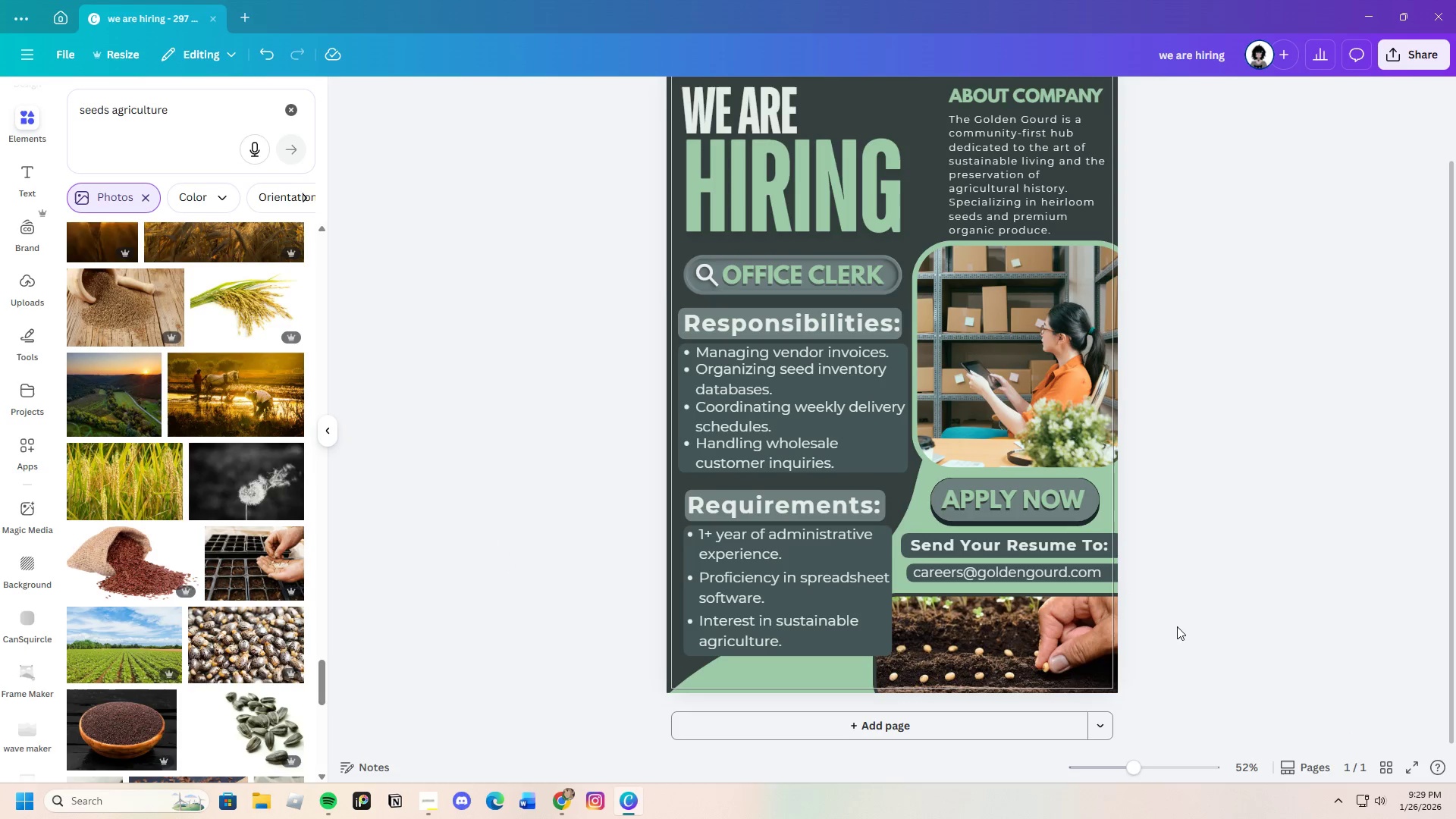 
scroll: coordinate [1175, 626], scroll_direction: down, amount: 2.0
 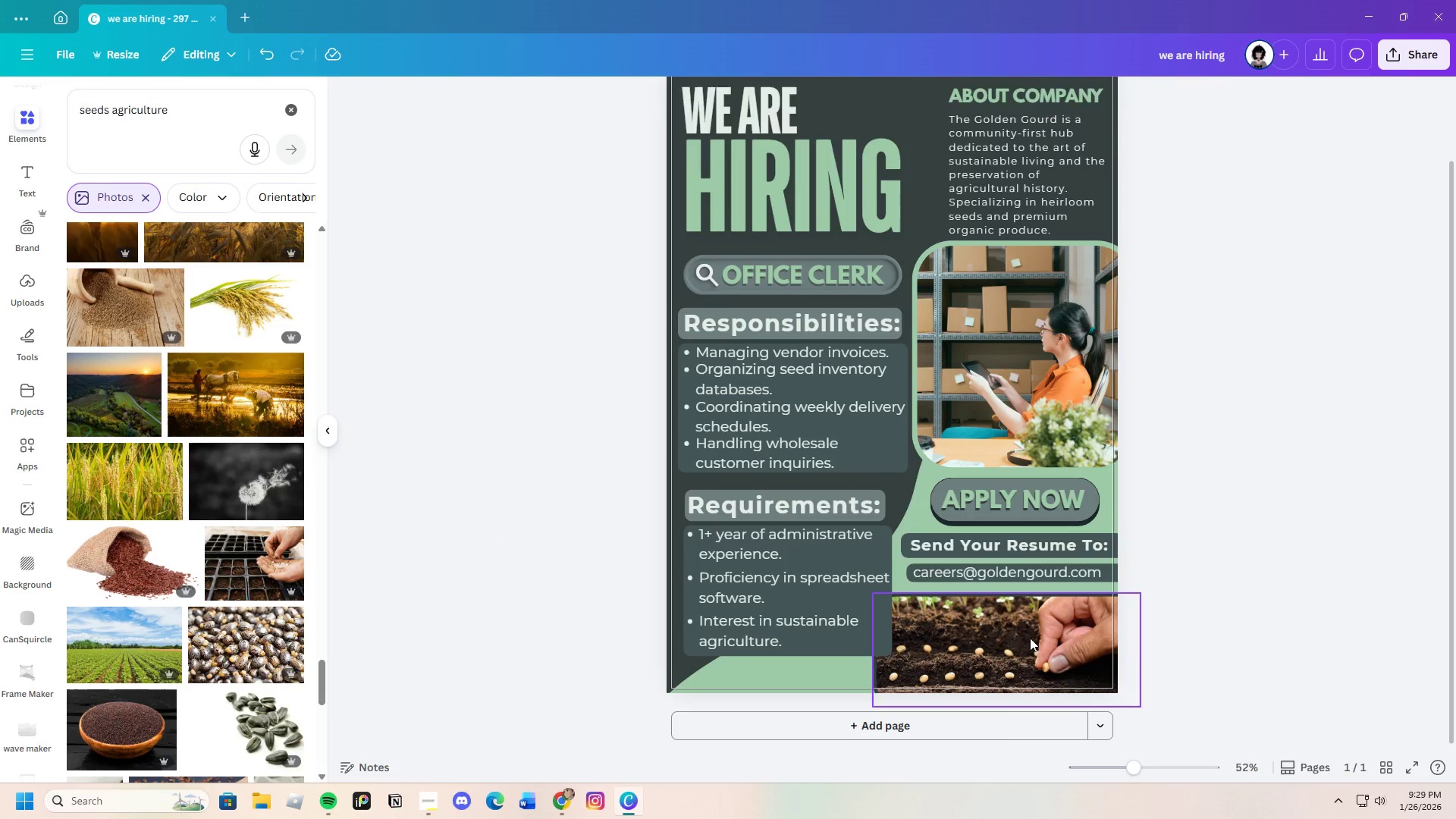 
left_click([1012, 638])
 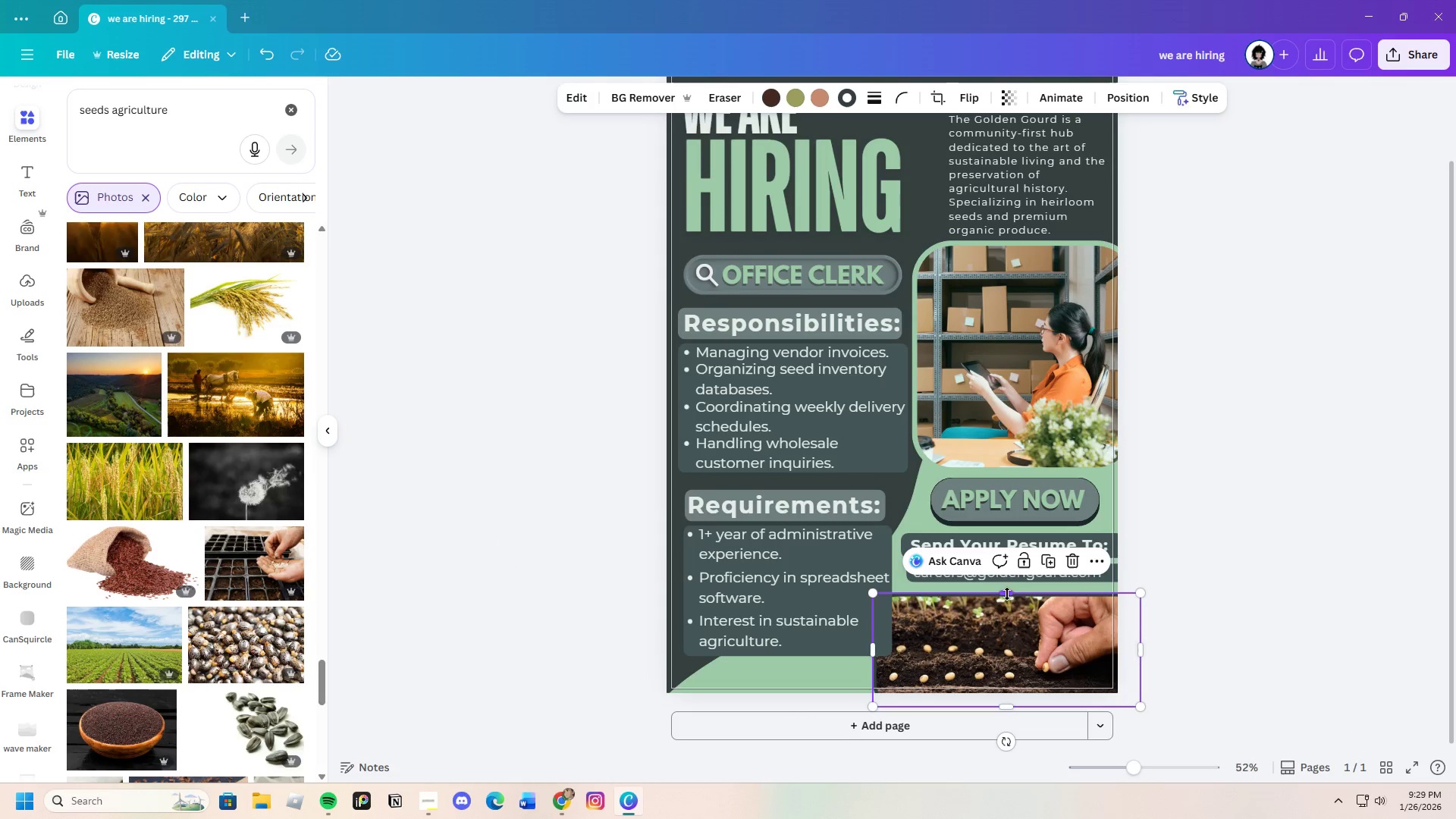 
left_click_drag(start_coordinate=[1008, 594], to_coordinate=[1011, 588])
 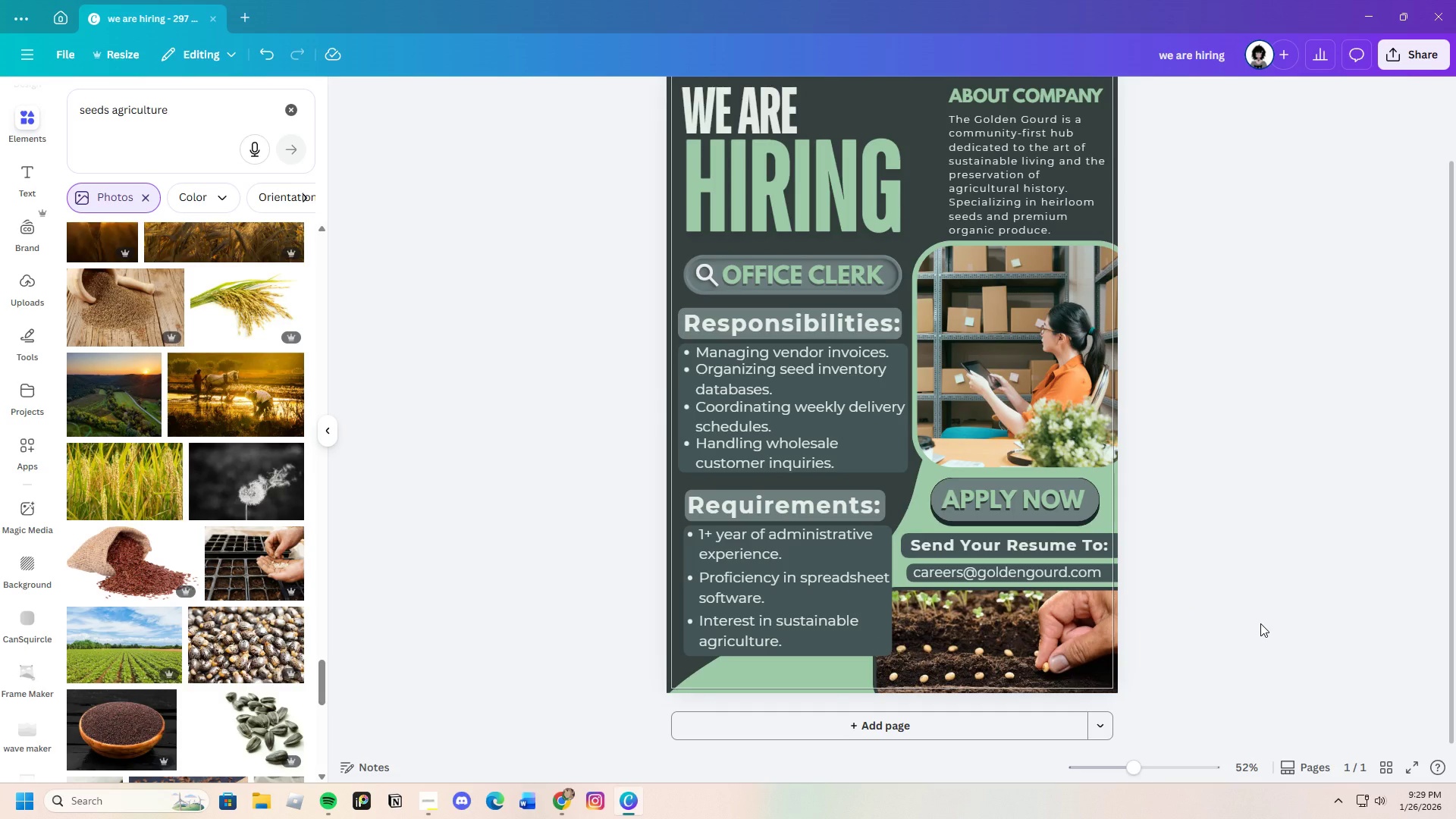 
scroll: coordinate [1257, 618], scroll_direction: up, amount: 1.0
 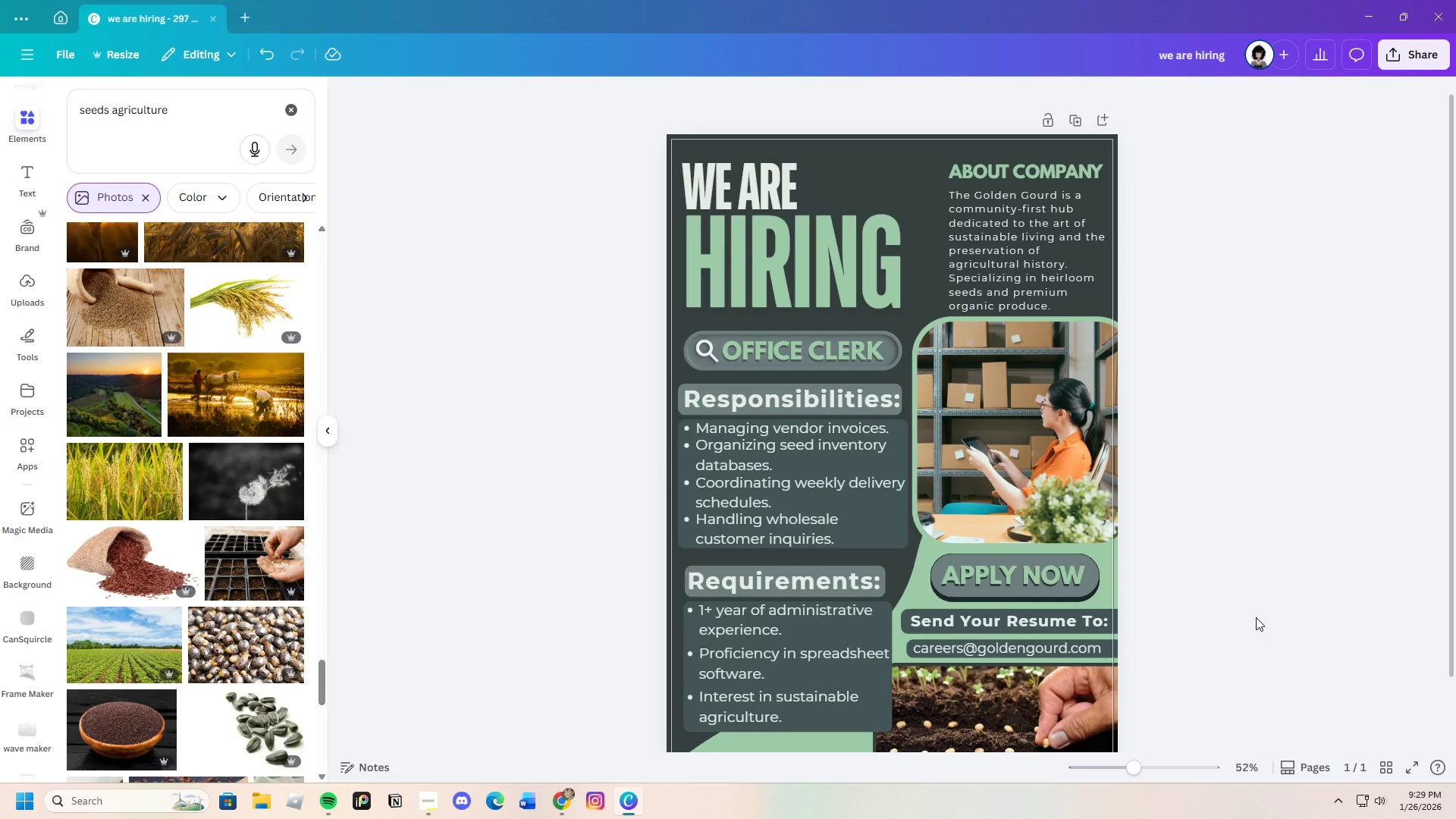 
scroll: coordinate [1255, 617], scroll_direction: down, amount: 2.0
 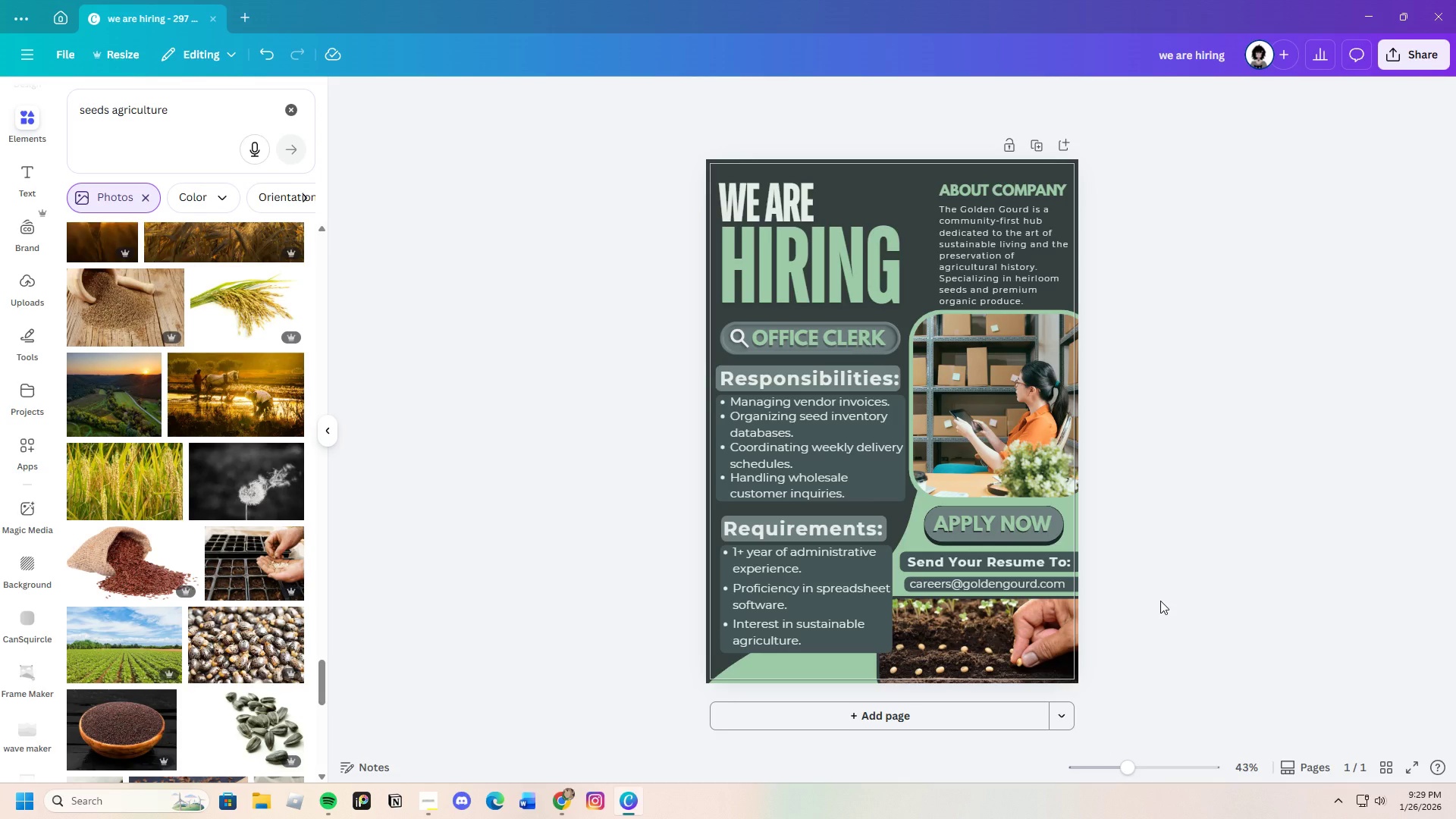 
wait(15.24)
 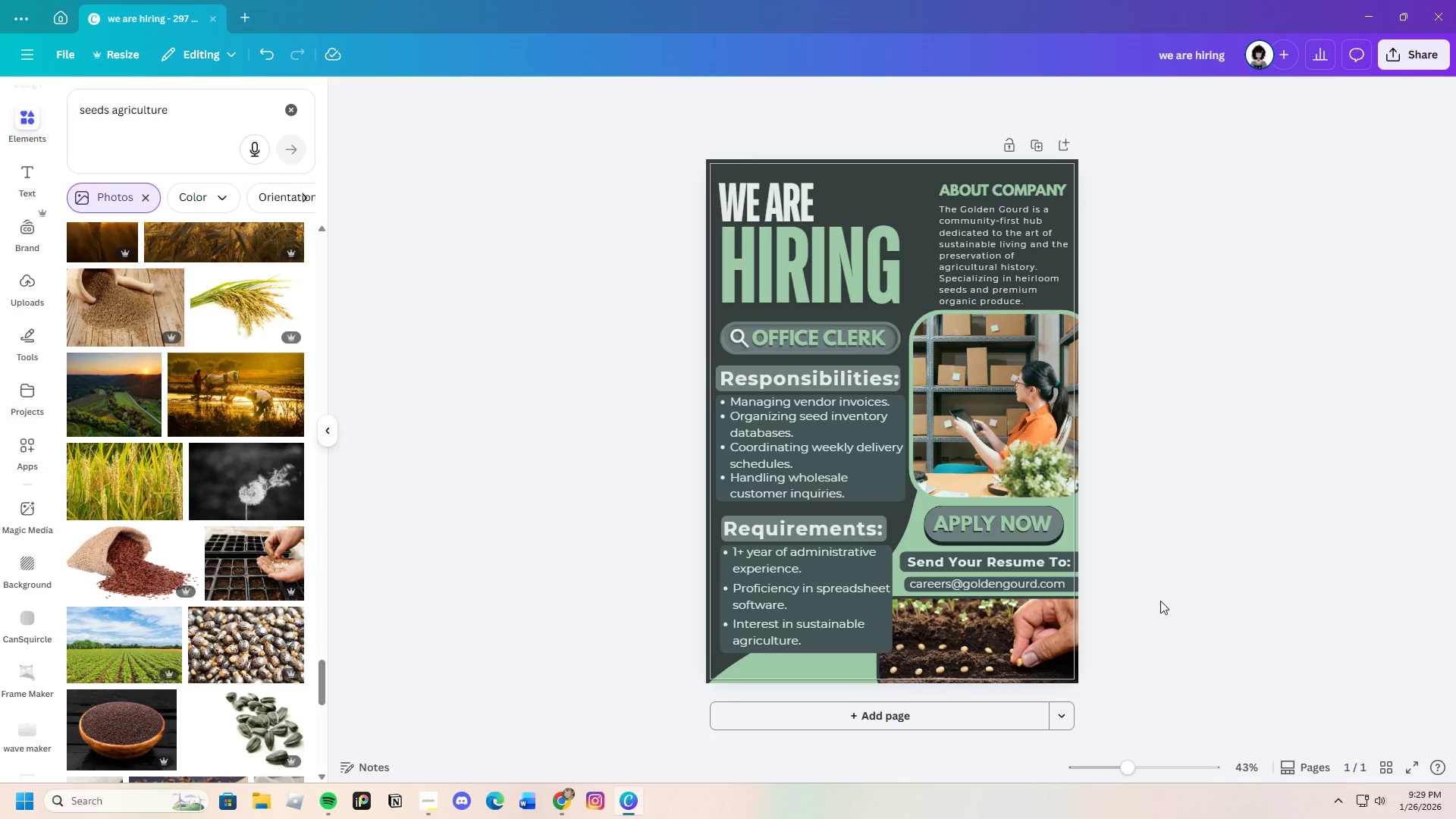 
left_click([1034, 363])
 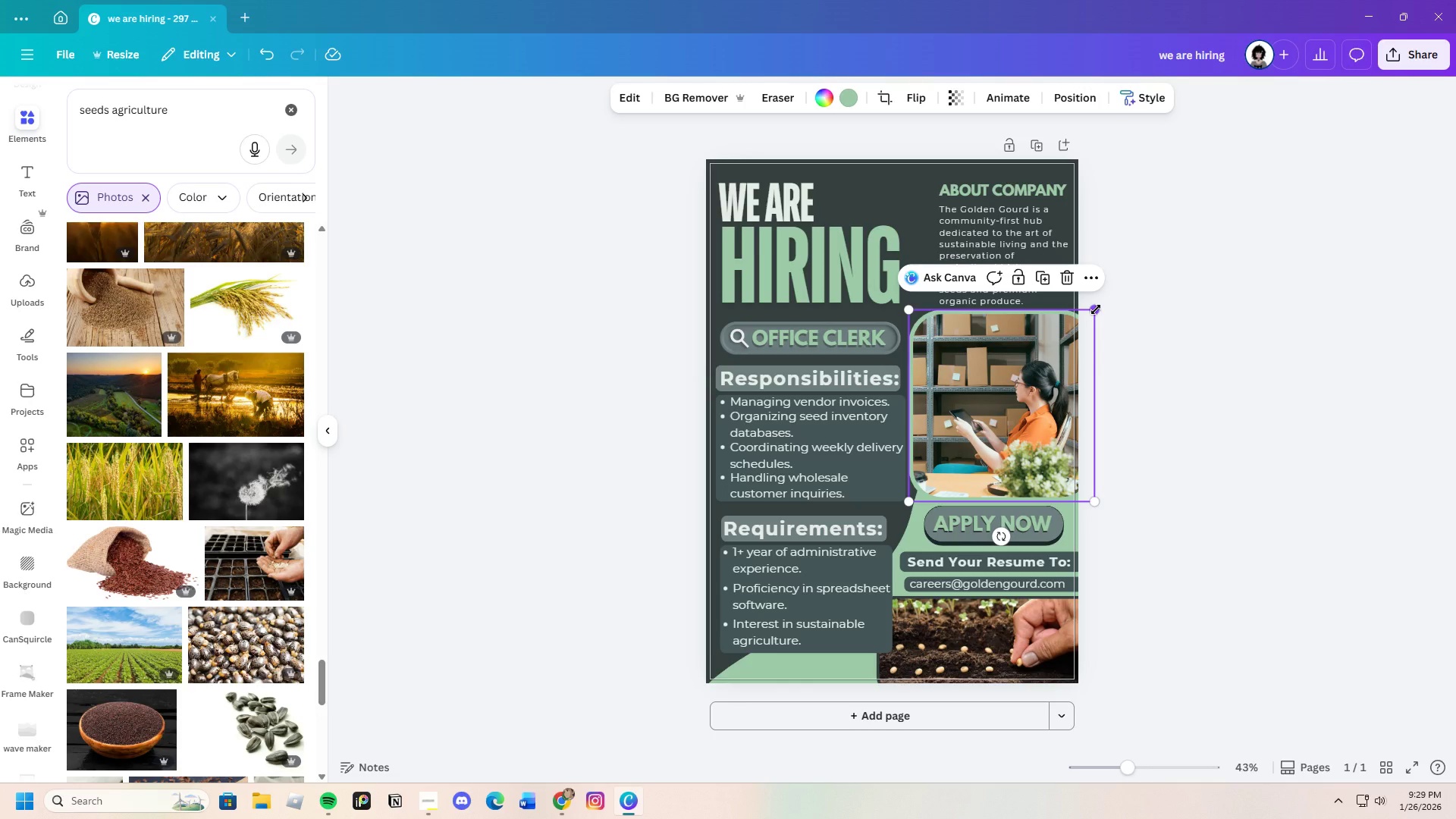 
left_click_drag(start_coordinate=[1095, 309], to_coordinate=[1093, 313])
 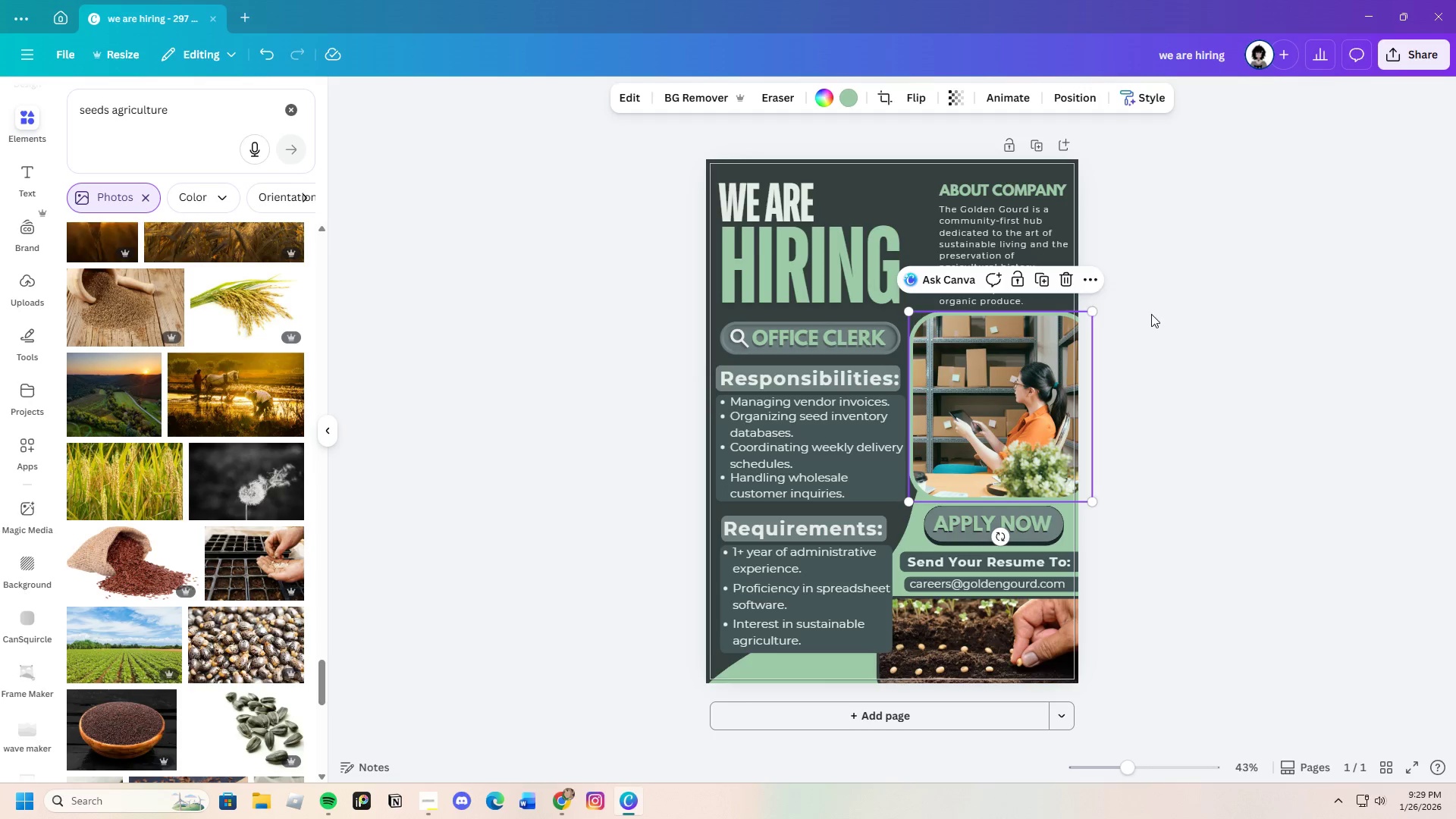 
left_click([1151, 314])
 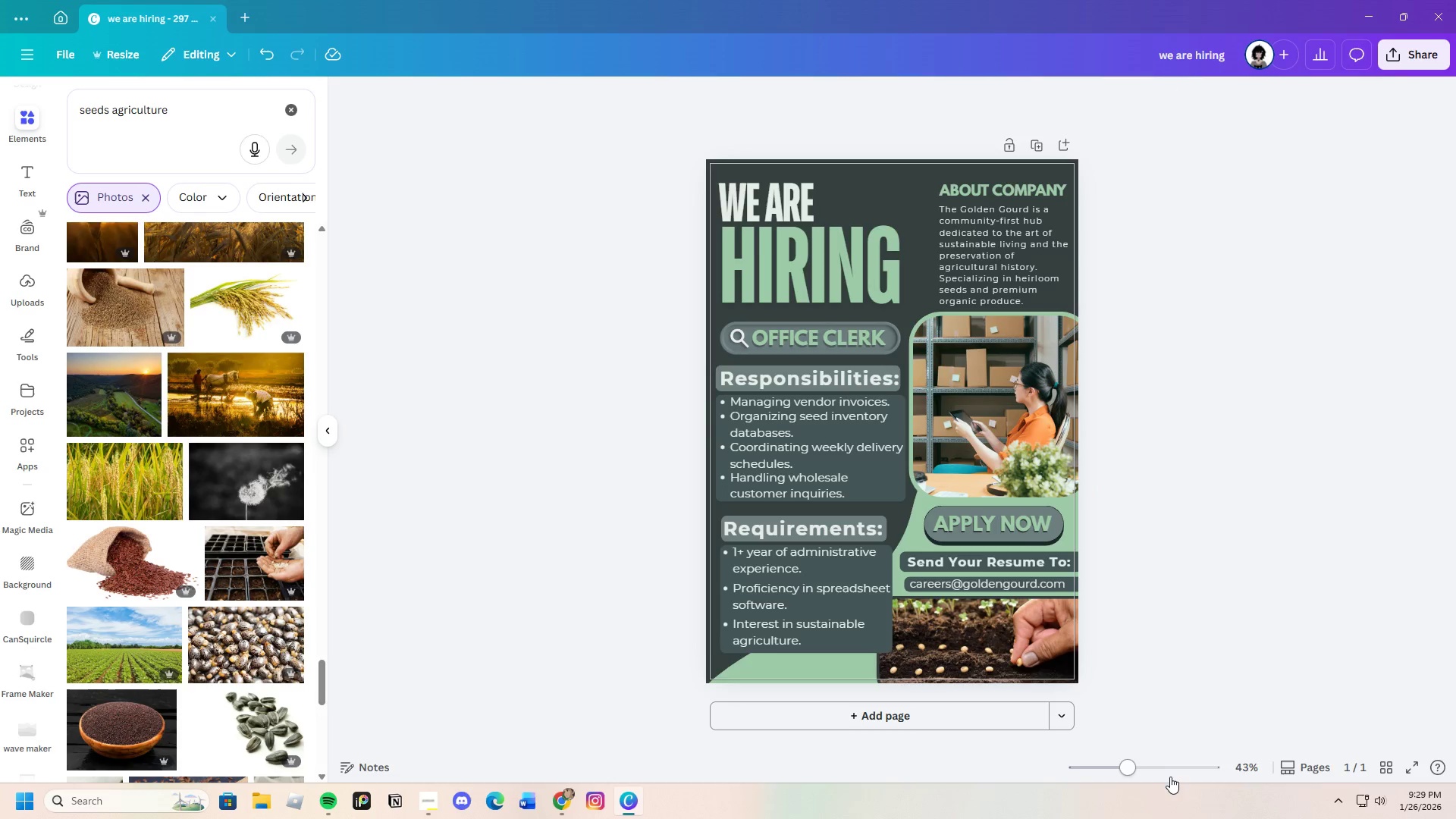 
left_click_drag(start_coordinate=[1132, 764], to_coordinate=[1126, 765])
 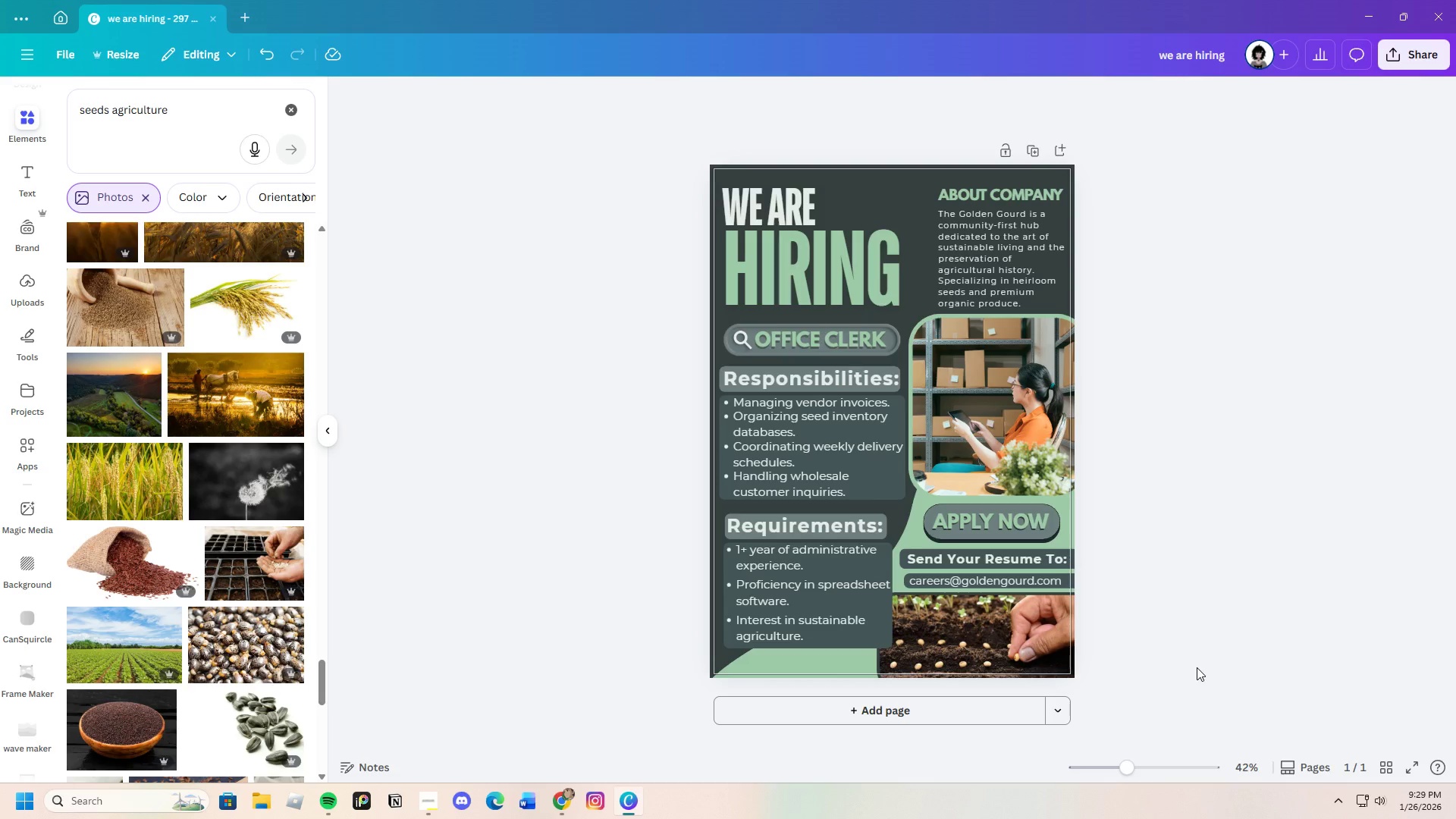 
scroll: coordinate [1167, 634], scroll_direction: up, amount: 2.0
 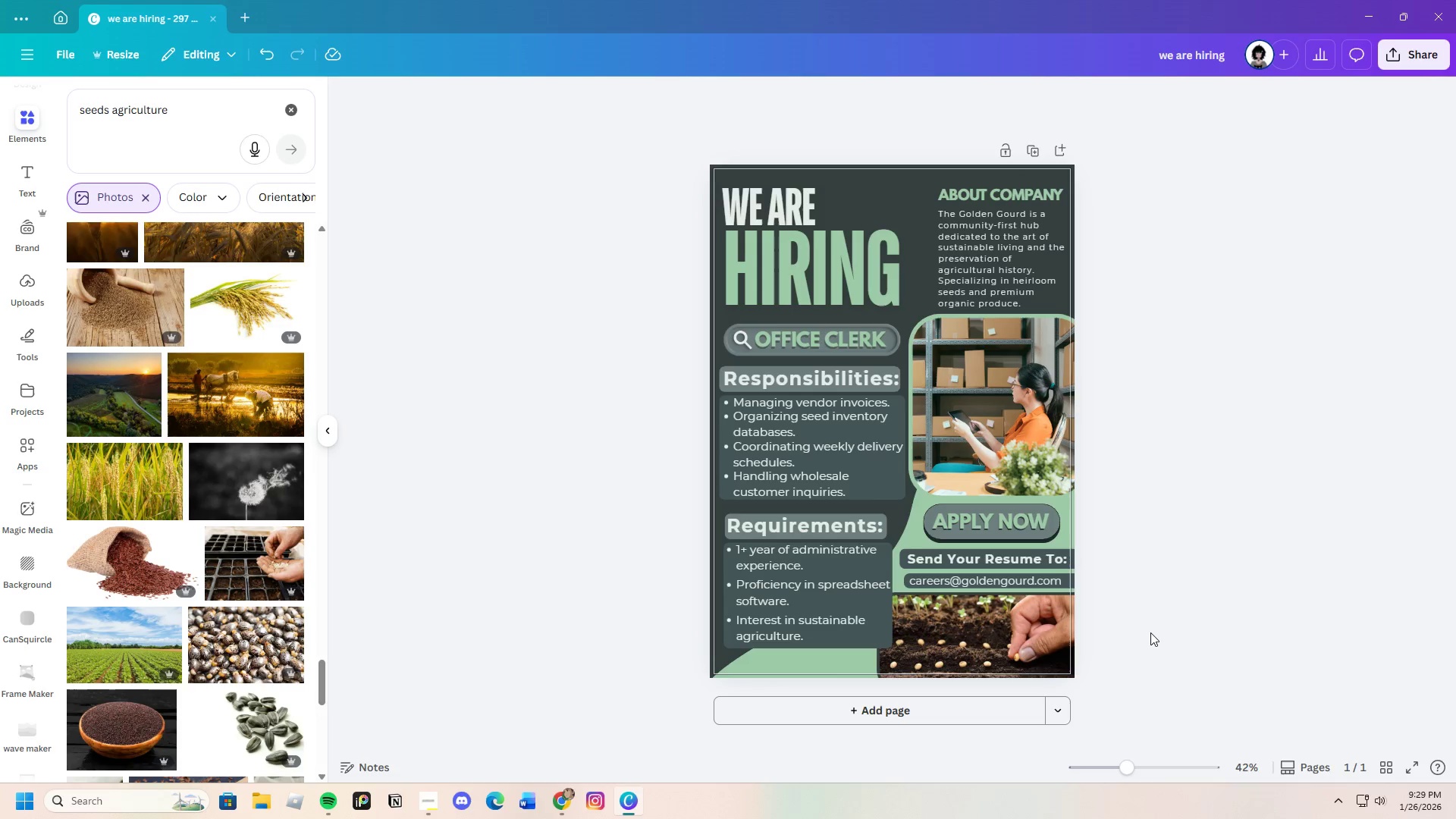 
scroll: coordinate [1142, 617], scroll_direction: down, amount: 2.0
 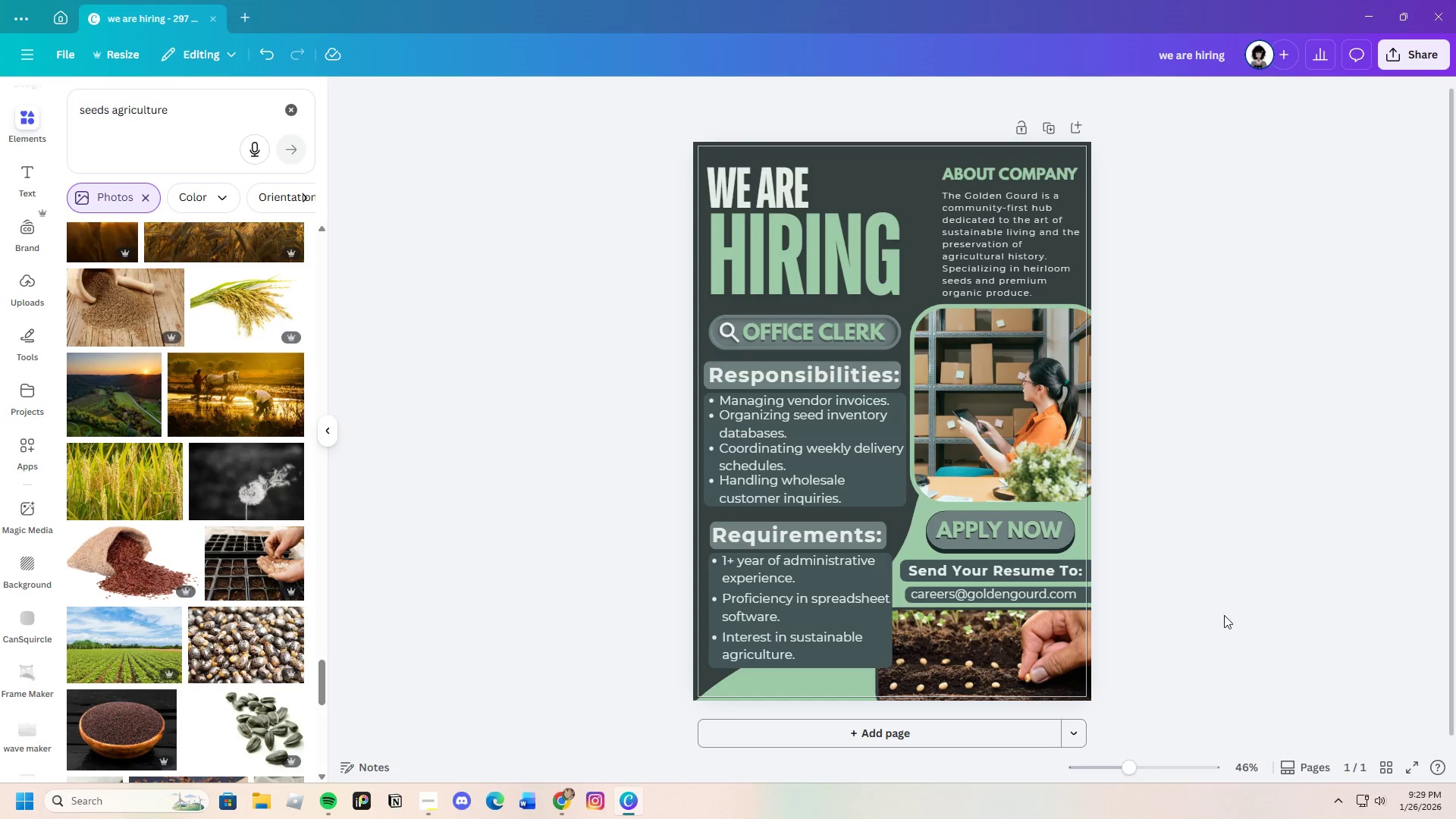 
wait(19.57)
 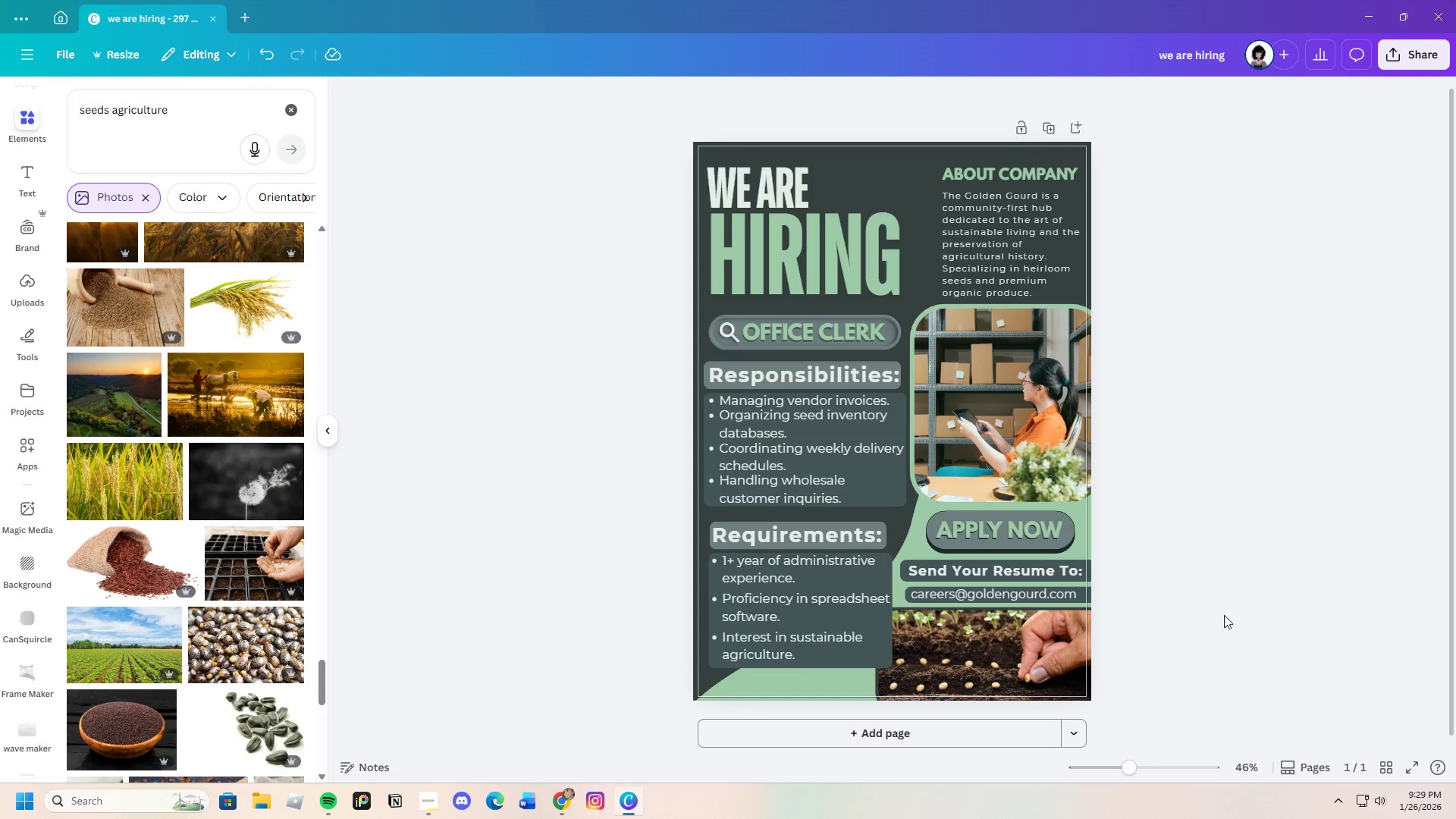 
scroll: coordinate [1152, 609], scroll_direction: up, amount: 2.0
 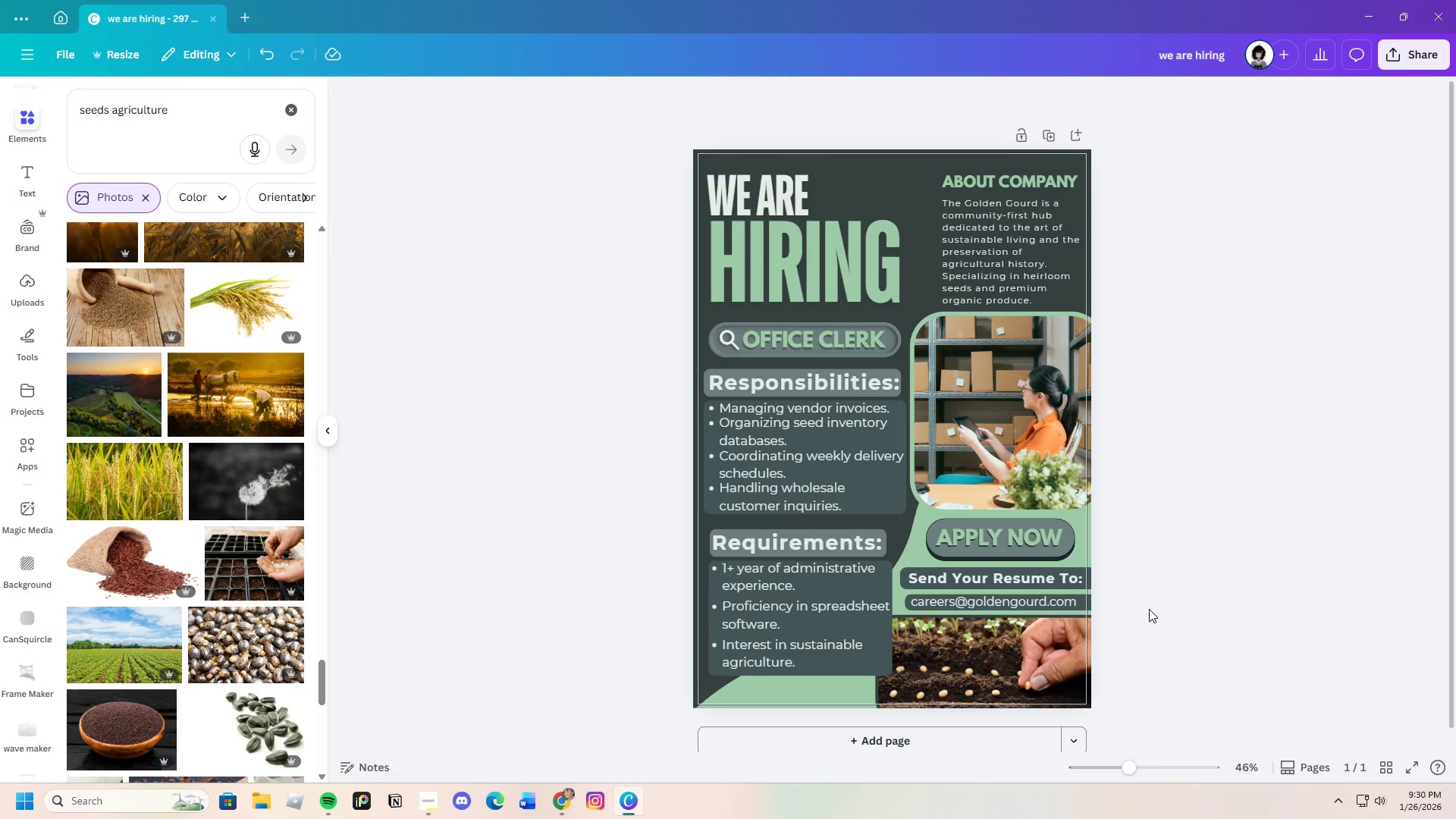 
scroll: coordinate [1149, 609], scroll_direction: down, amount: 2.0
 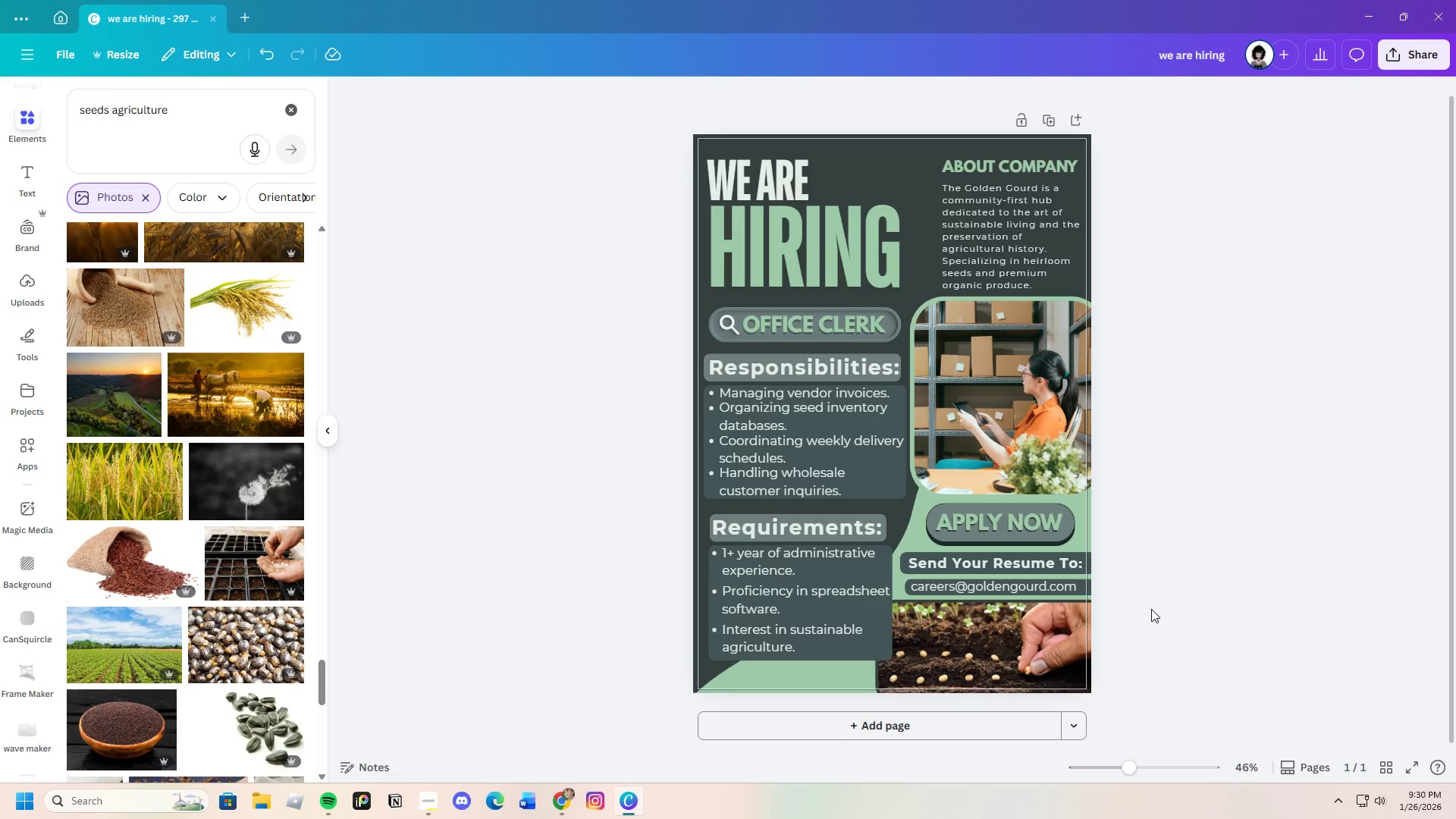 
scroll: coordinate [1084, 322], scroll_direction: up, amount: 2.0
 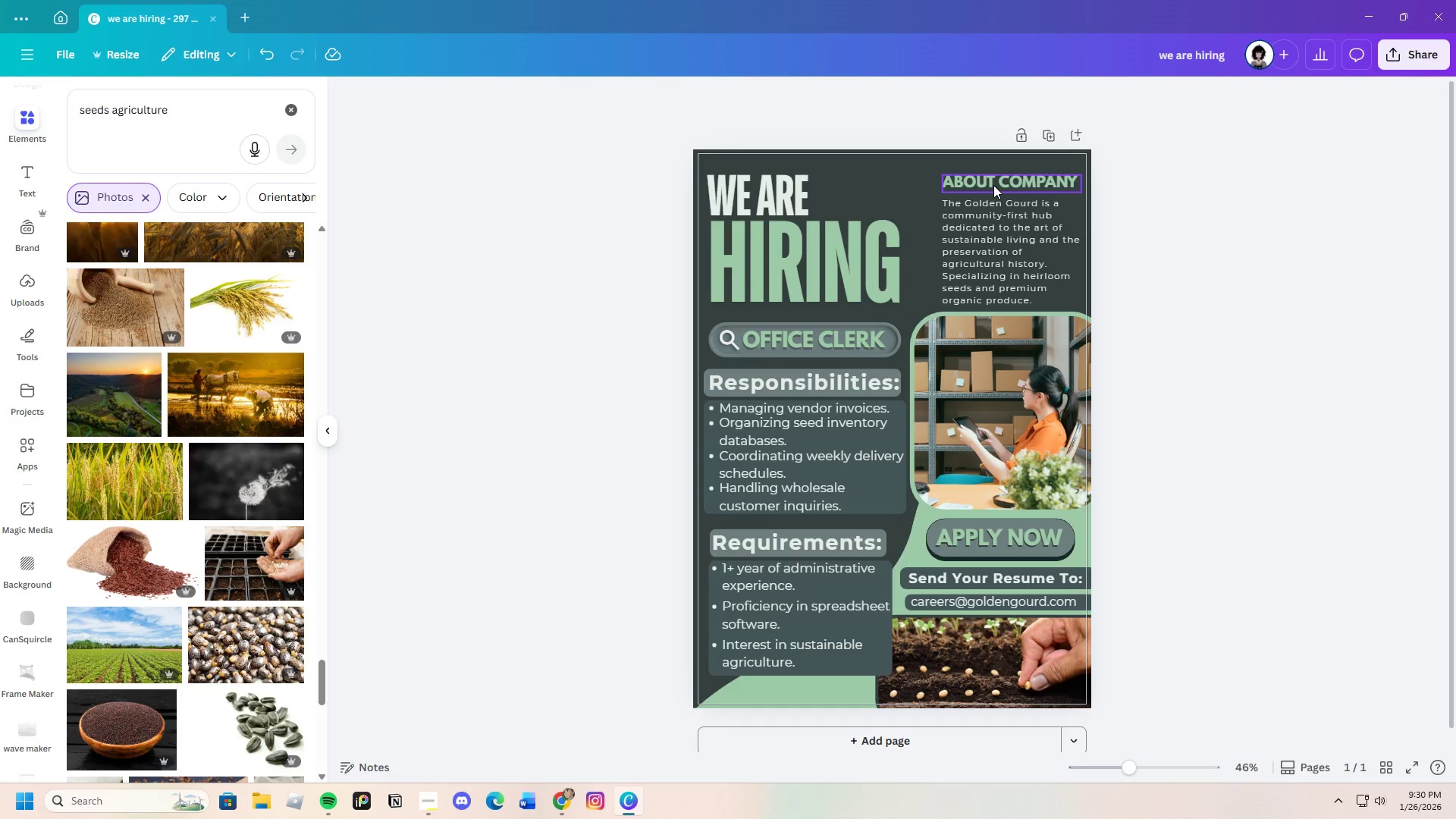 
left_click([999, 185])
 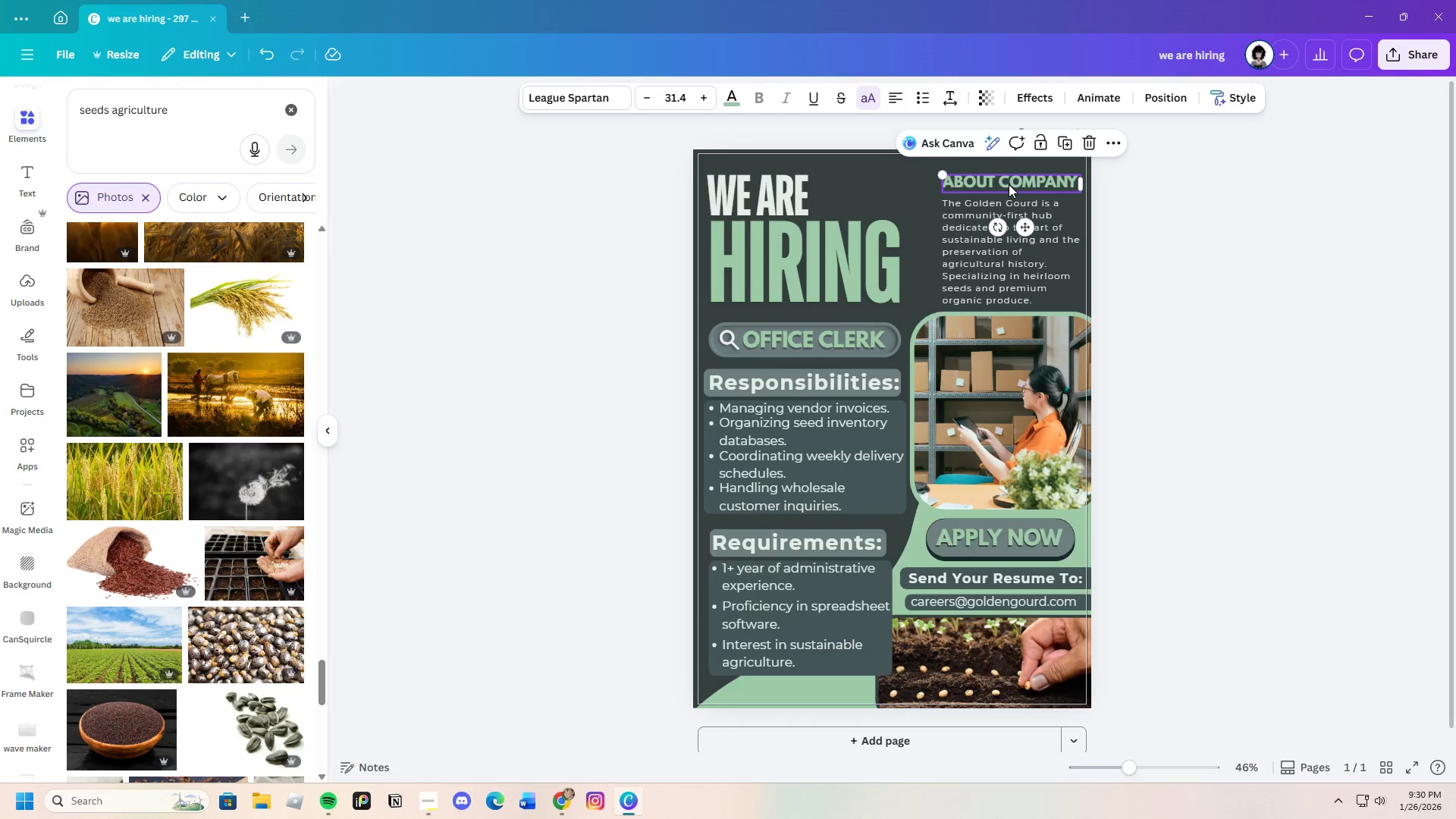 
left_click_drag(start_coordinate=[1009, 184], to_coordinate=[1000, 183])
 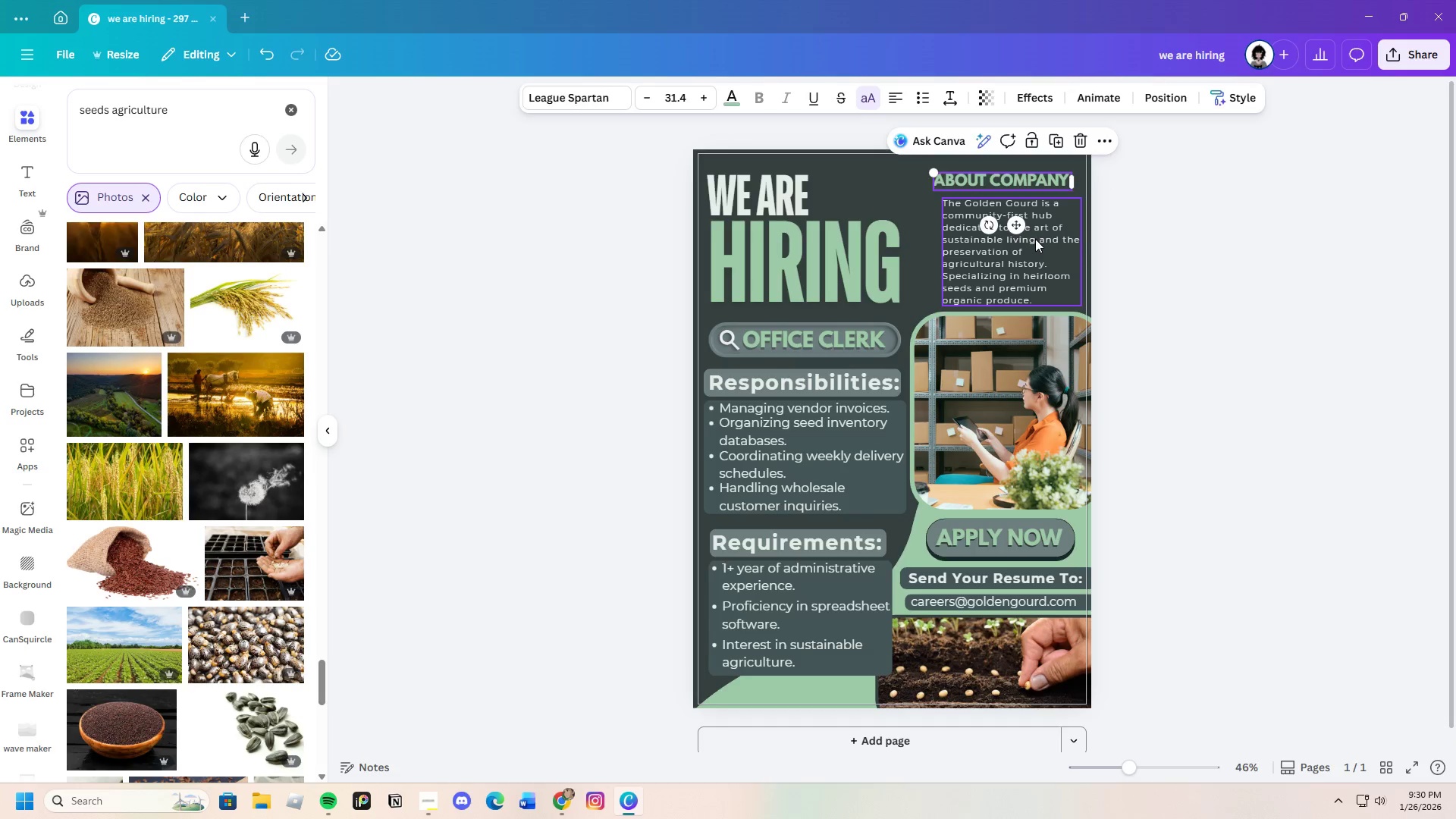 
left_click([1035, 239])
 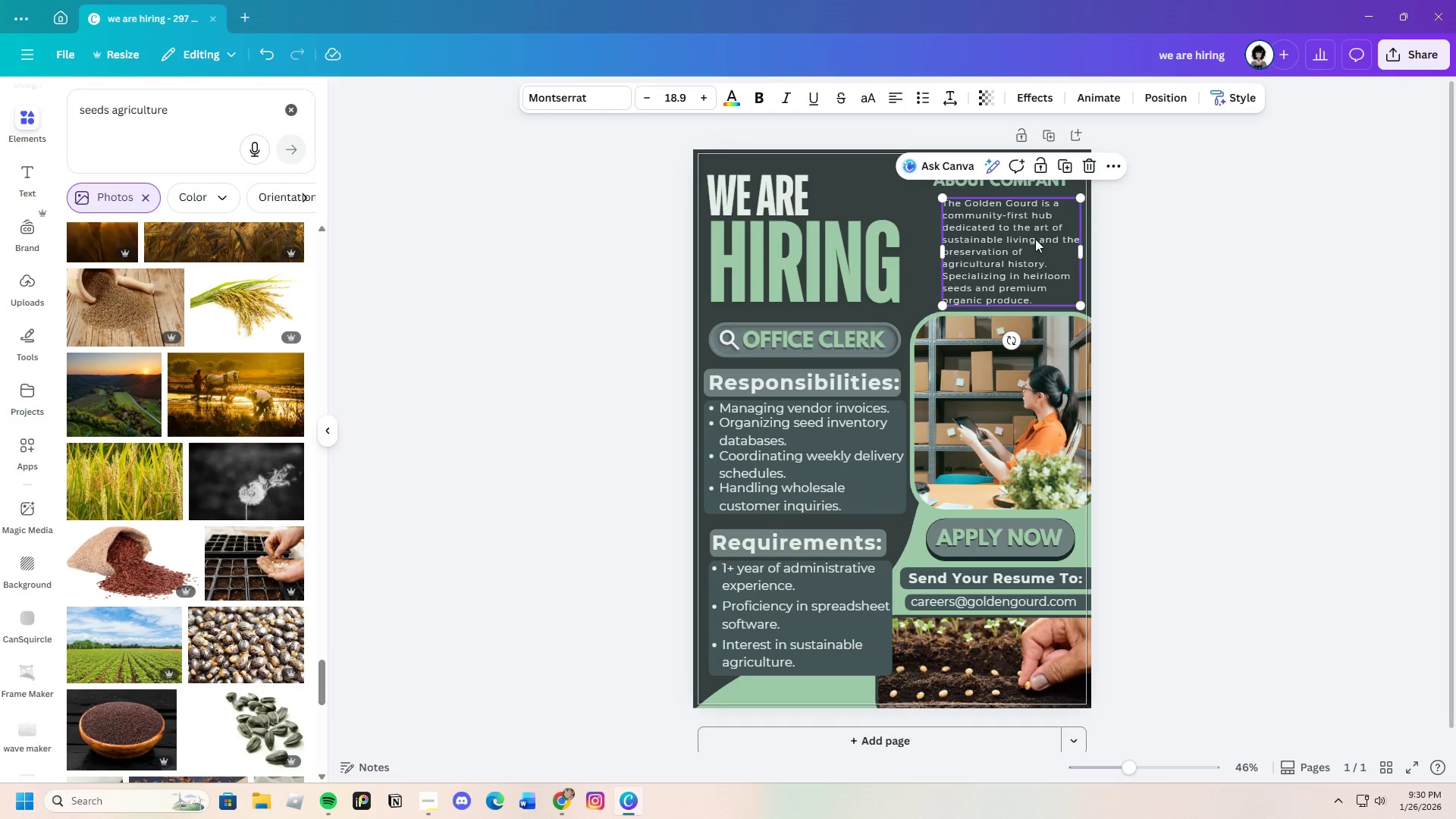 
left_click_drag(start_coordinate=[1035, 239], to_coordinate=[1026, 239])
 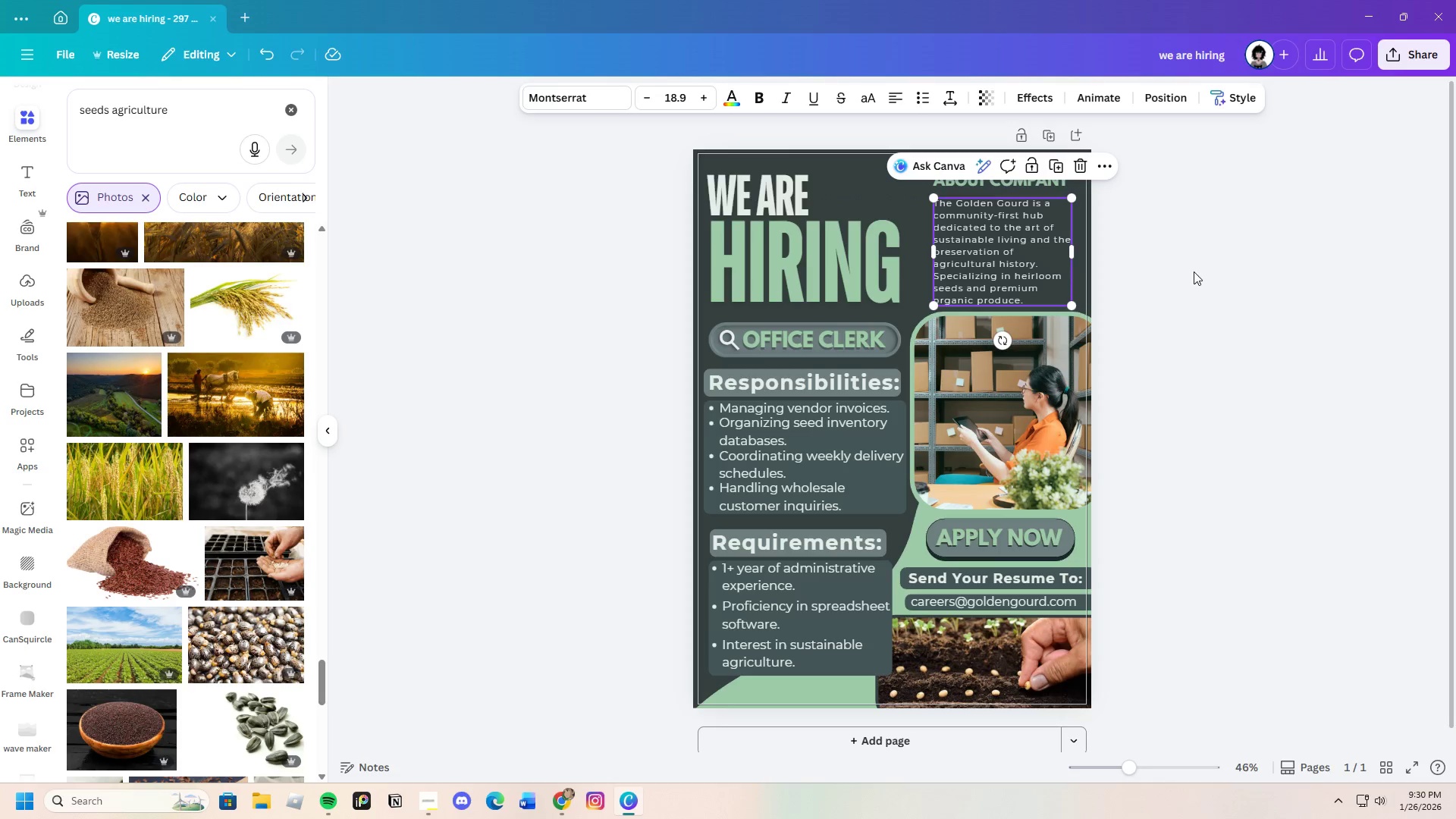 
left_click([1194, 271])
 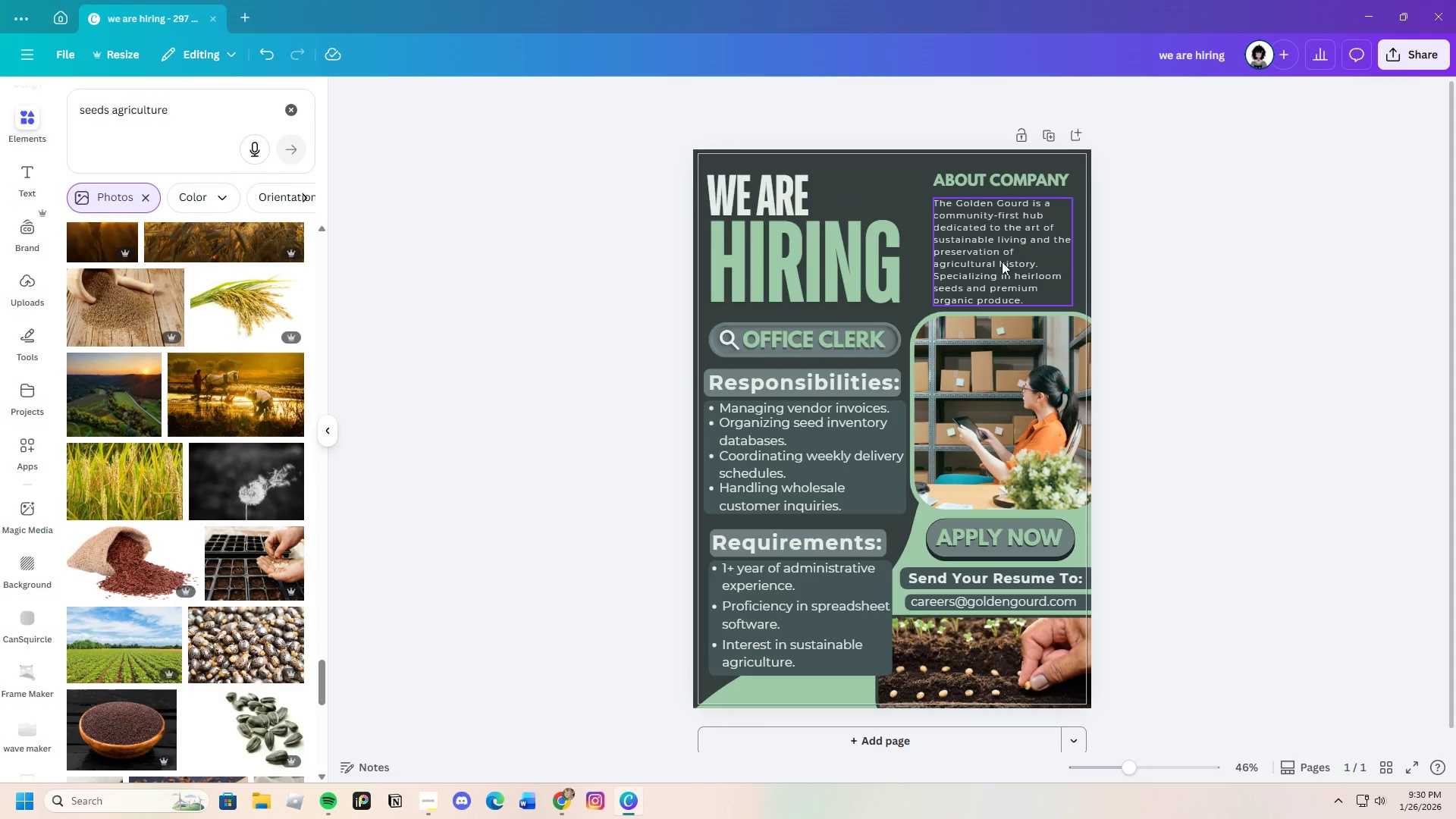 
left_click([990, 257])
 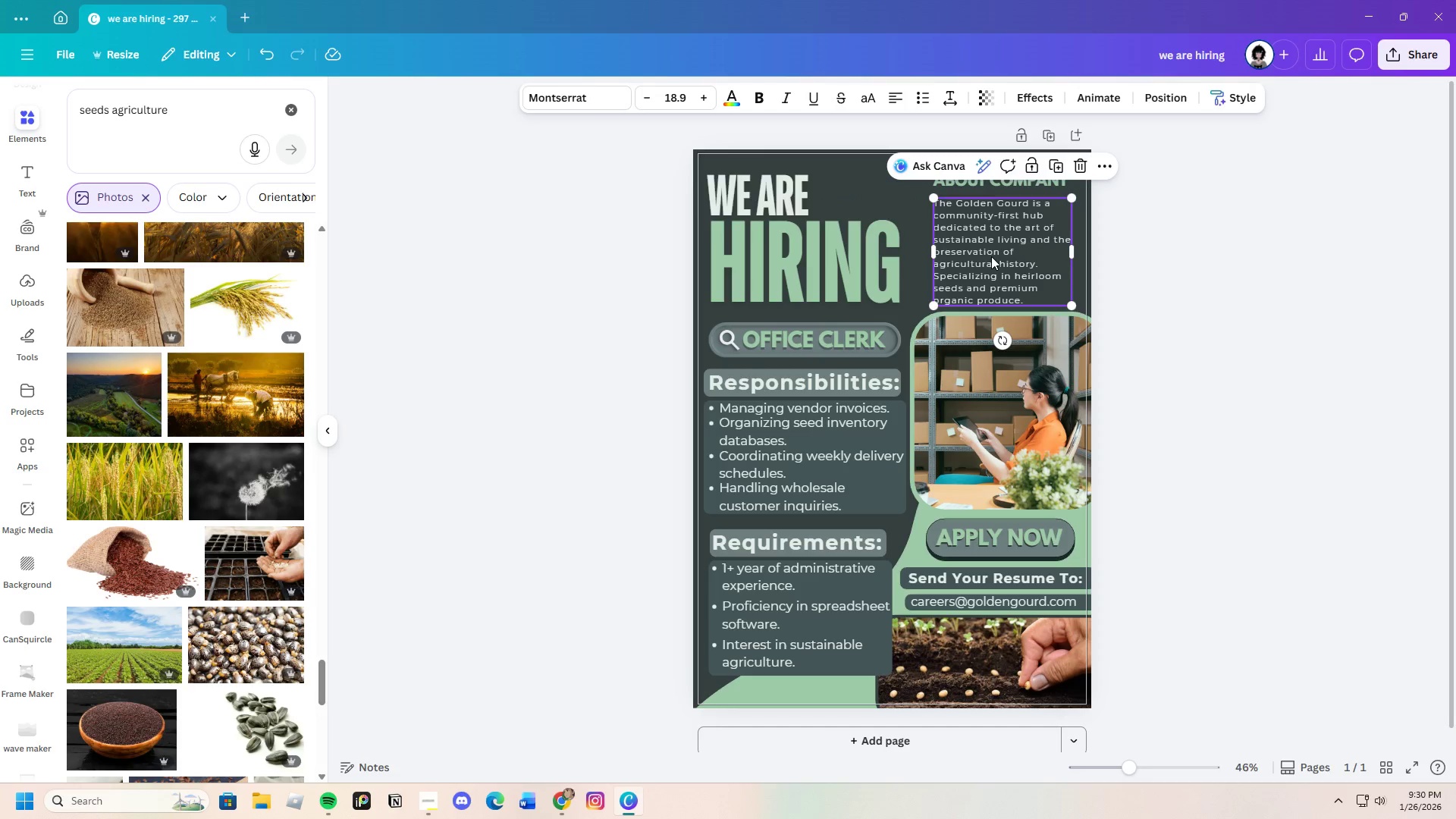 
left_click_drag(start_coordinate=[991, 256], to_coordinate=[992, 253])
 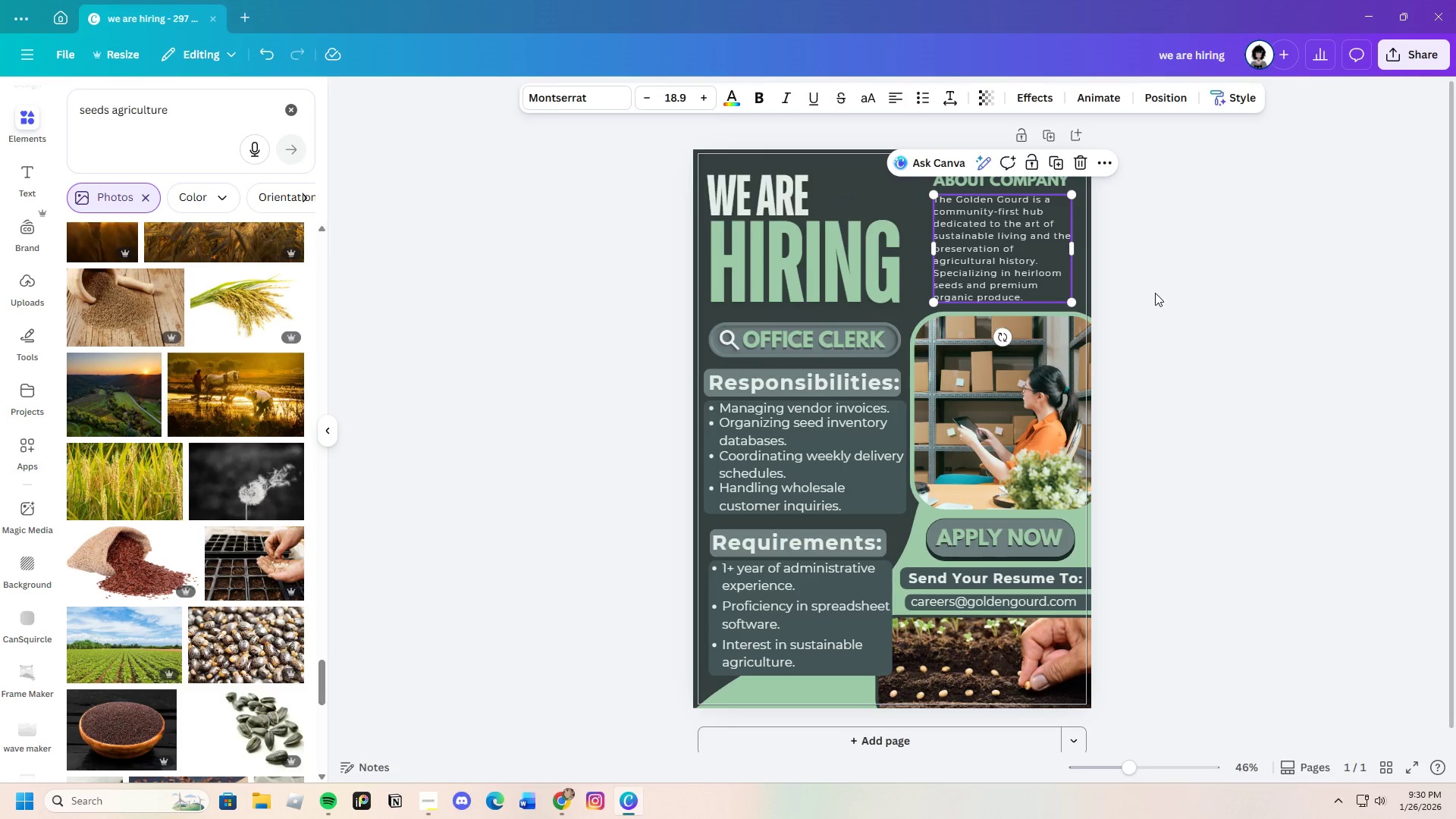 
left_click([1155, 293])
 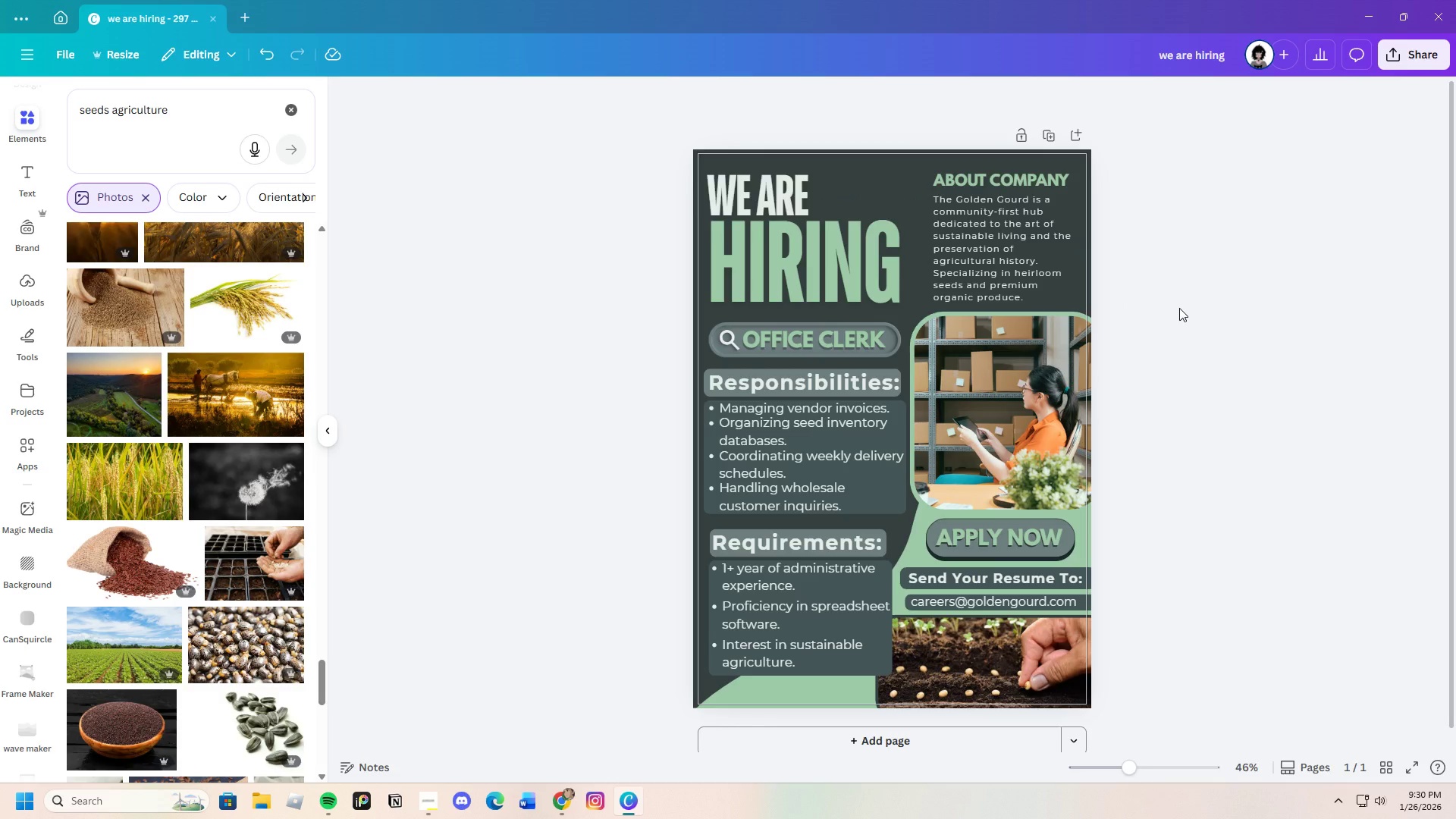 
wait(6.75)
 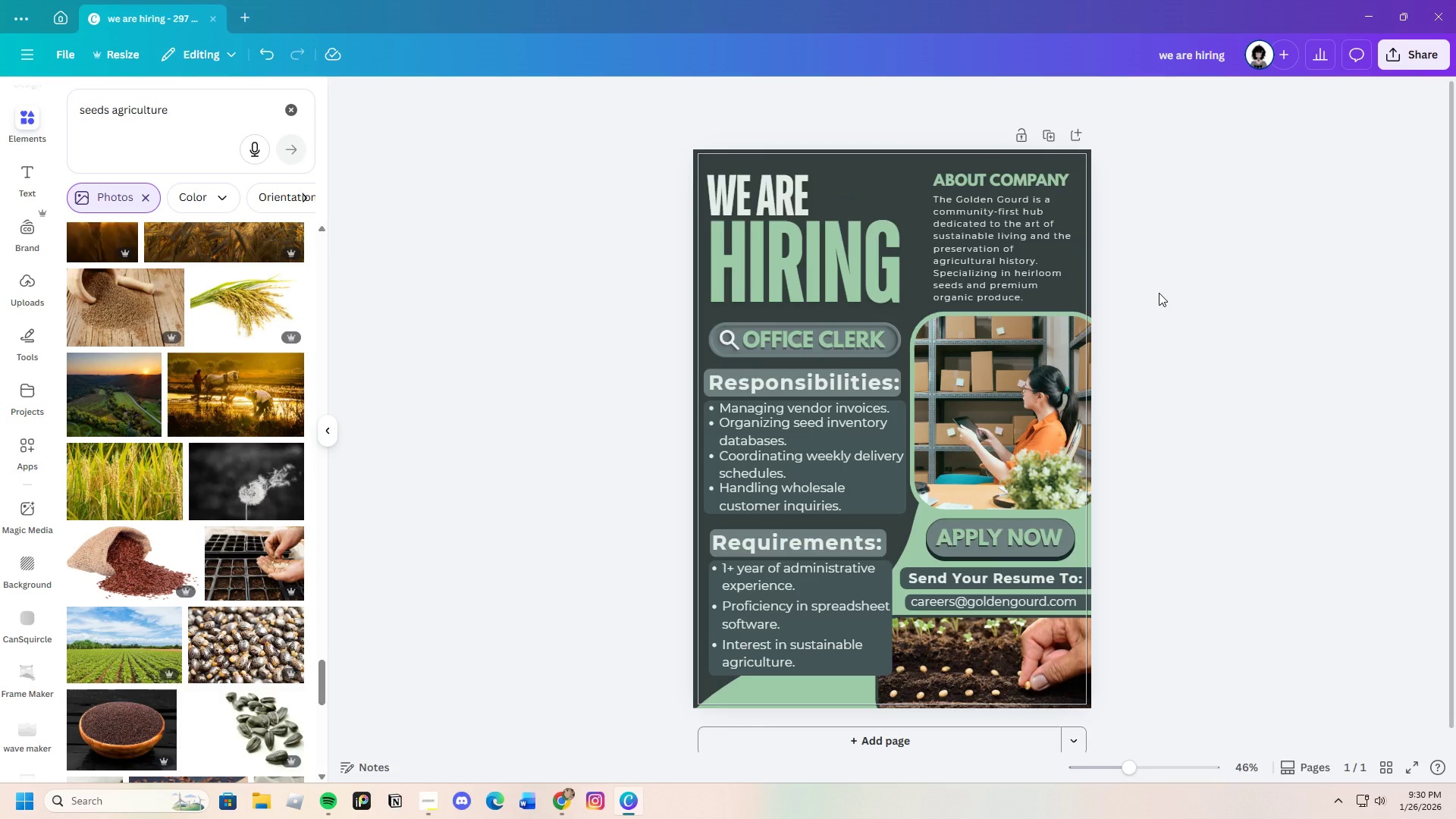 
scroll: coordinate [1179, 308], scroll_direction: up, amount: 1.0
 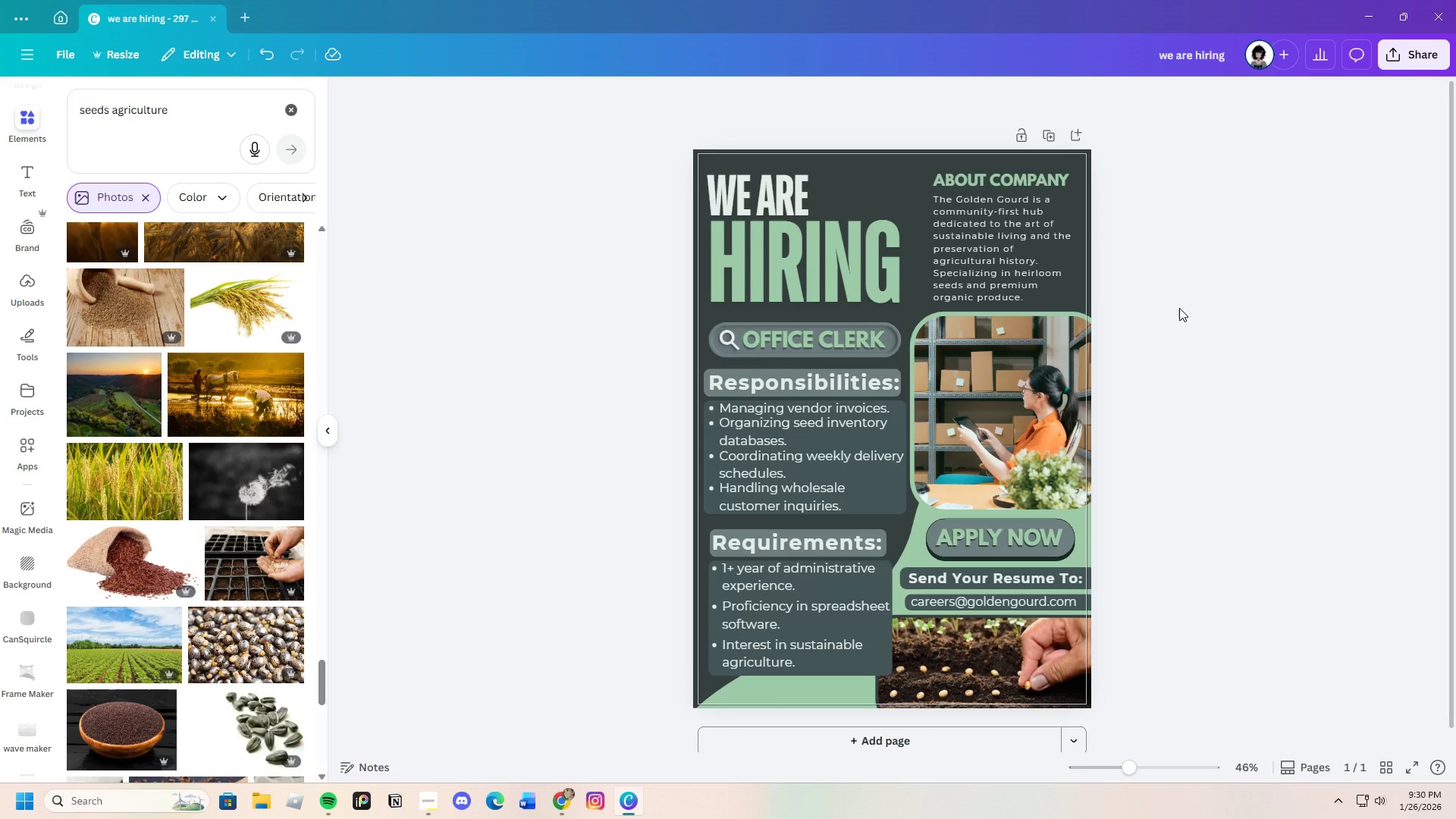 
wait(5.72)
 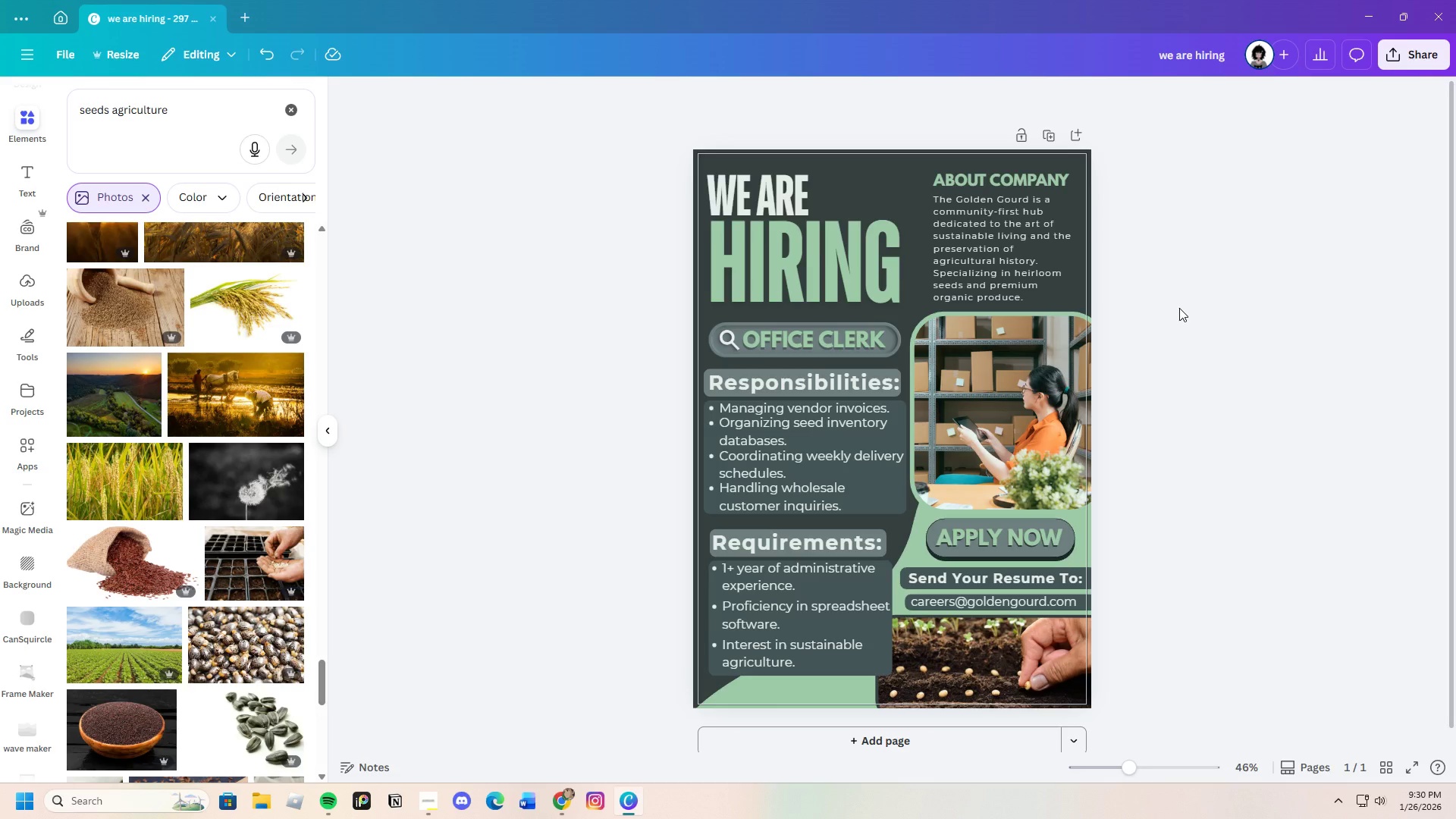 
scroll: coordinate [1167, 428], scroll_direction: down, amount: 4.0
 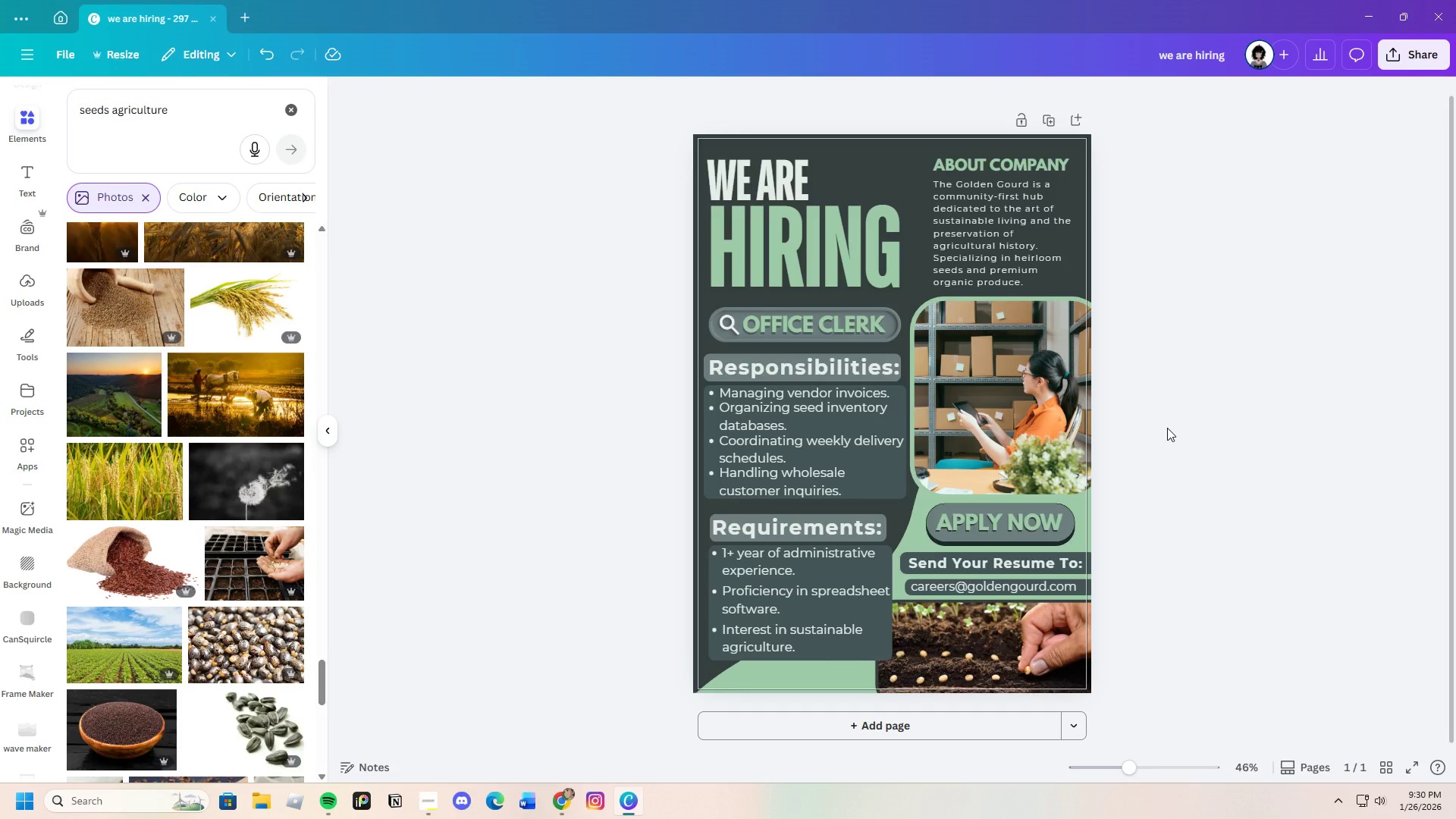 
scroll: coordinate [1167, 428], scroll_direction: up, amount: 2.0
 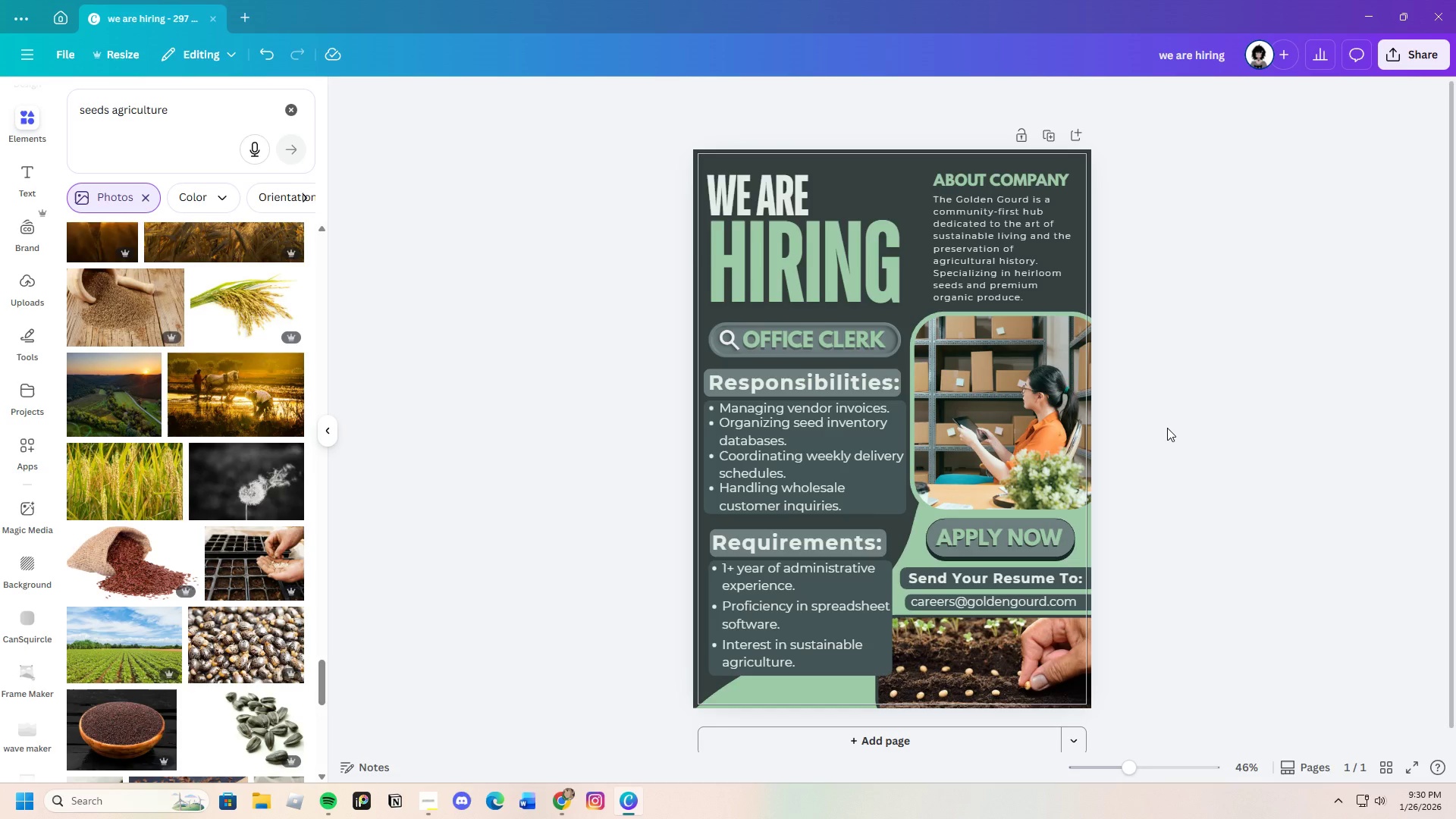 
scroll: coordinate [200, 435], scroll_direction: down, amount: 17.0
 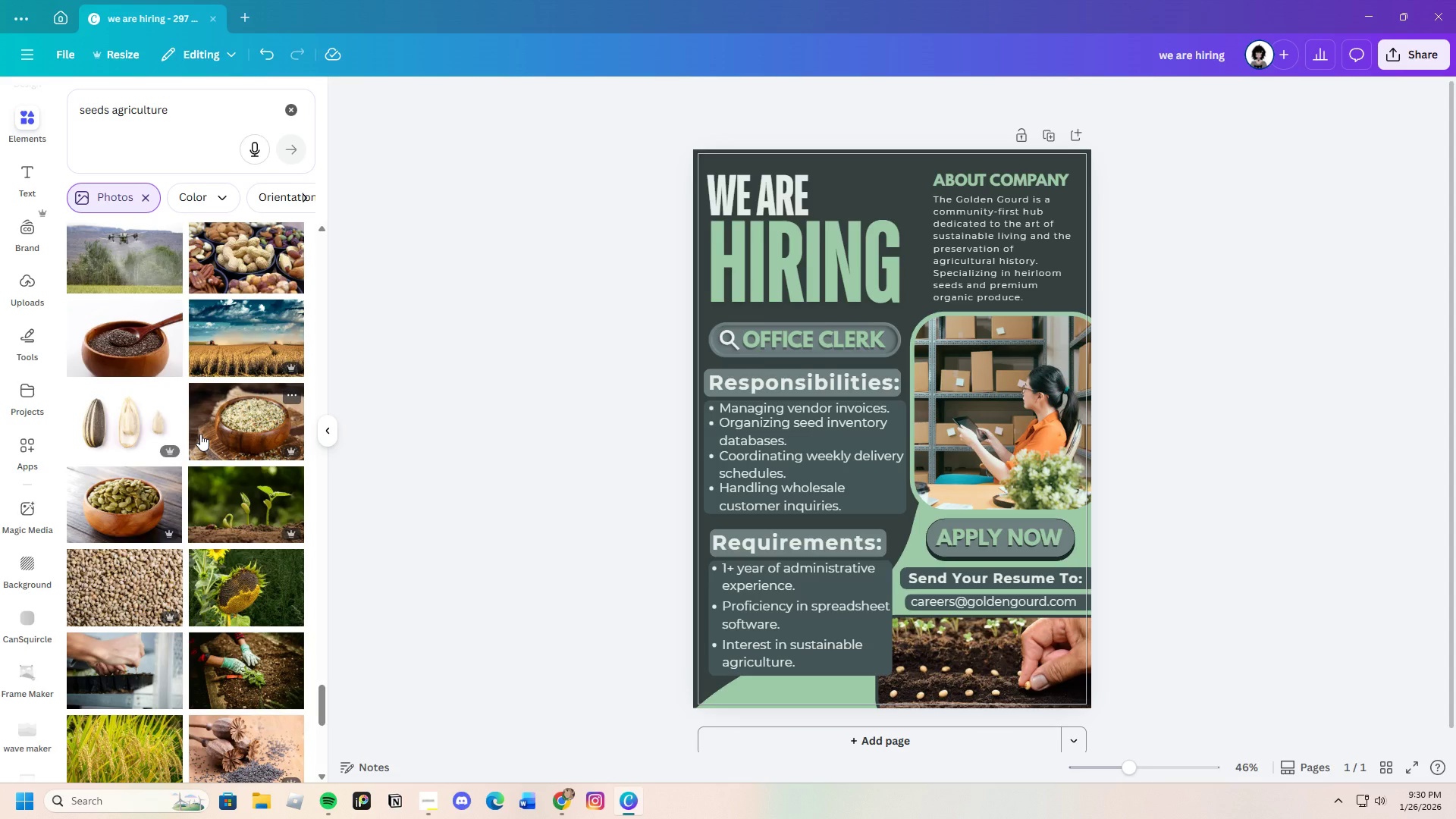 
scroll: coordinate [208, 444], scroll_direction: down, amount: 13.0
 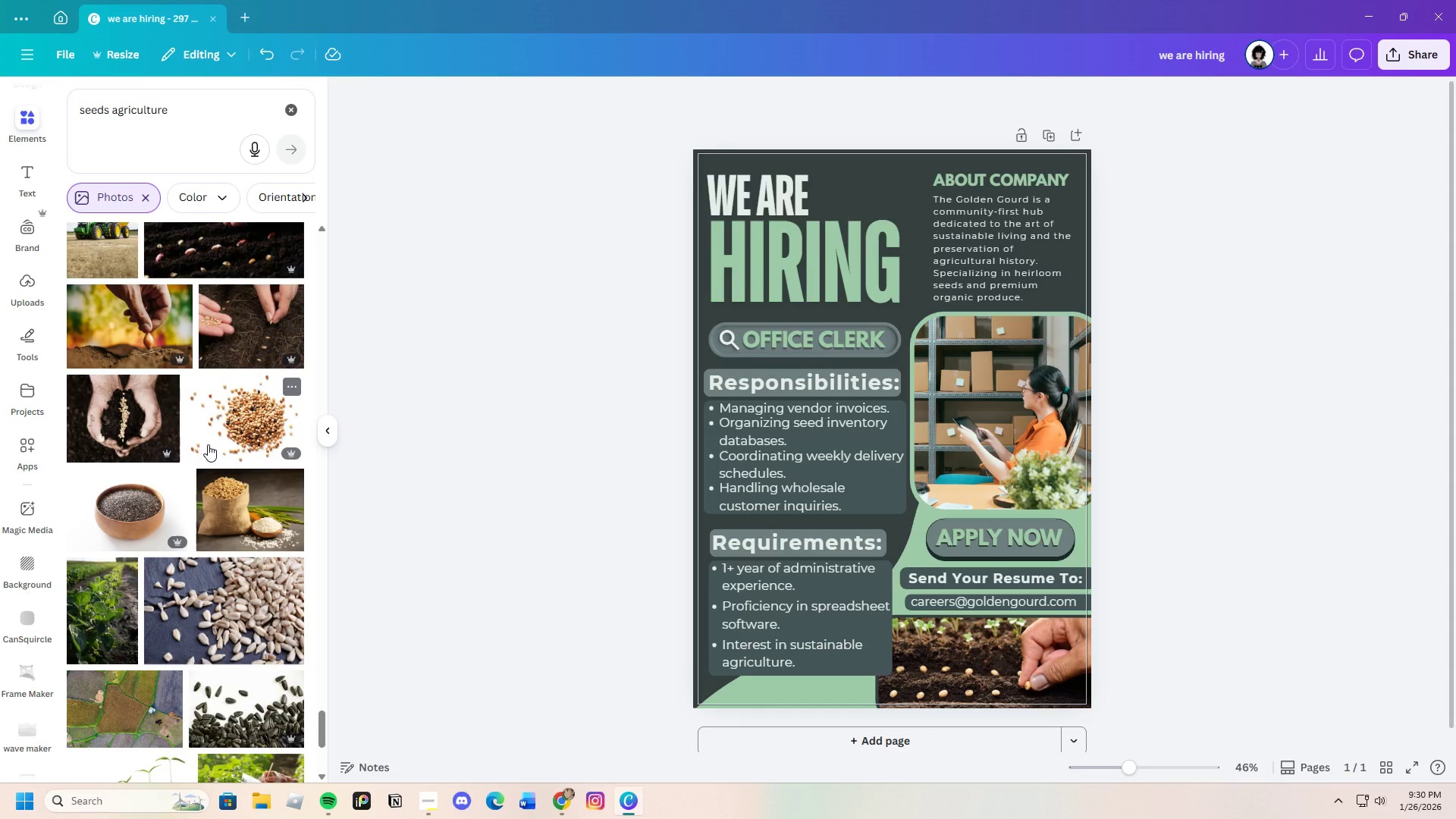 
scroll: coordinate [206, 447], scroll_direction: down, amount: 7.0
 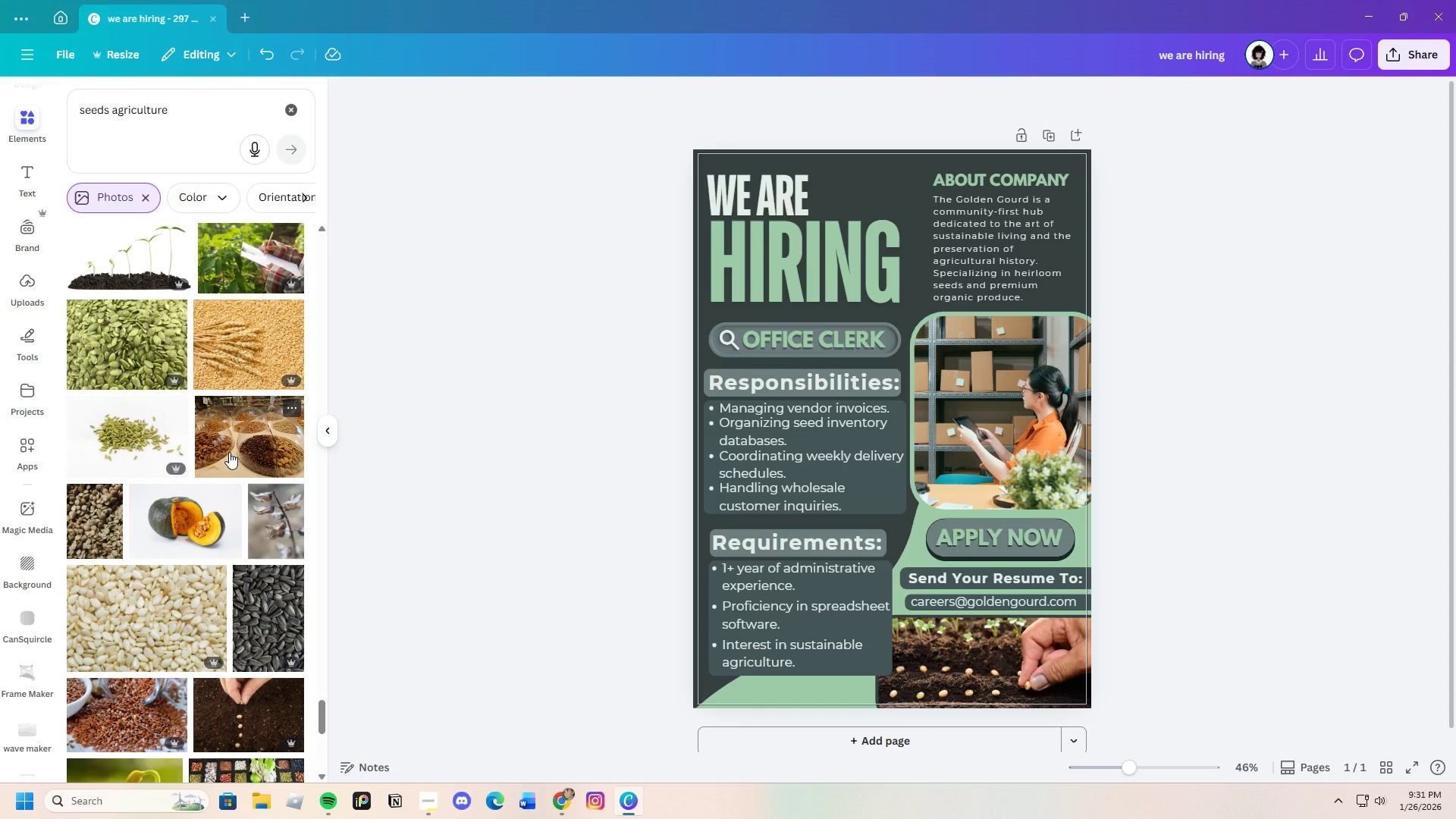 
wait(20.04)
 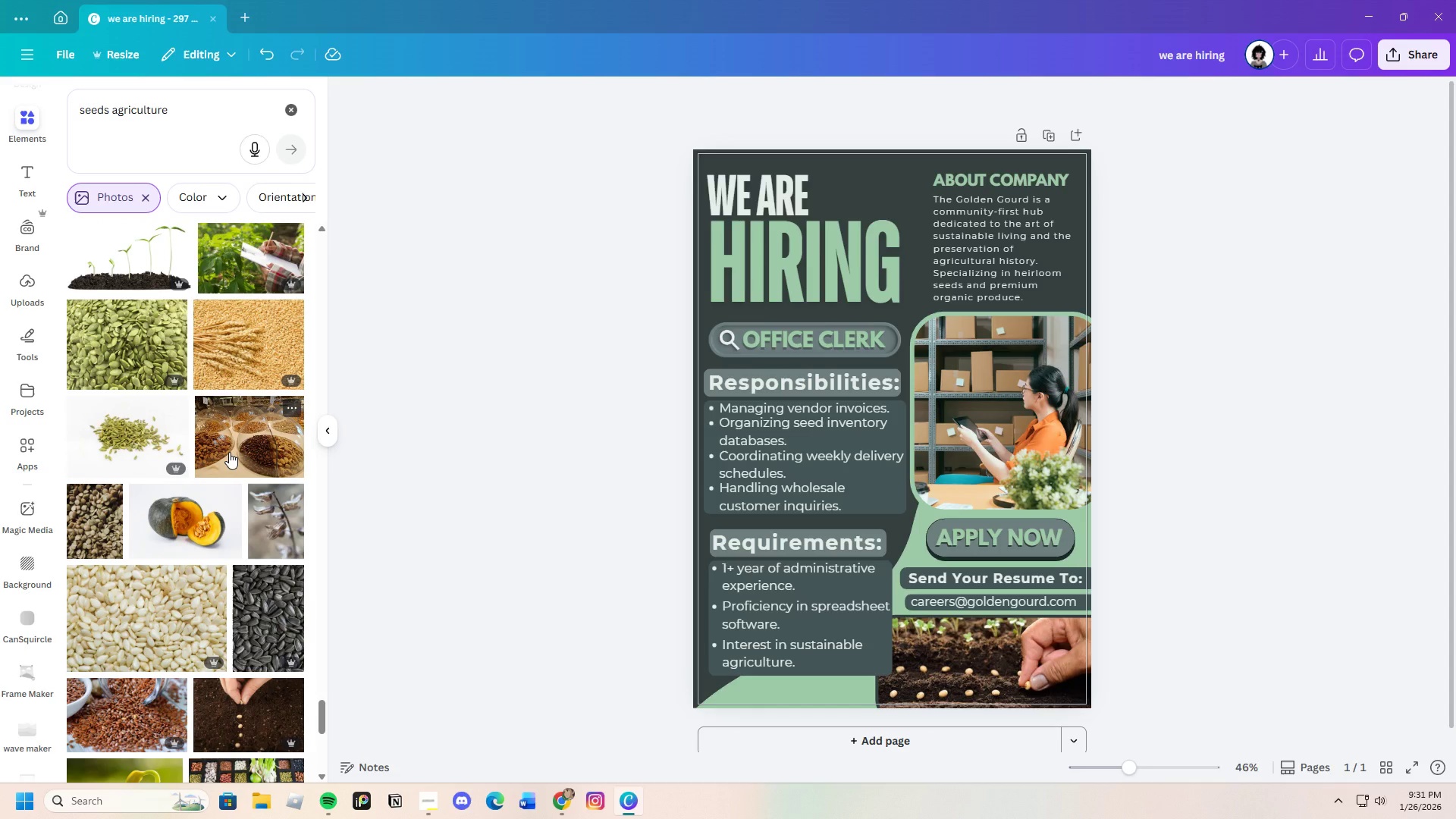 
left_click([769, 188])
 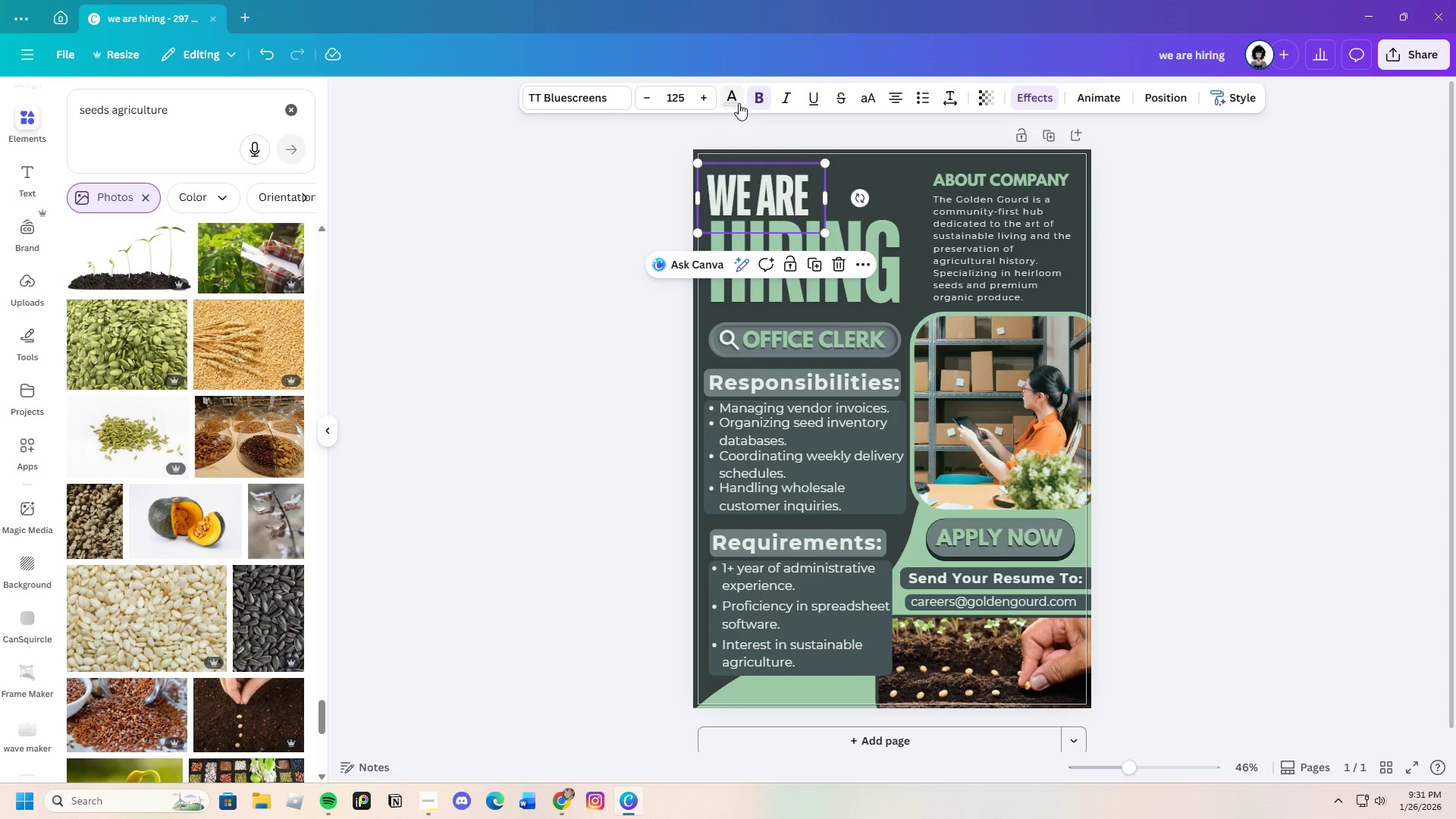 
left_click([736, 99])
 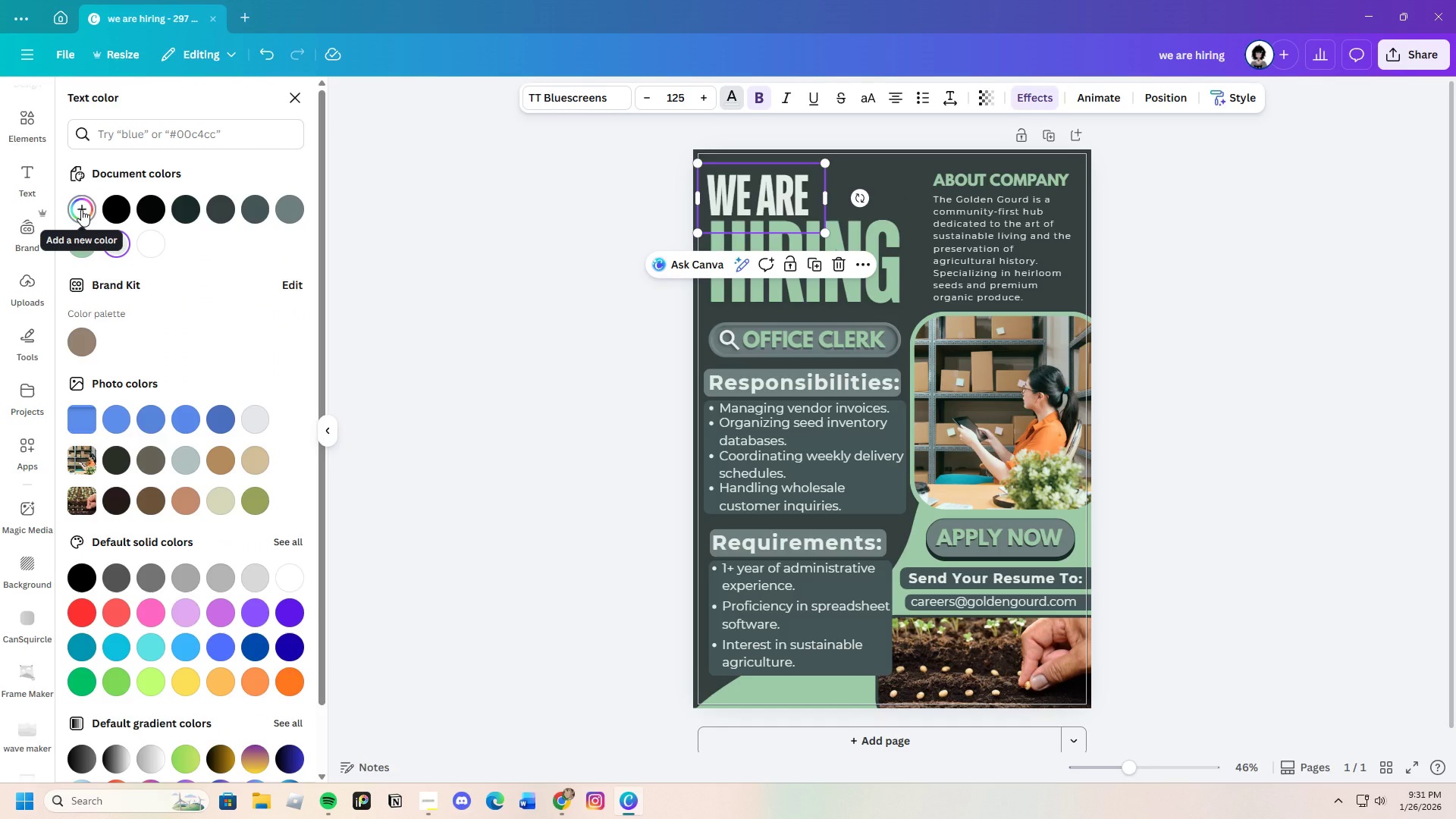 
left_click([81, 209])
 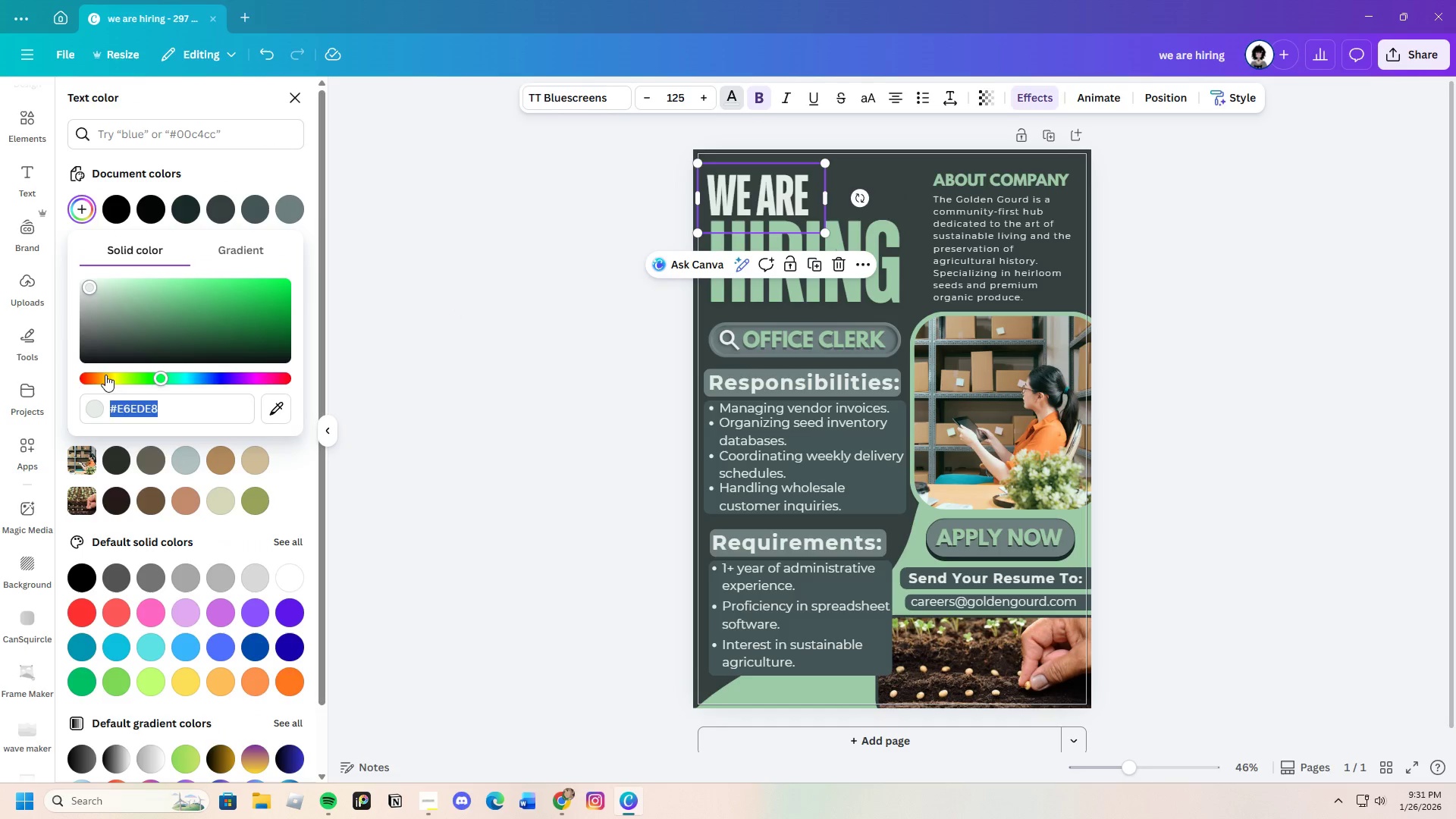 
left_click([102, 377])
 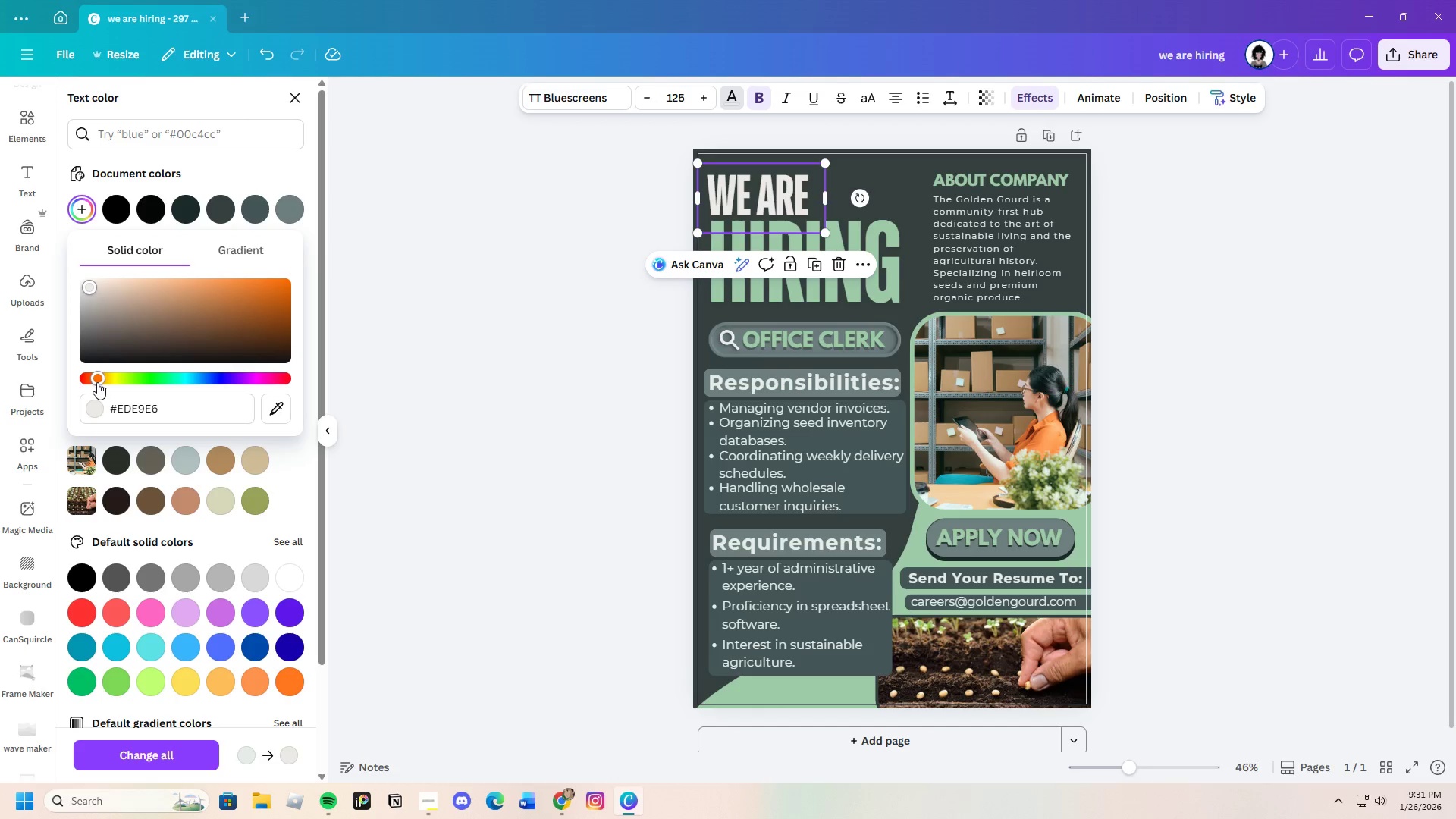 
left_click_drag(start_coordinate=[225, 309], to_coordinate=[224, 302])
 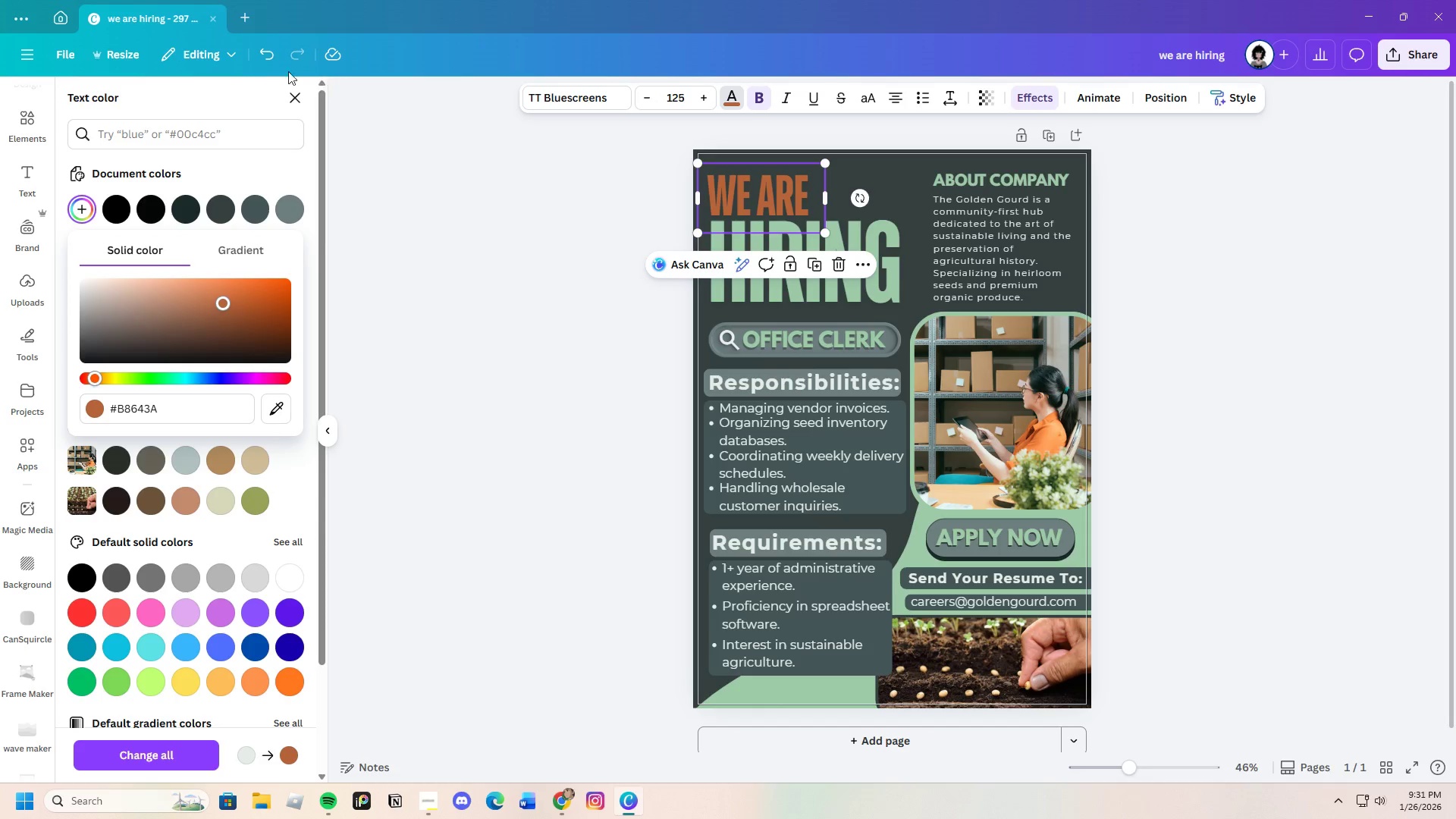 
left_click([268, 56])
 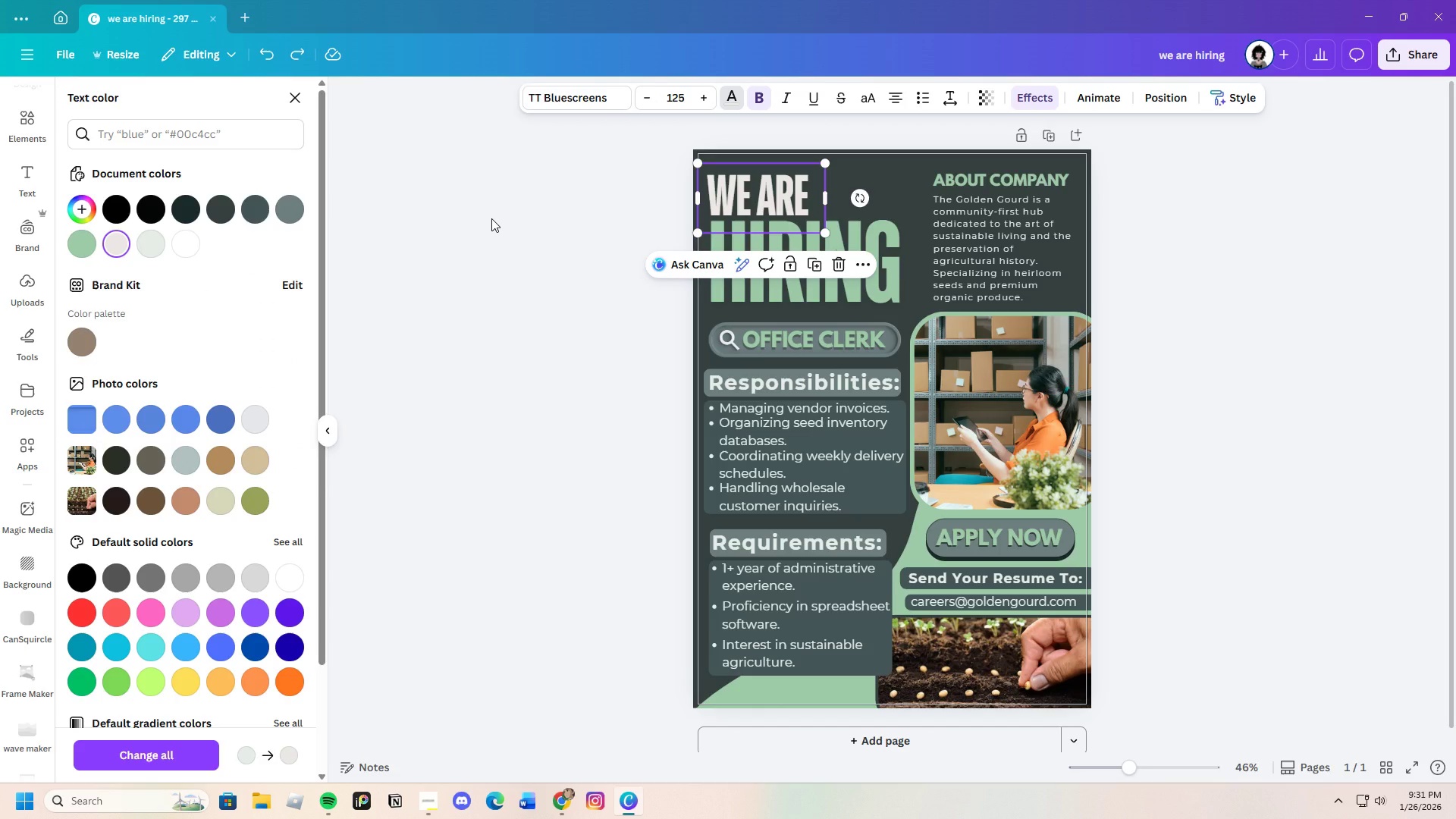 
left_click([491, 218])
 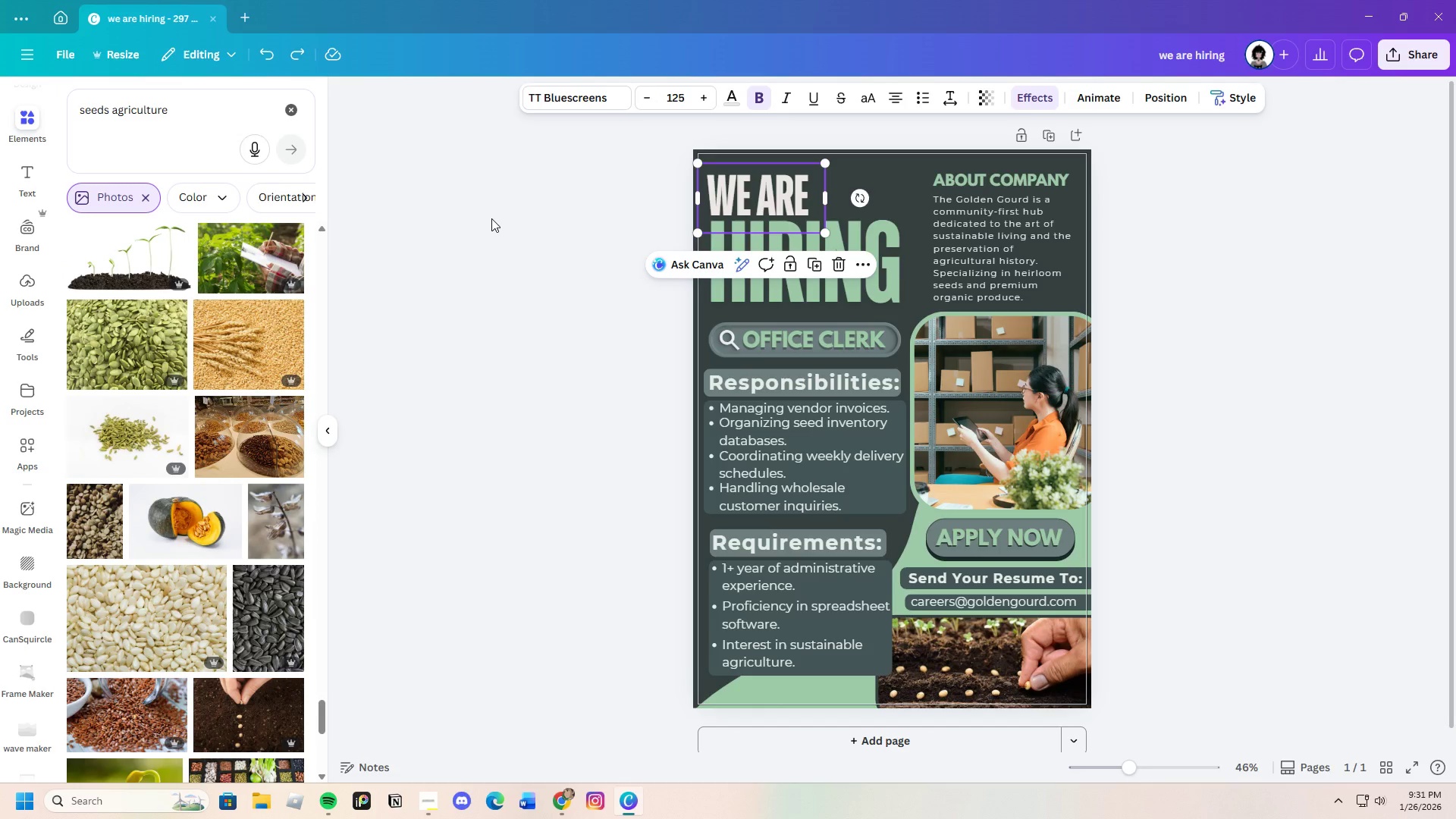 
left_click([491, 218])
 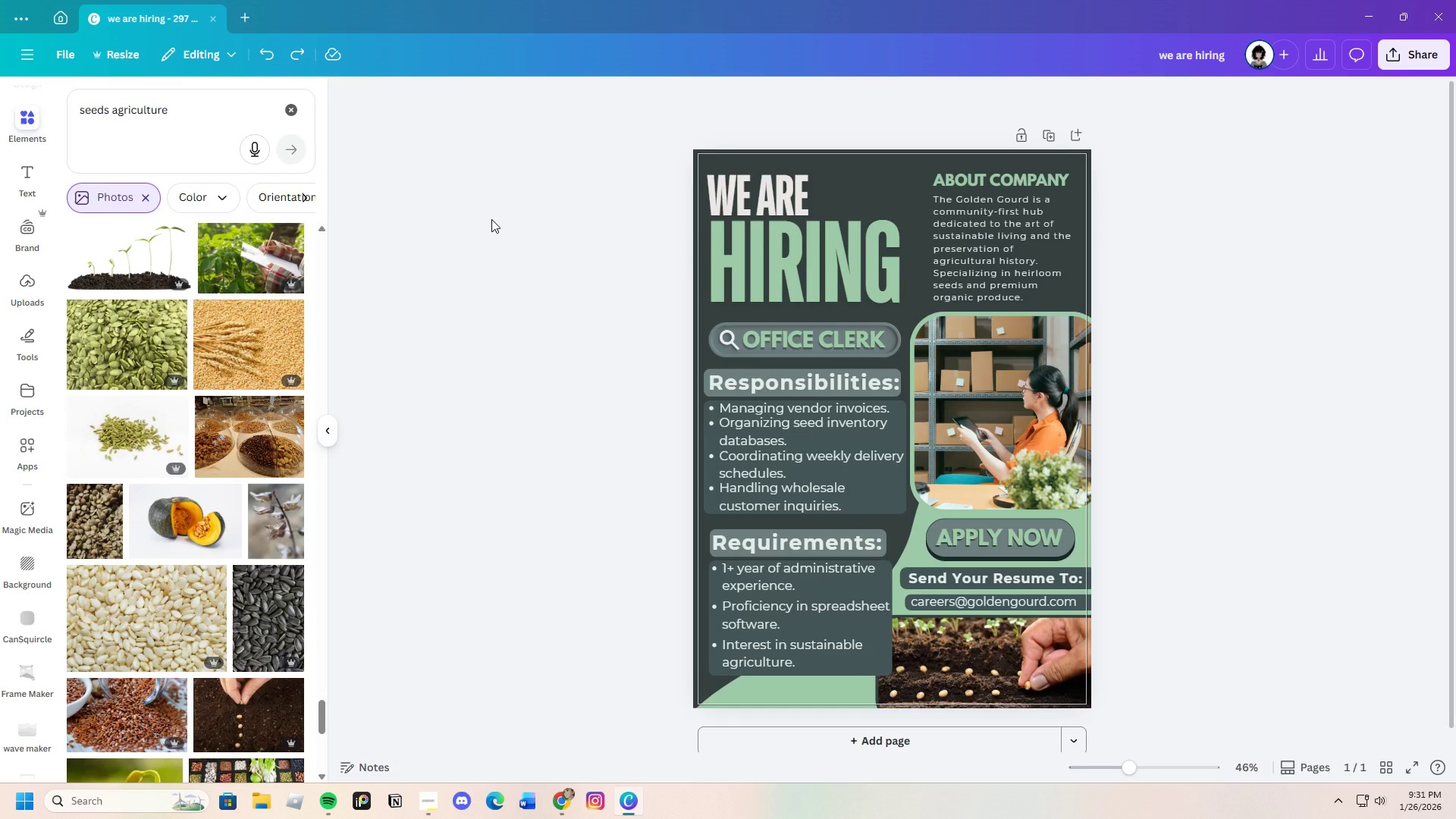 
wait(9.33)
 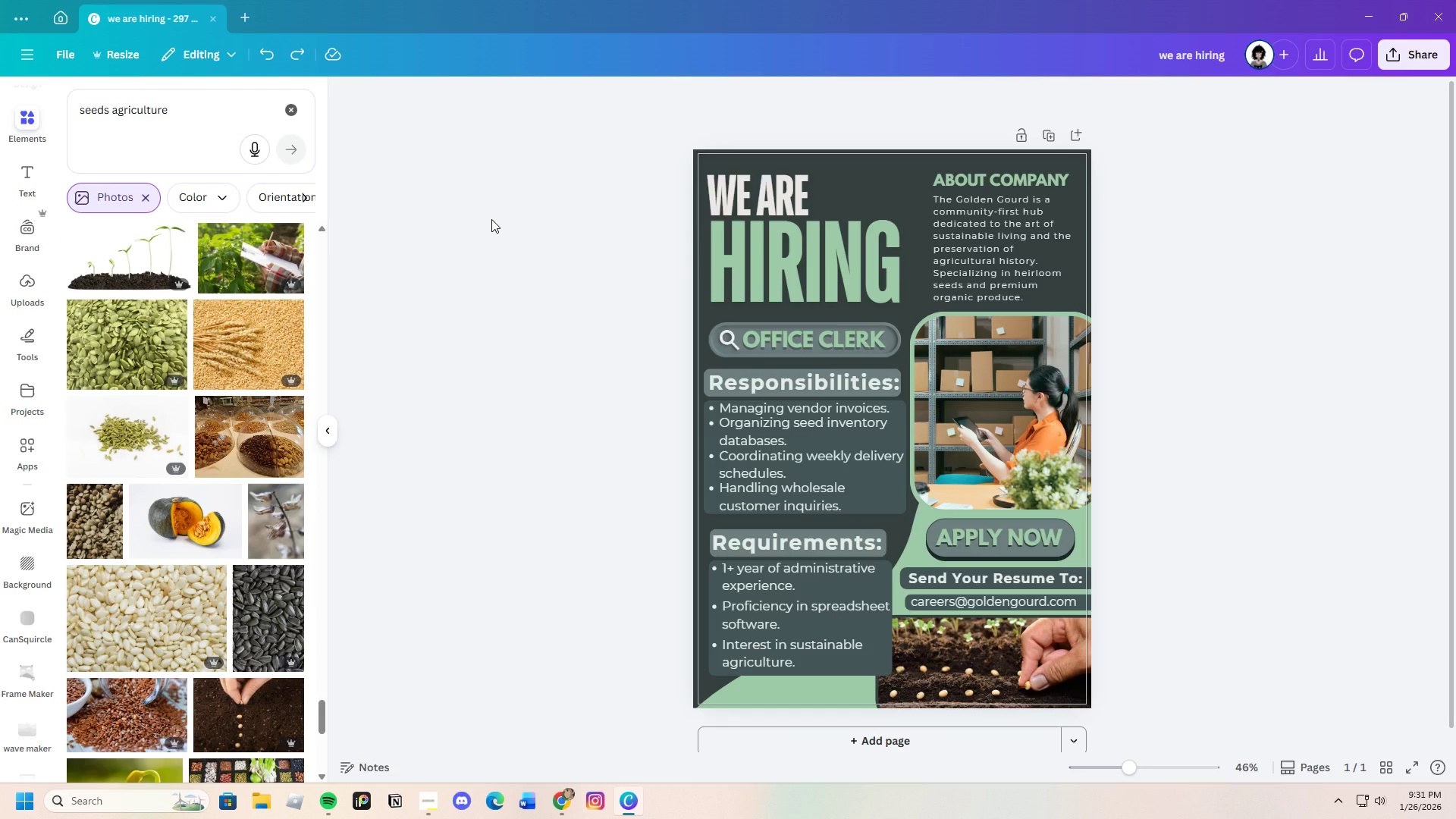 
scroll: coordinate [202, 571], scroll_direction: down, amount: 21.0
 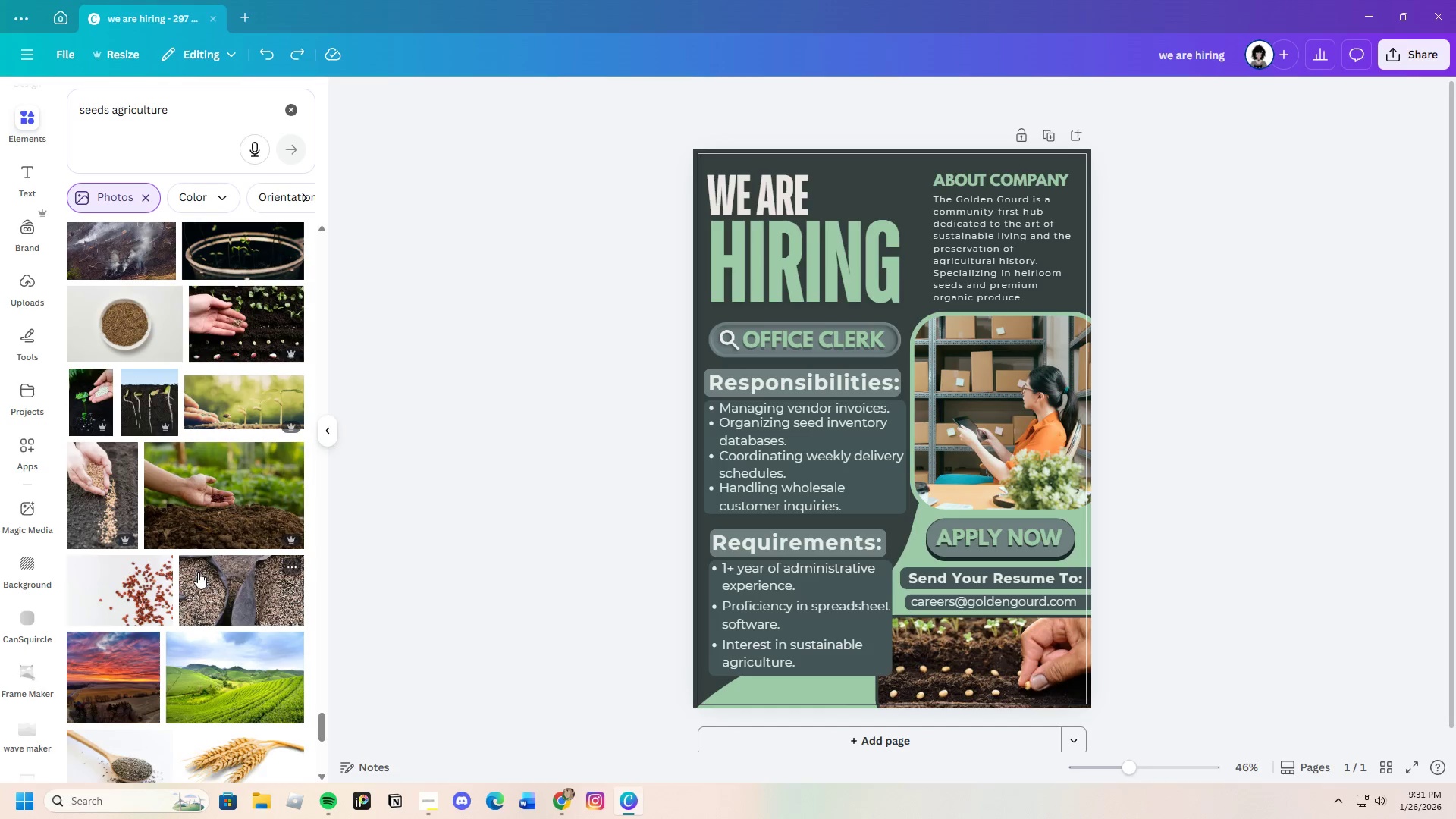 
scroll: coordinate [195, 575], scroll_direction: down, amount: 8.0
 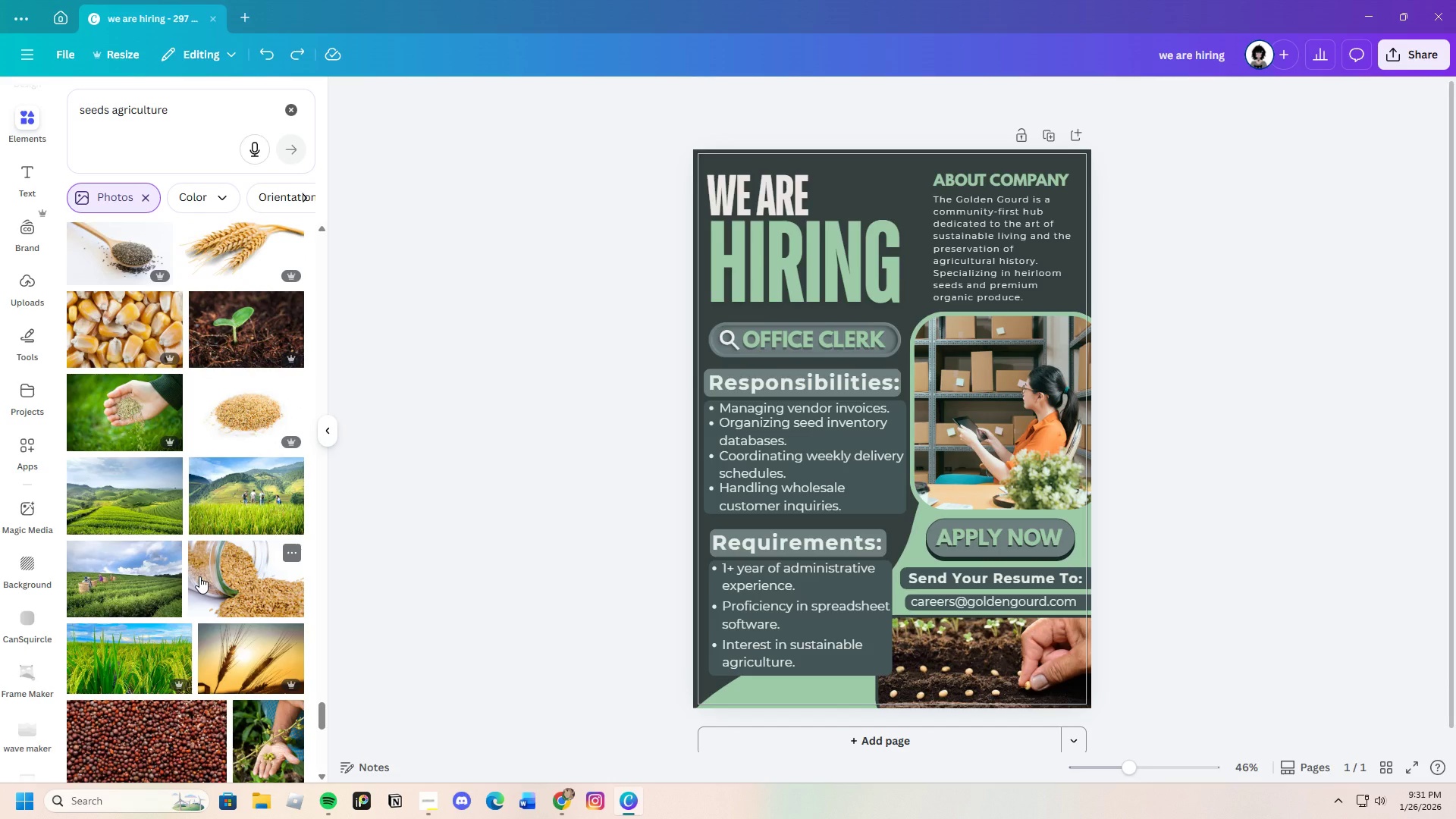 
wait(5.15)
 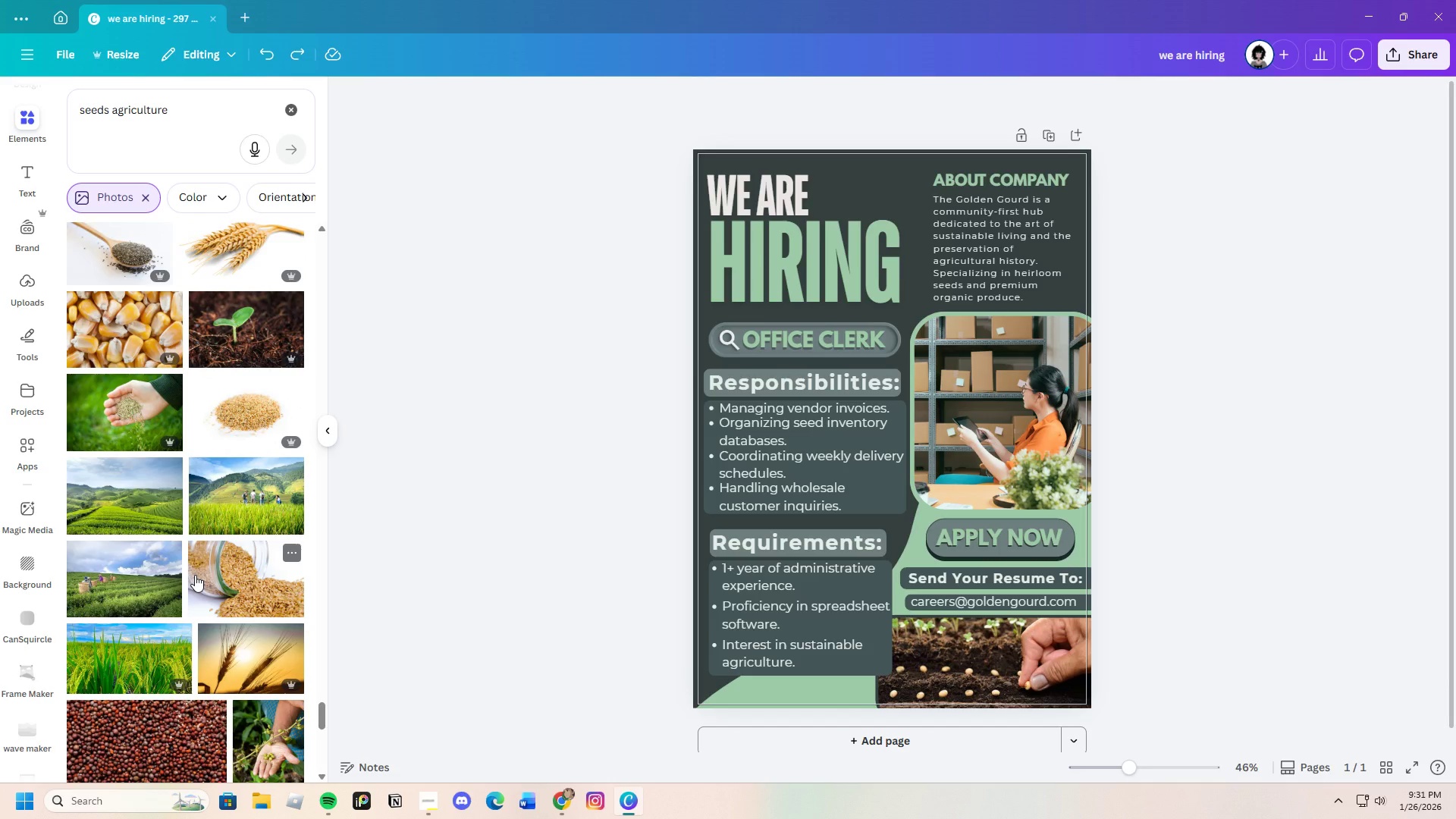 
scroll: coordinate [218, 610], scroll_direction: down, amount: 14.0
 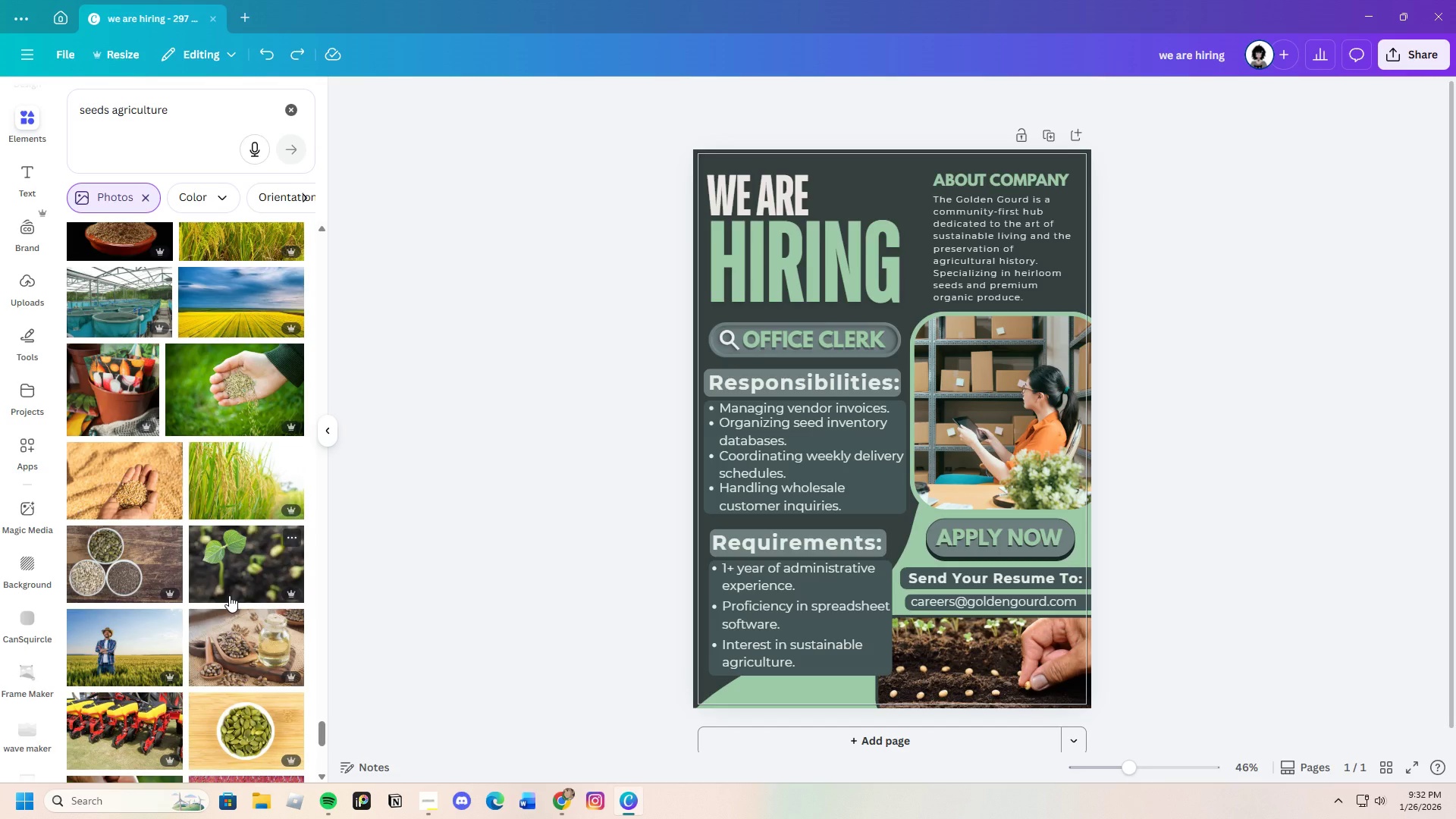 
scroll: coordinate [240, 595], scroll_direction: down, amount: 20.0
 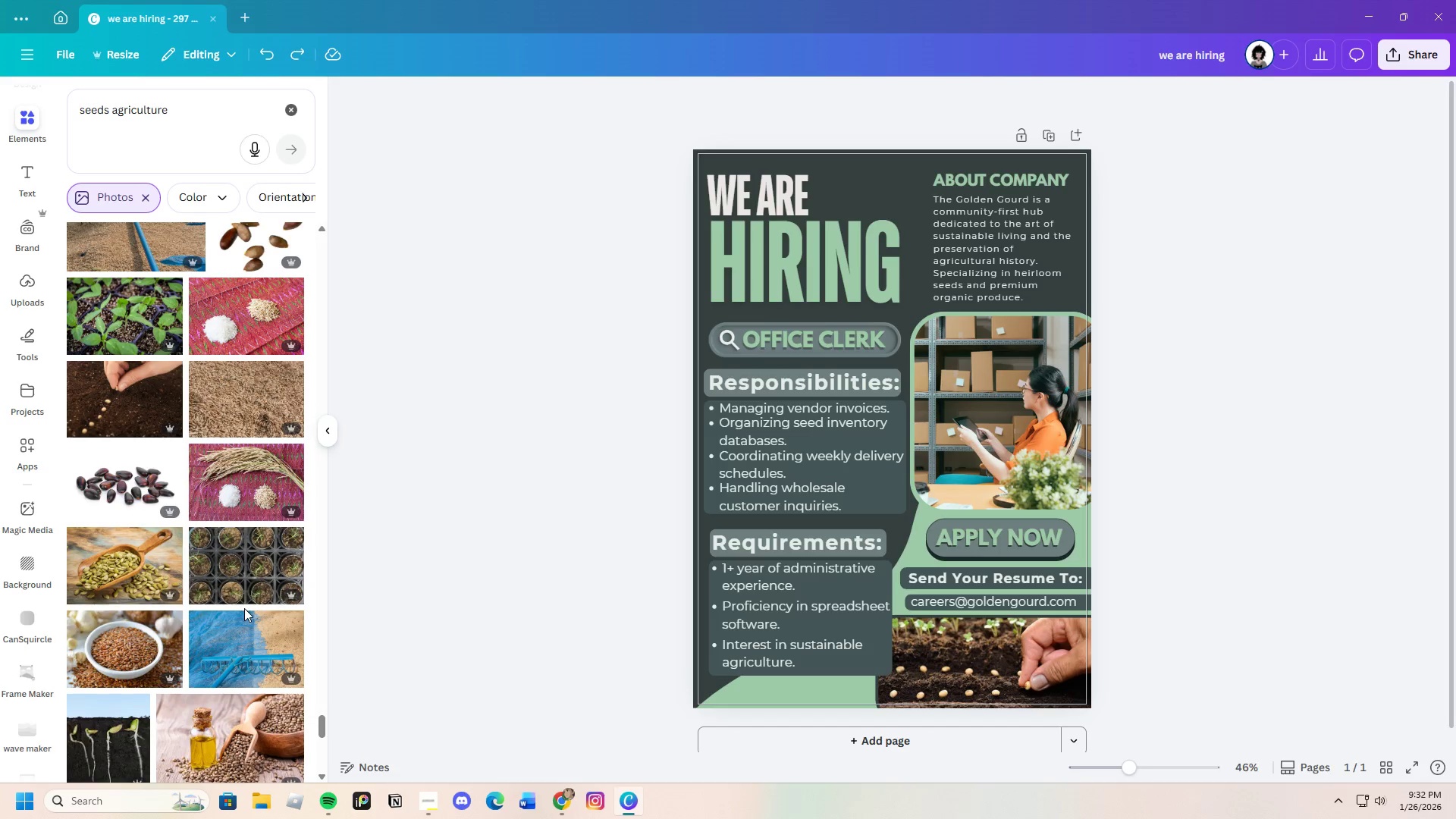 
wait(9.49)
 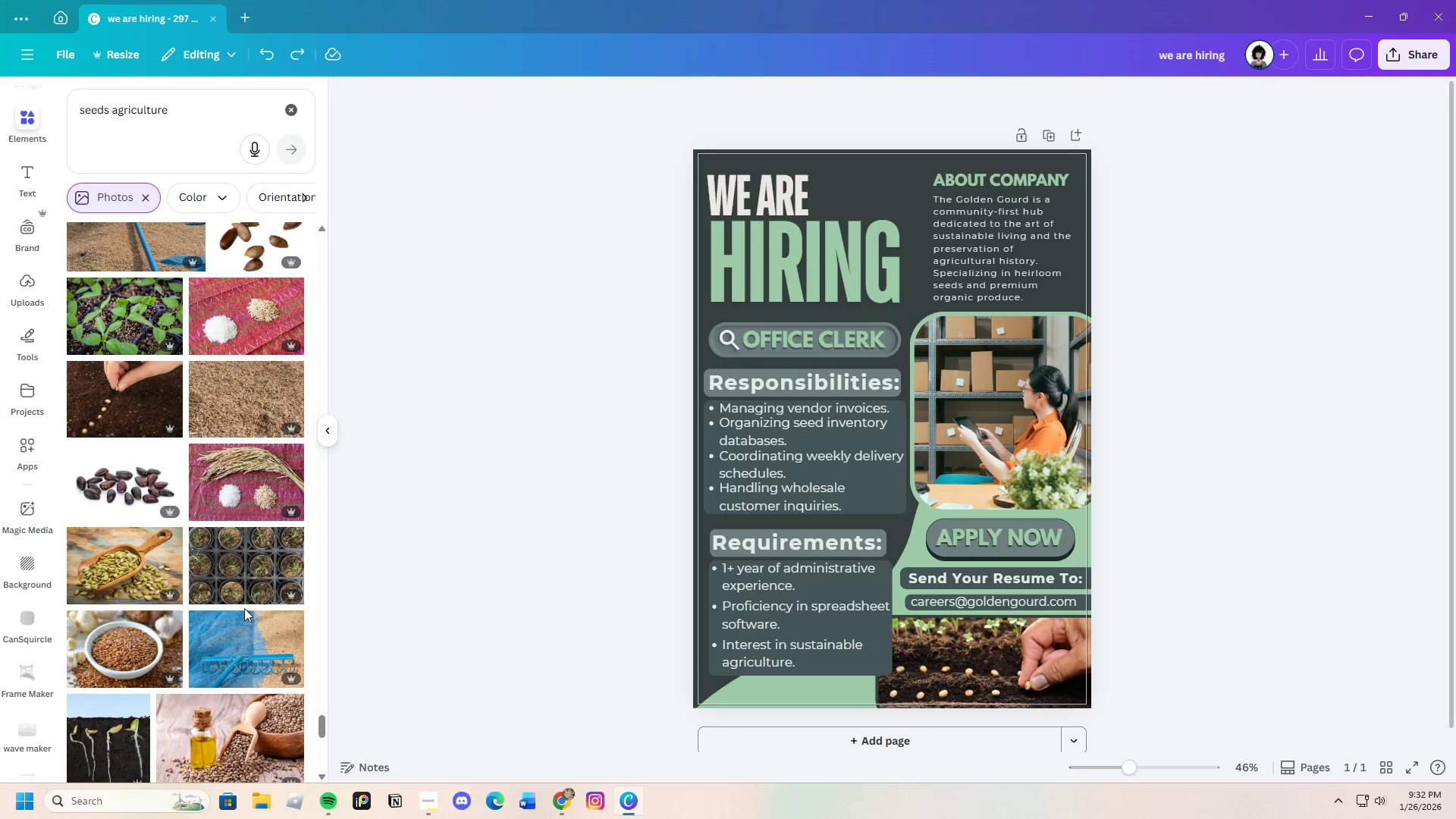 
scroll: coordinate [243, 626], scroll_direction: down, amount: 8.0
 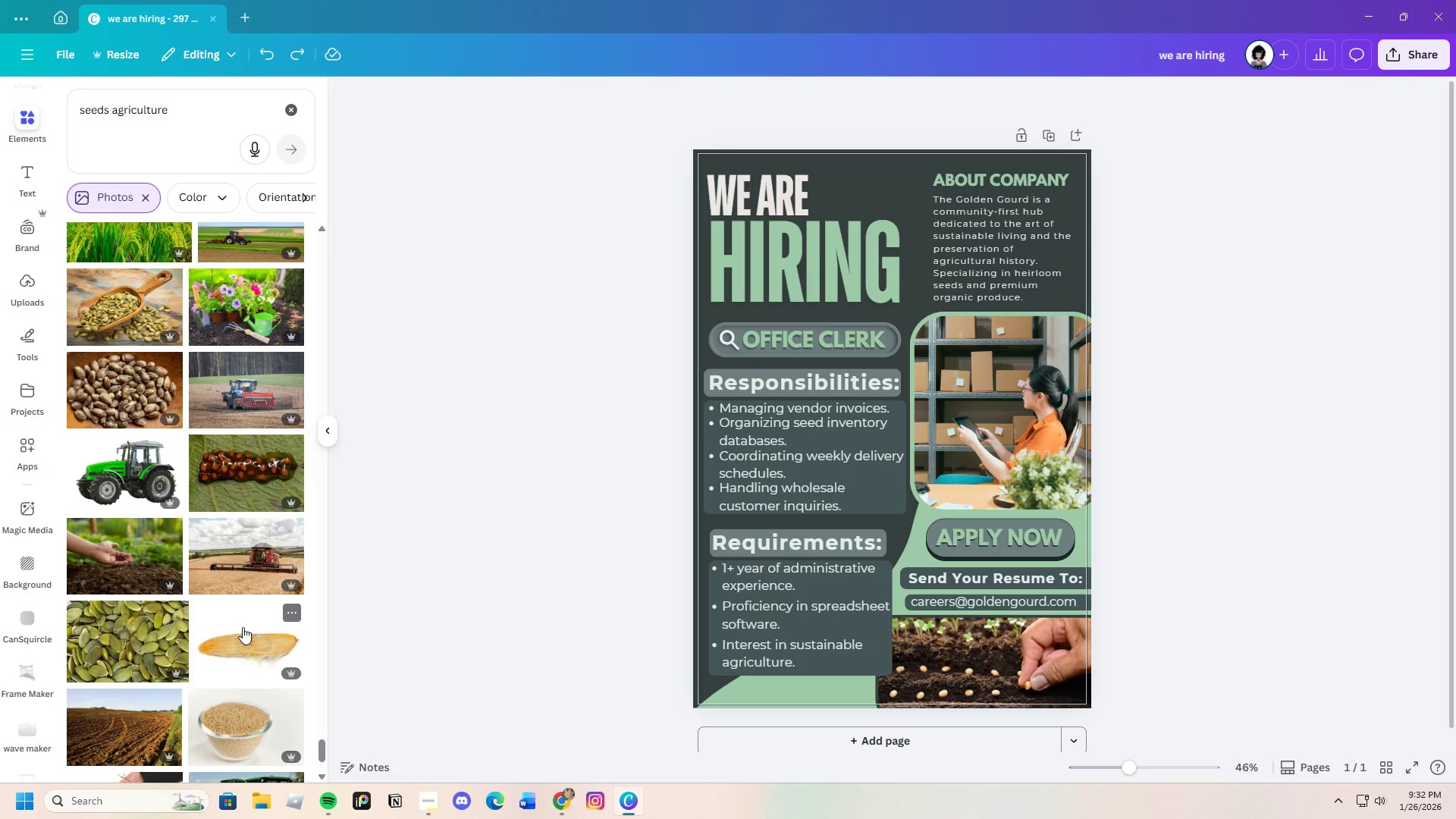 
wait(6.47)
 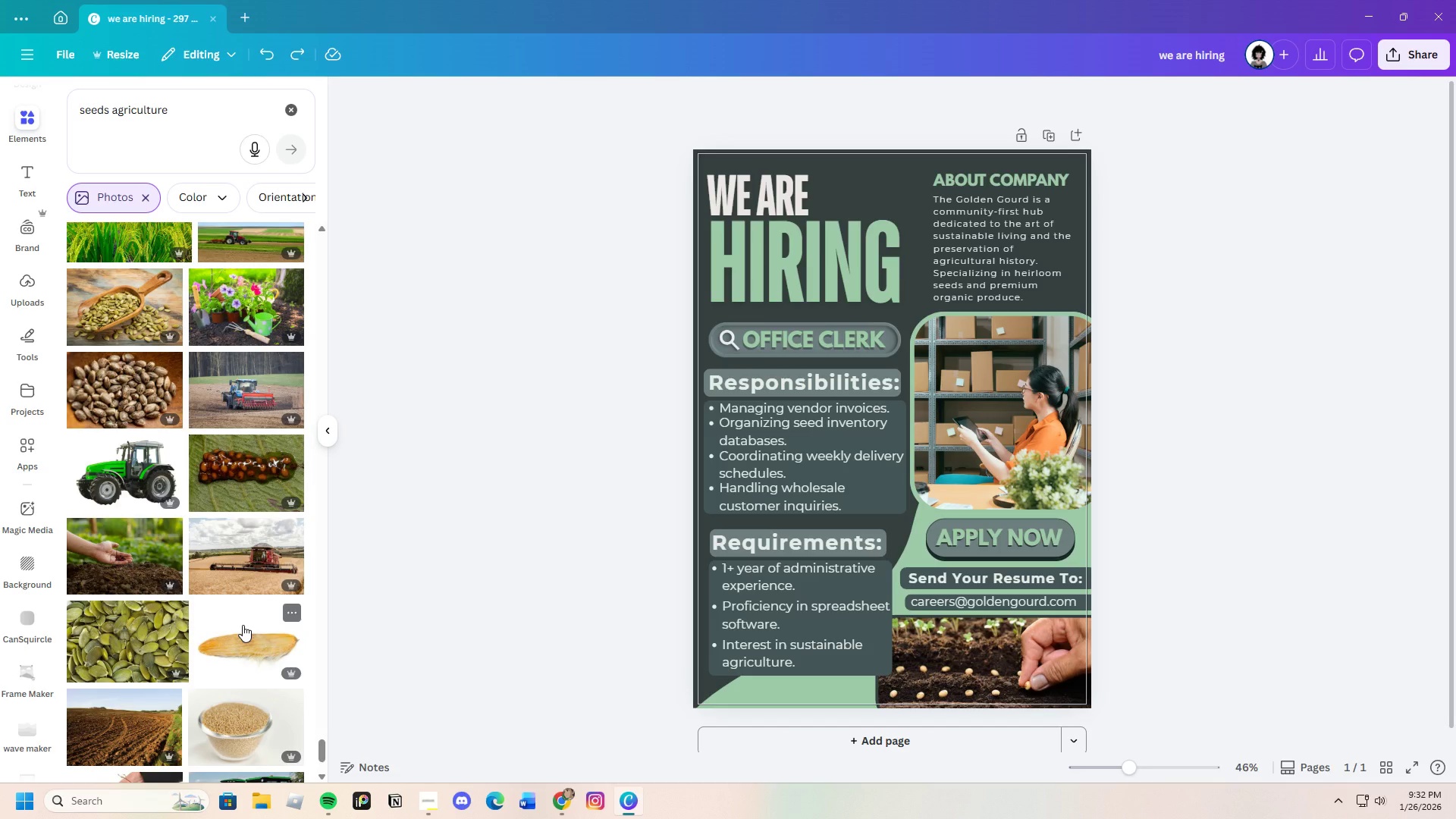 
scroll: coordinate [243, 627], scroll_direction: down, amount: 5.0
 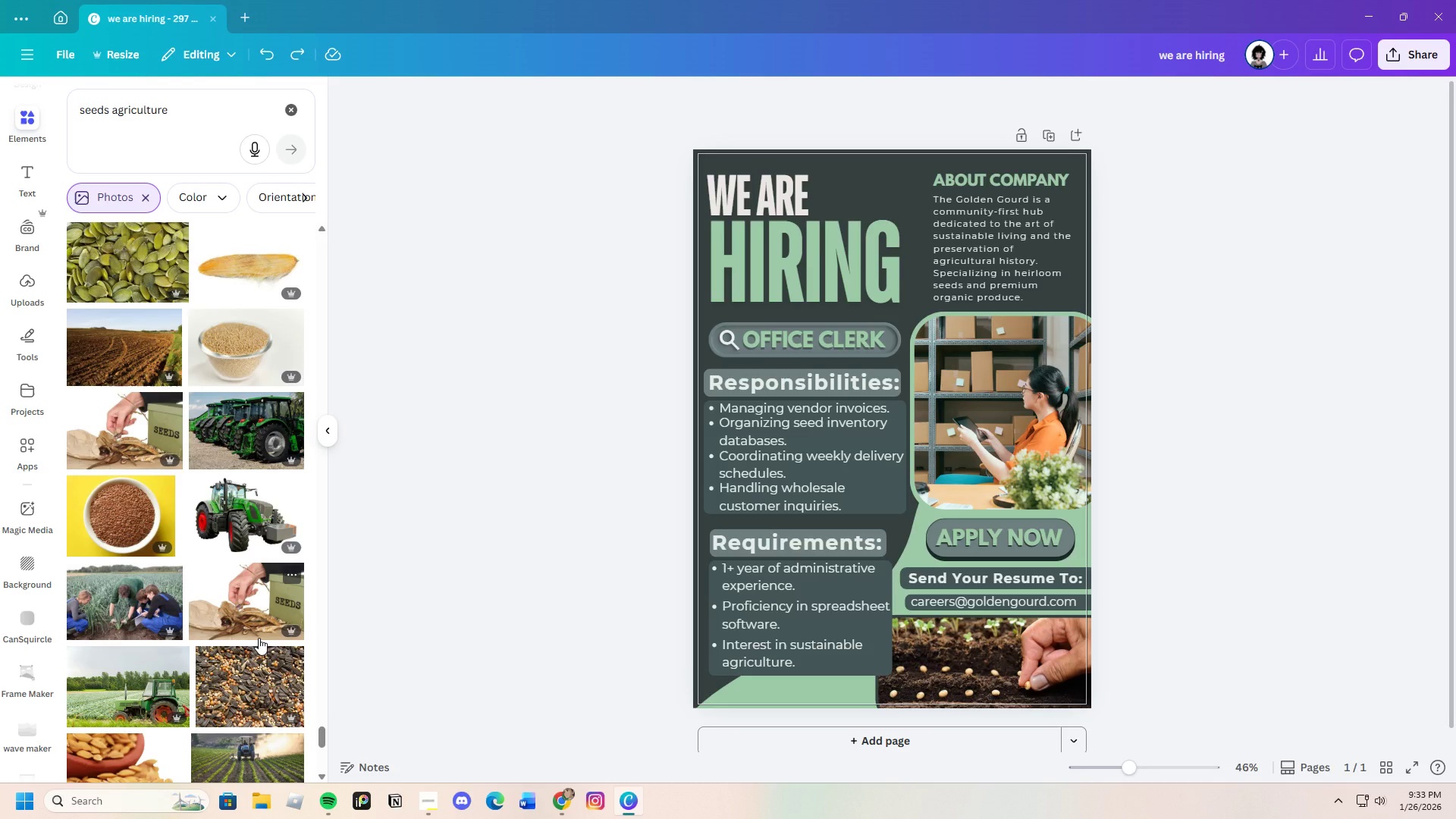 
wait(52.31)
 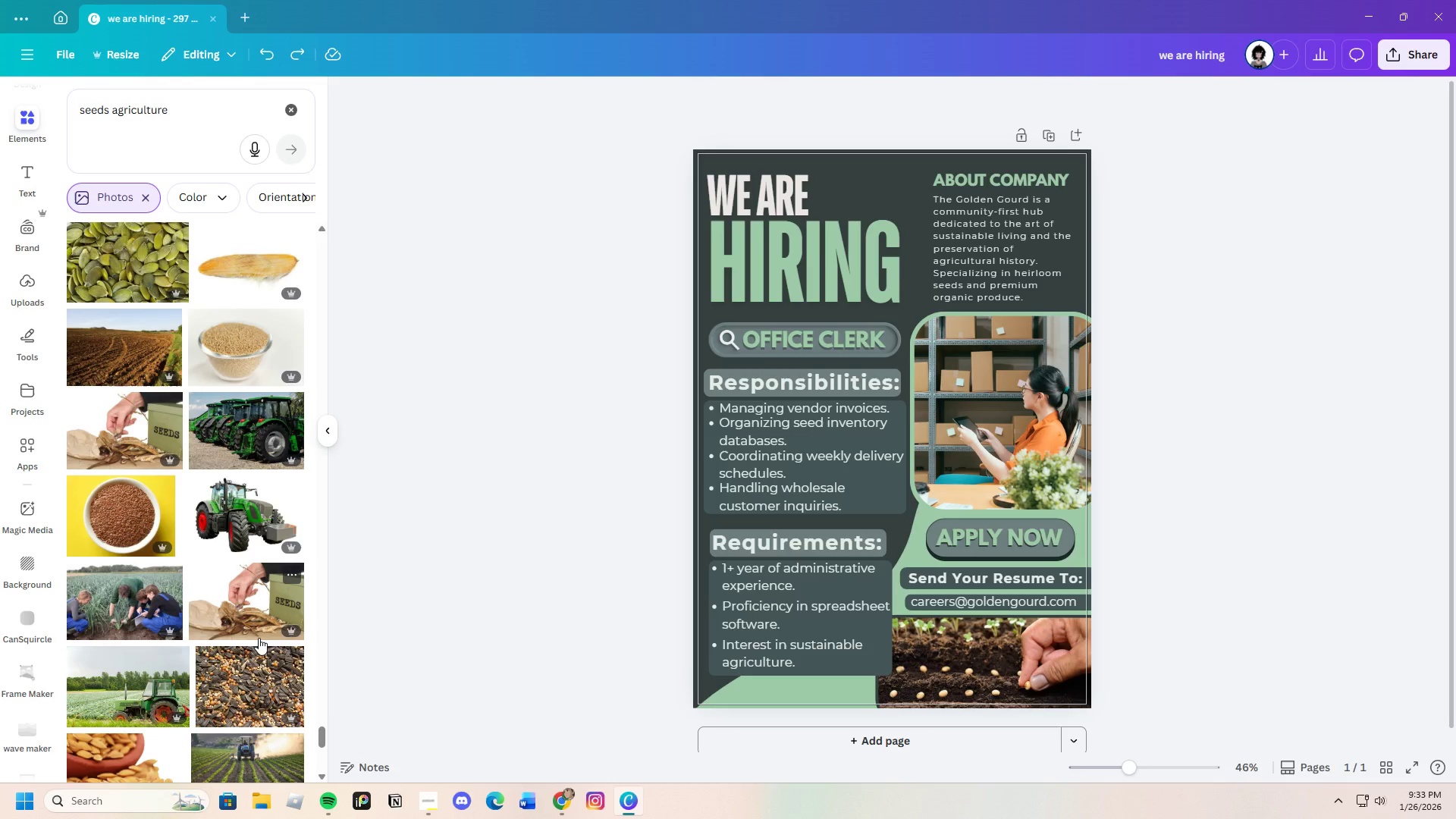 
left_click([88, 202])
 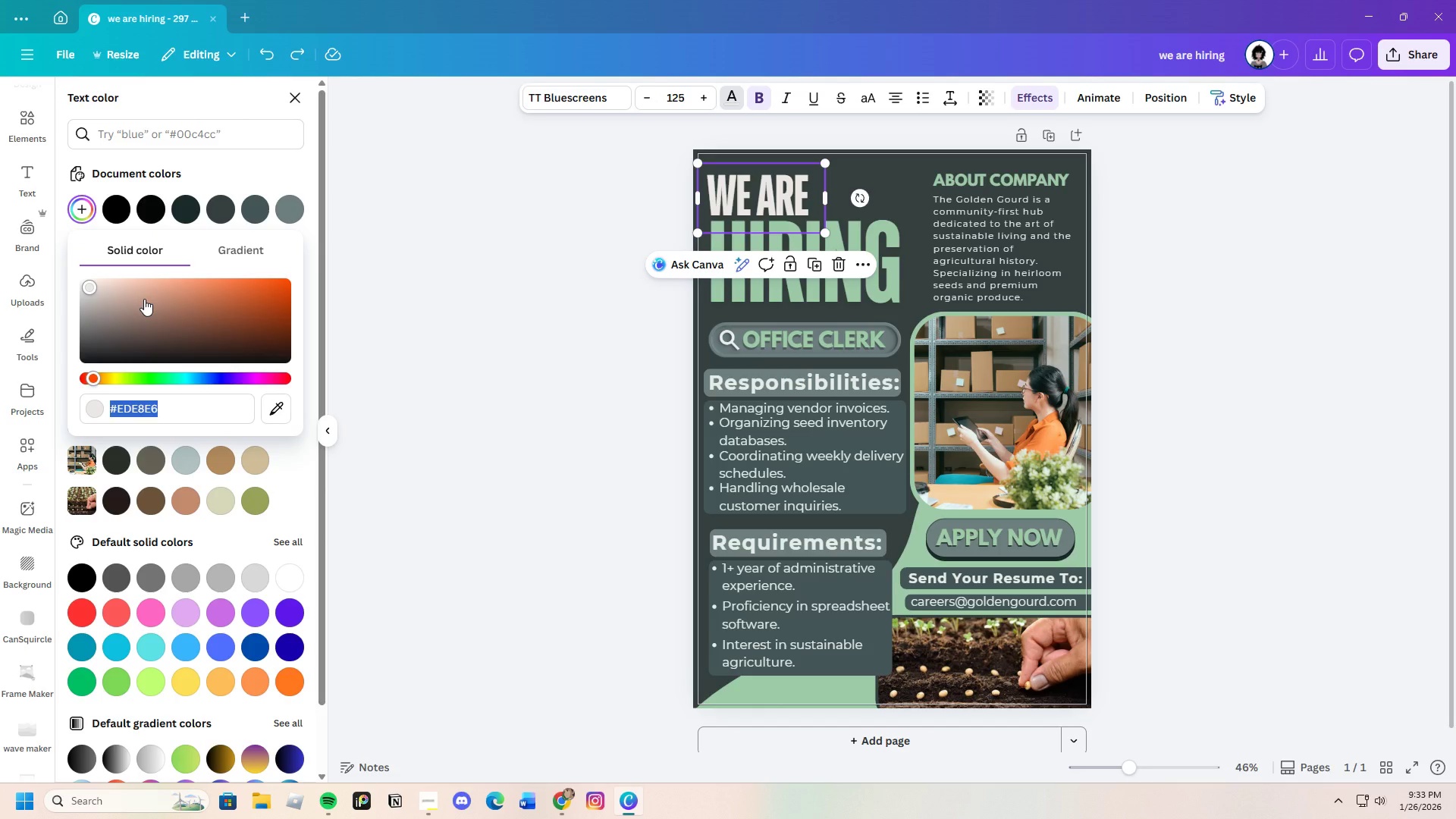 
left_click_drag(start_coordinate=[144, 300], to_coordinate=[191, 284])
 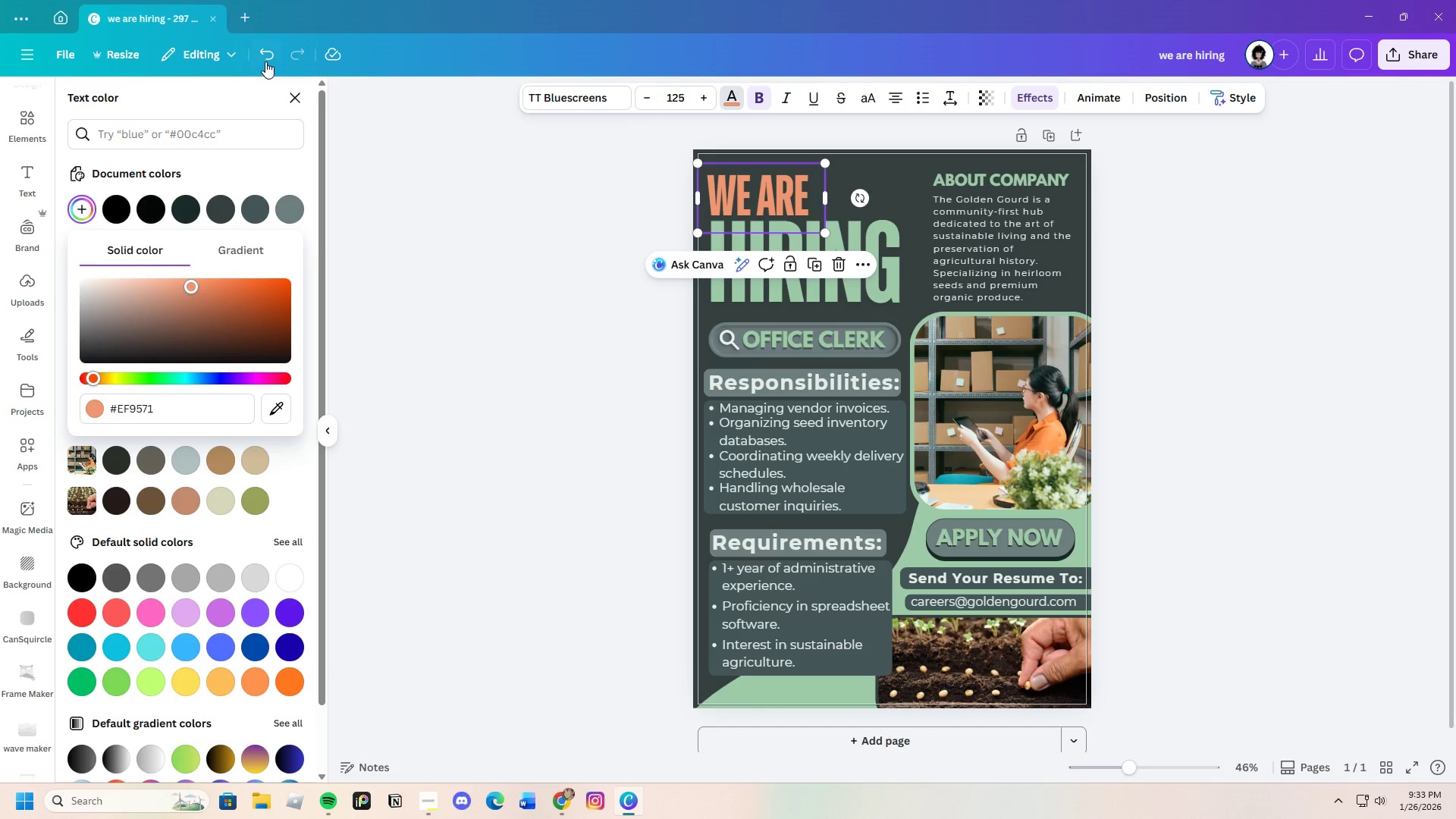 
left_click([268, 60])
 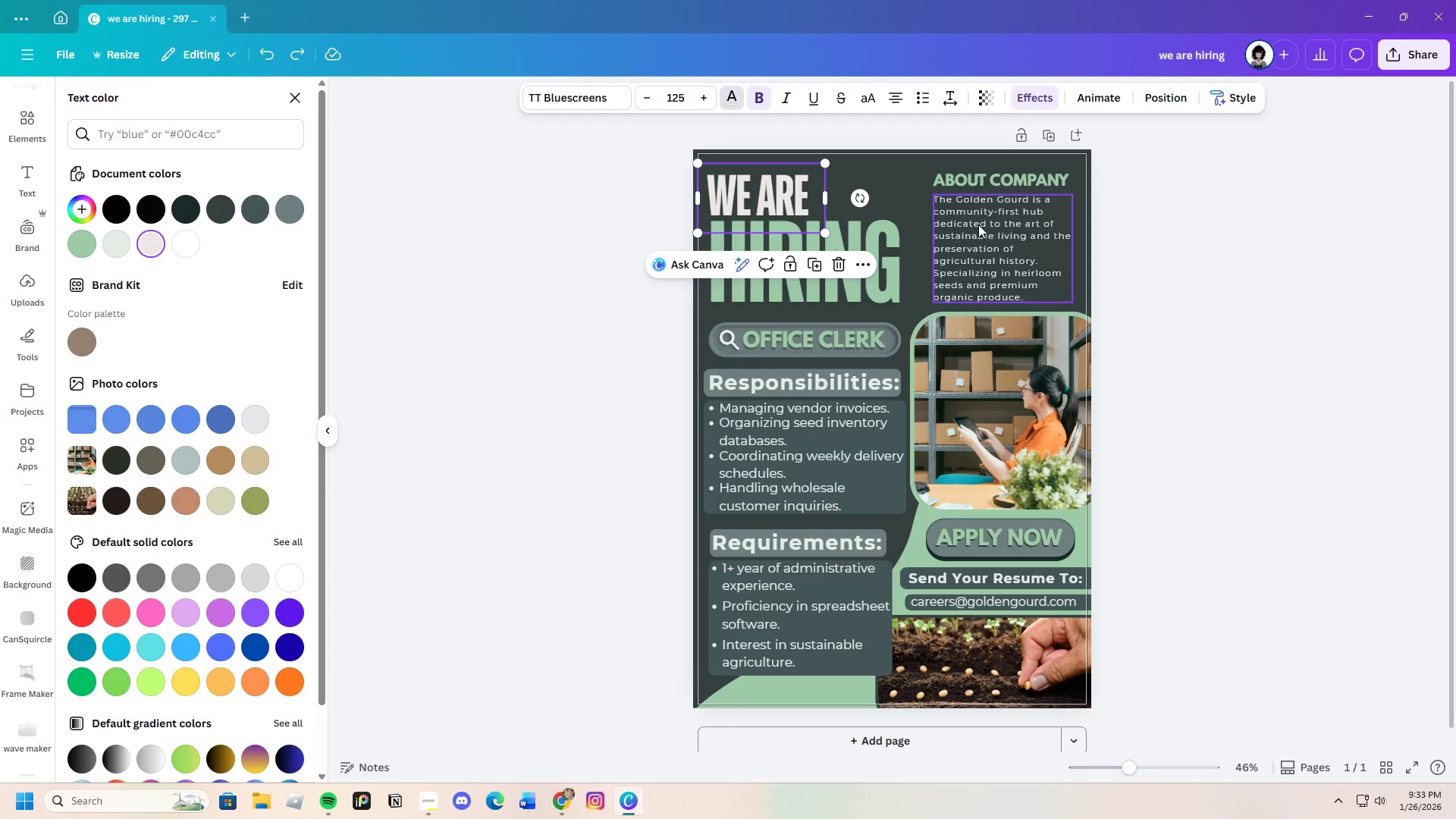 
left_click([1134, 262])
 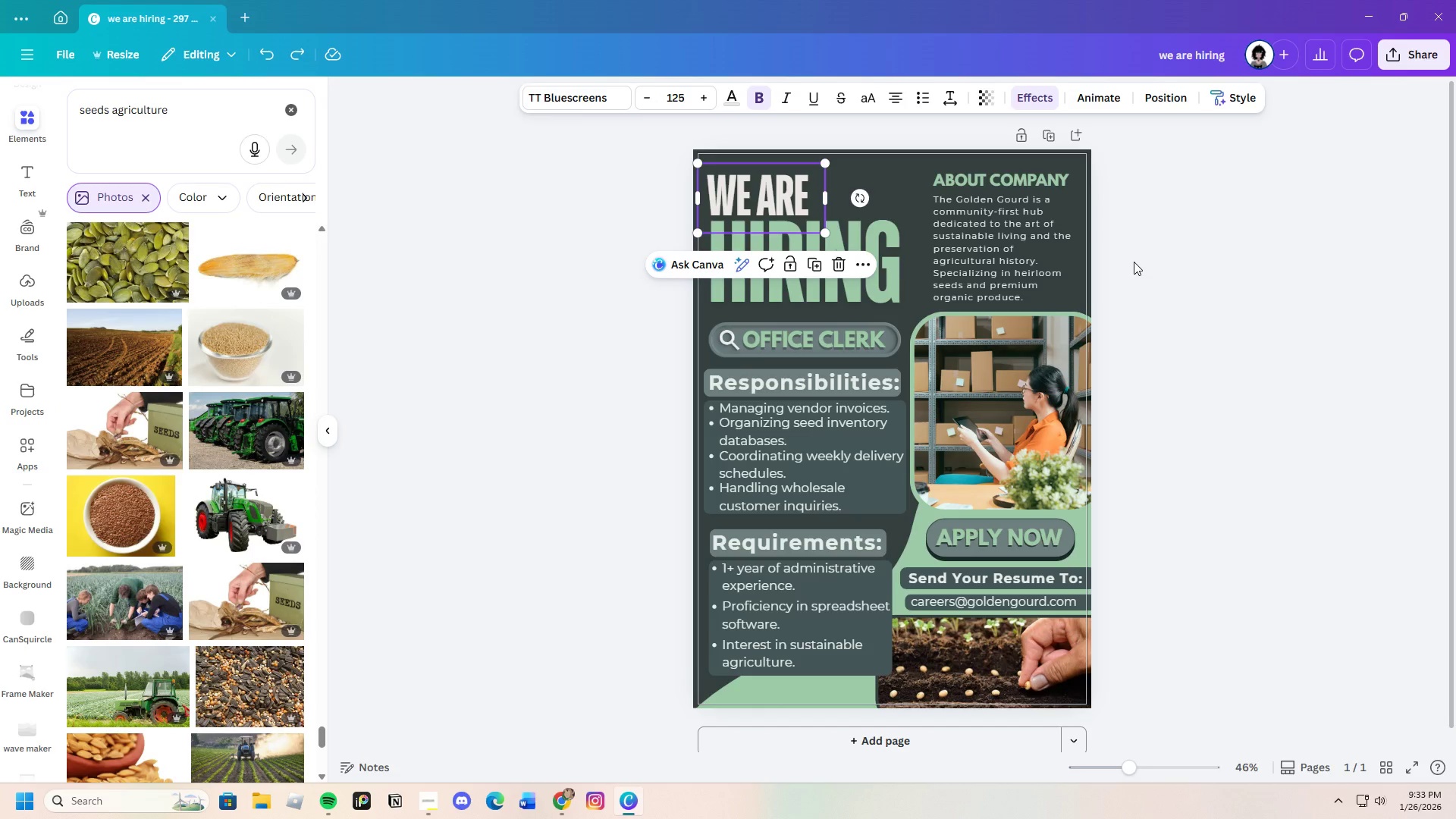 
left_click([1134, 262])
 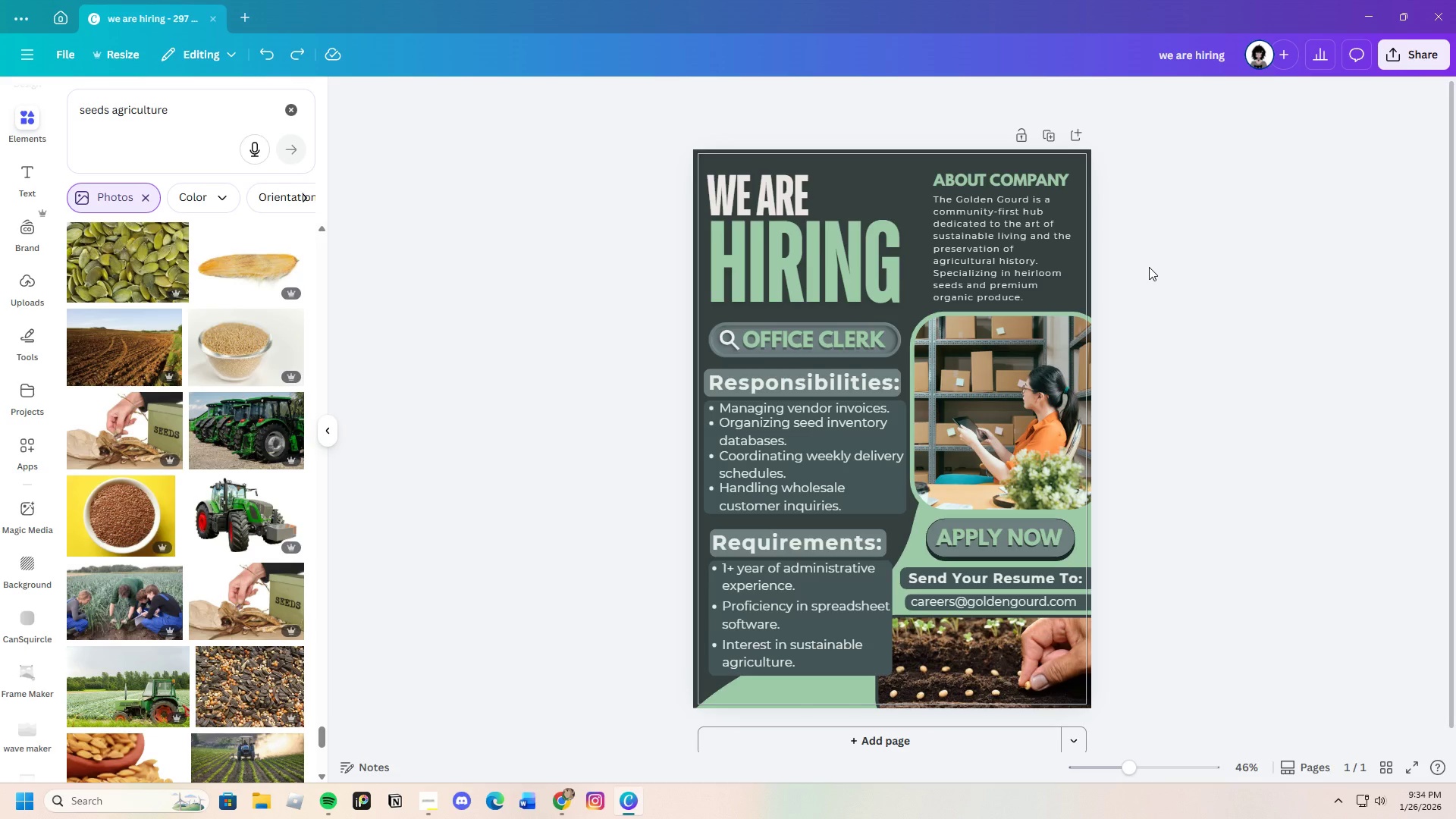 
wait(19.75)
 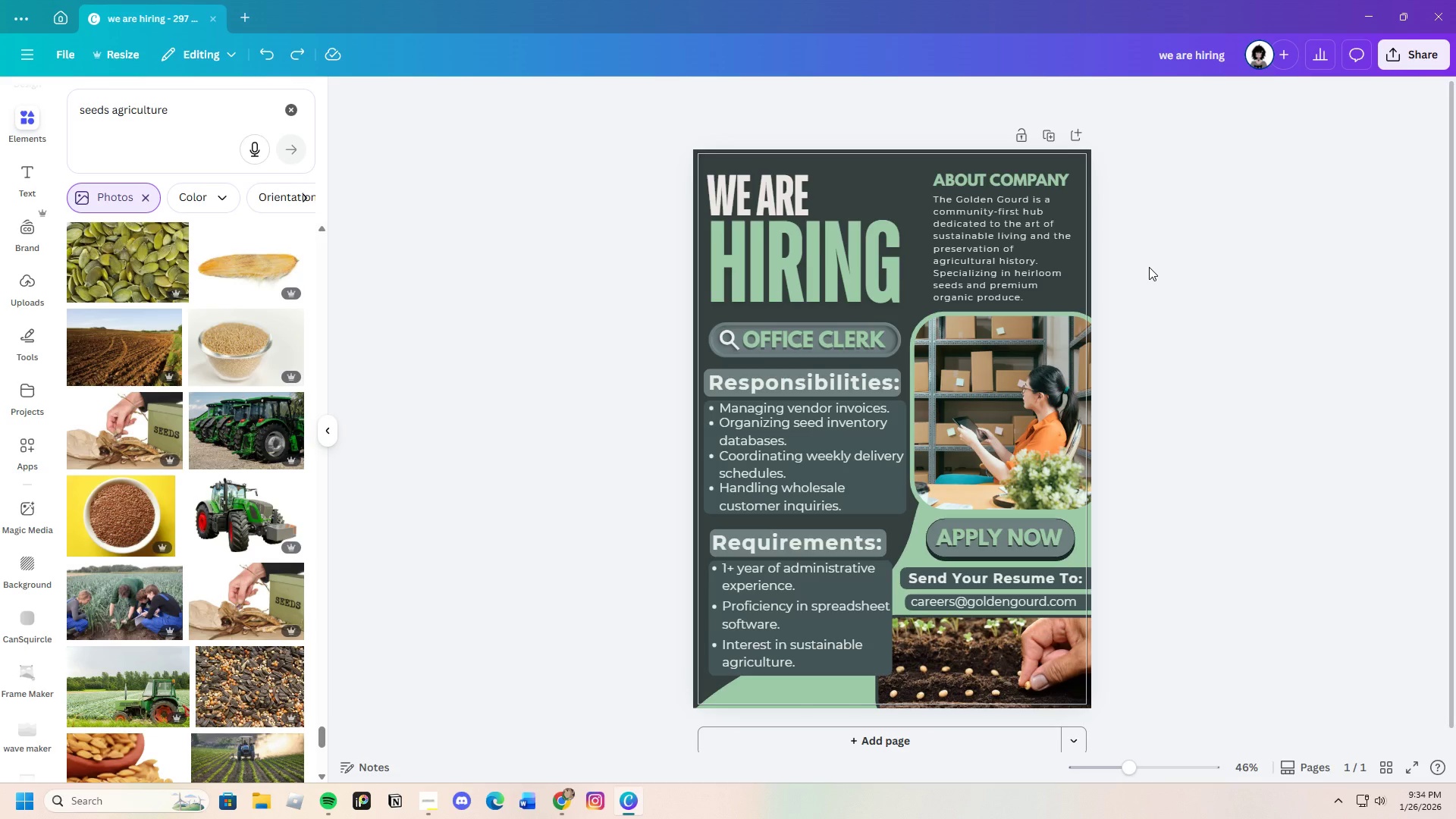 
scroll: coordinate [197, 498], scroll_direction: down, amount: 18.0
 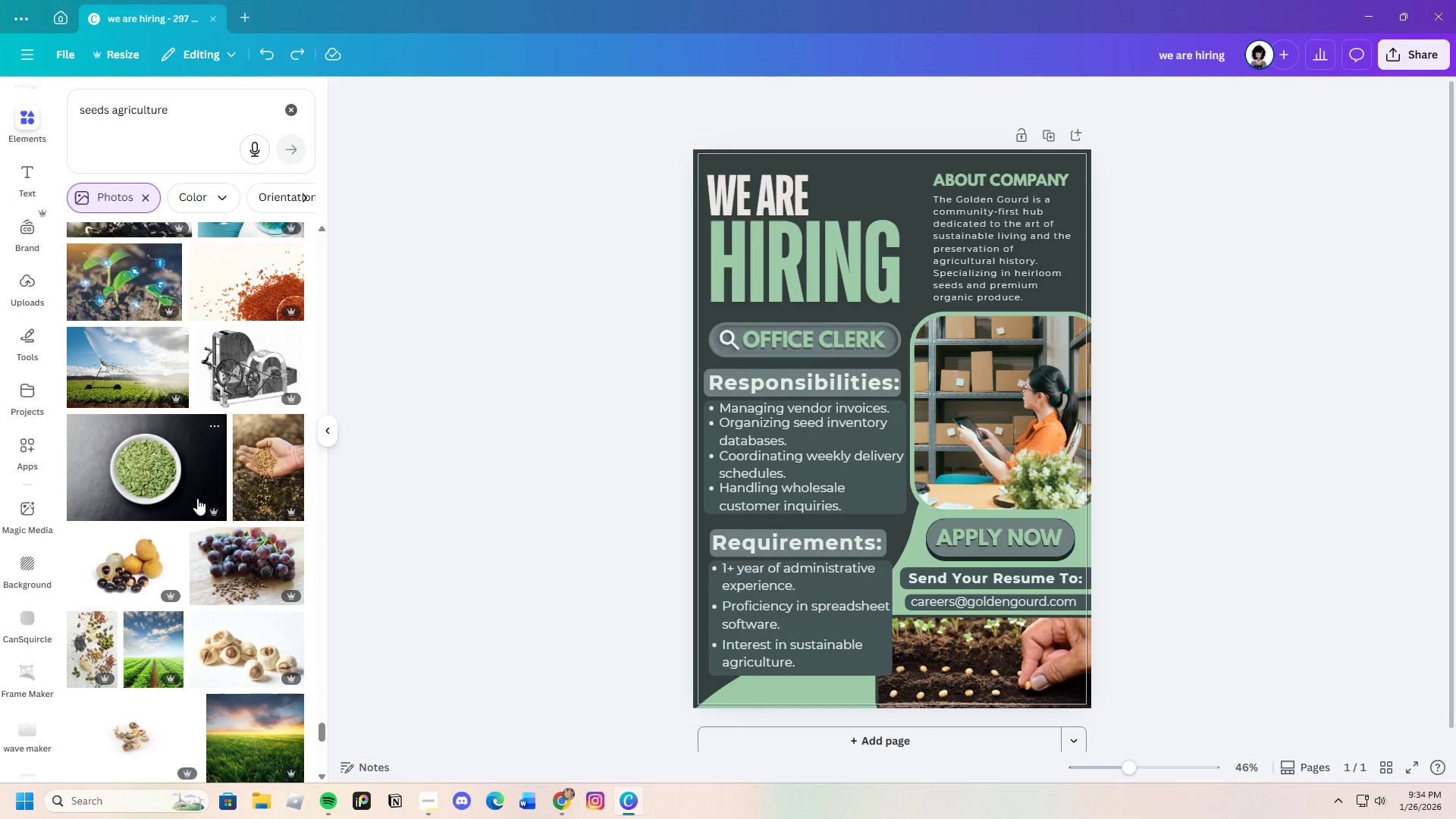 
scroll: coordinate [208, 514], scroll_direction: down, amount: 20.0
 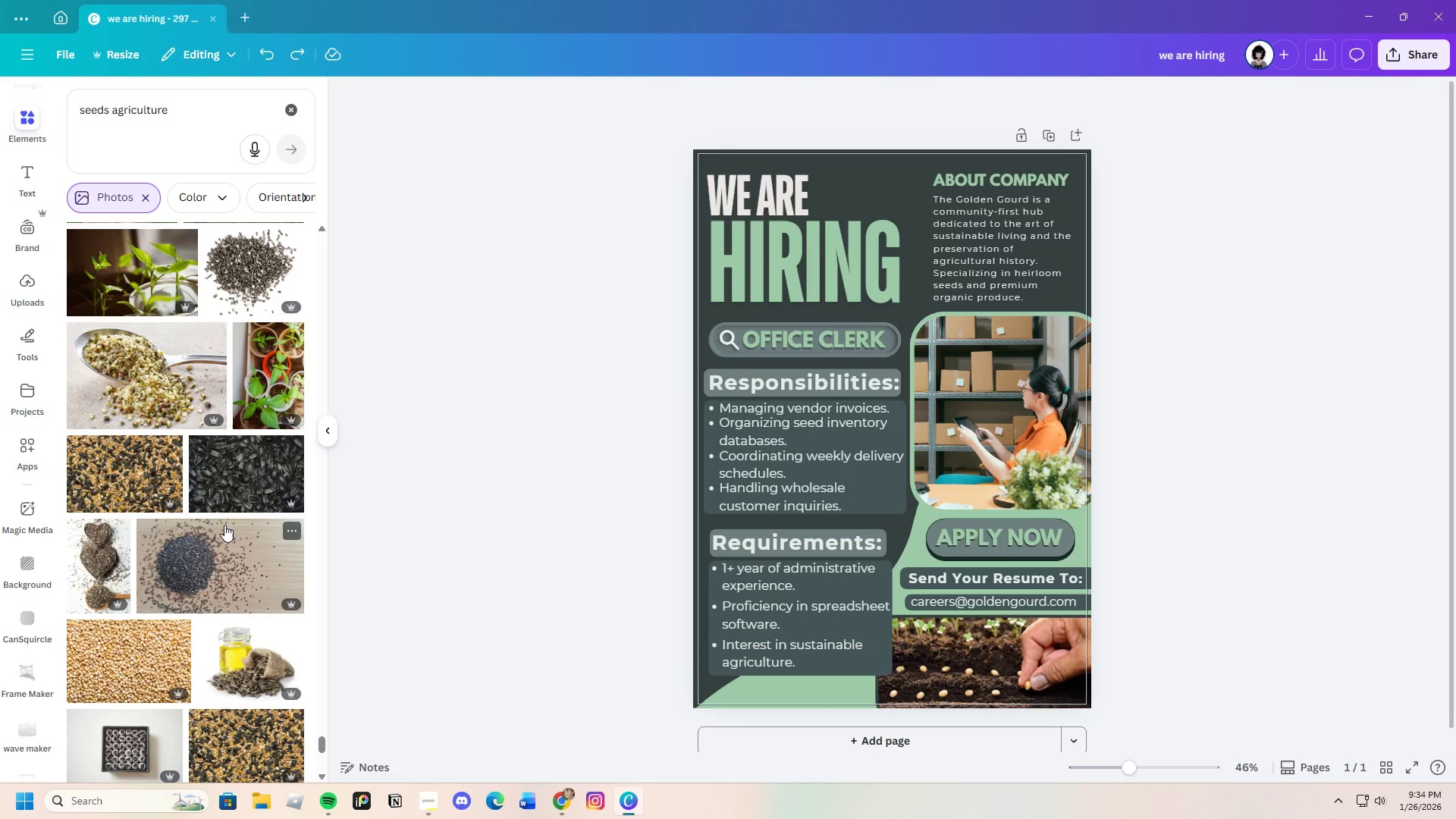 
wait(19.47)
 